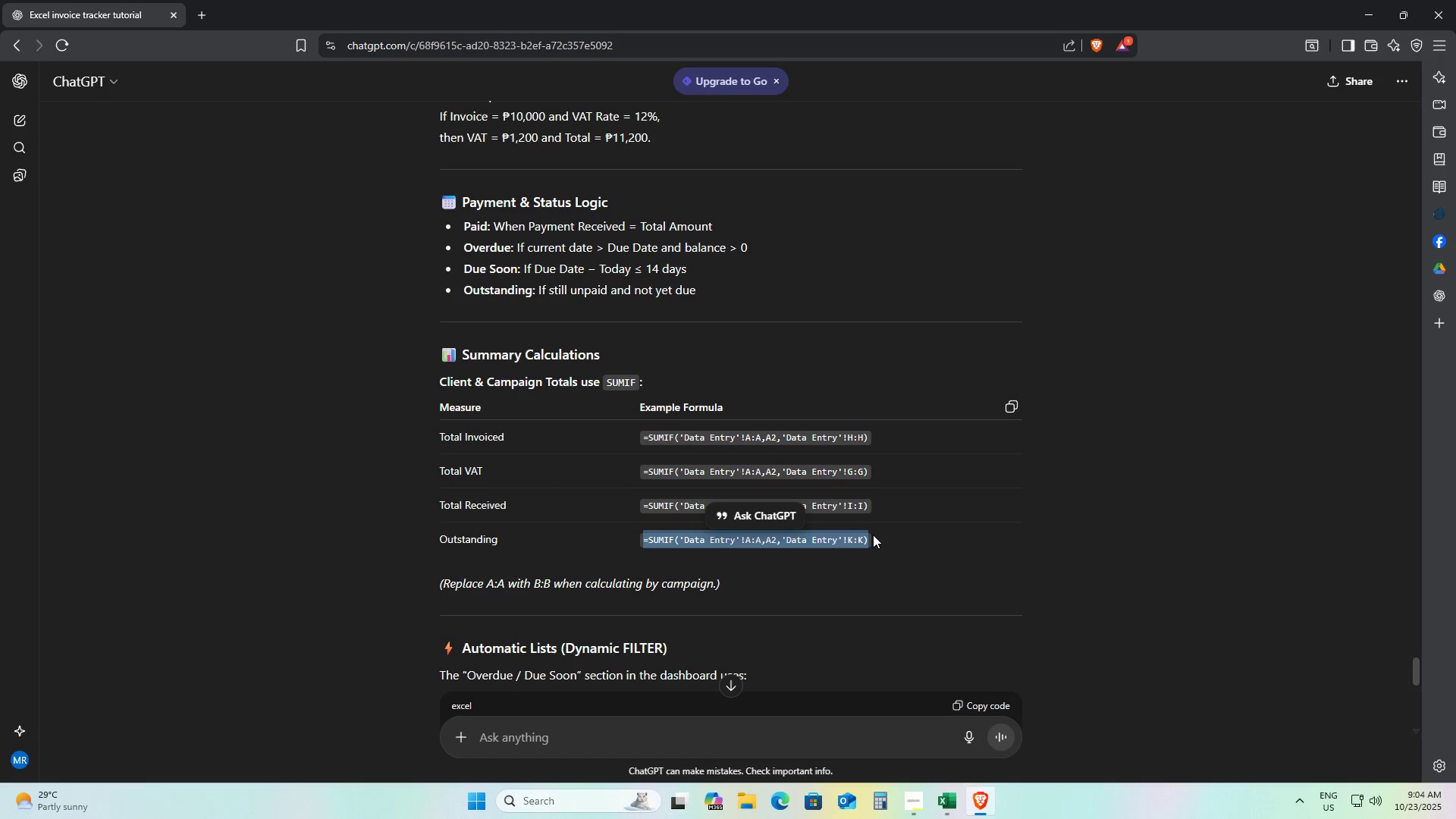 
key(Control+C)
 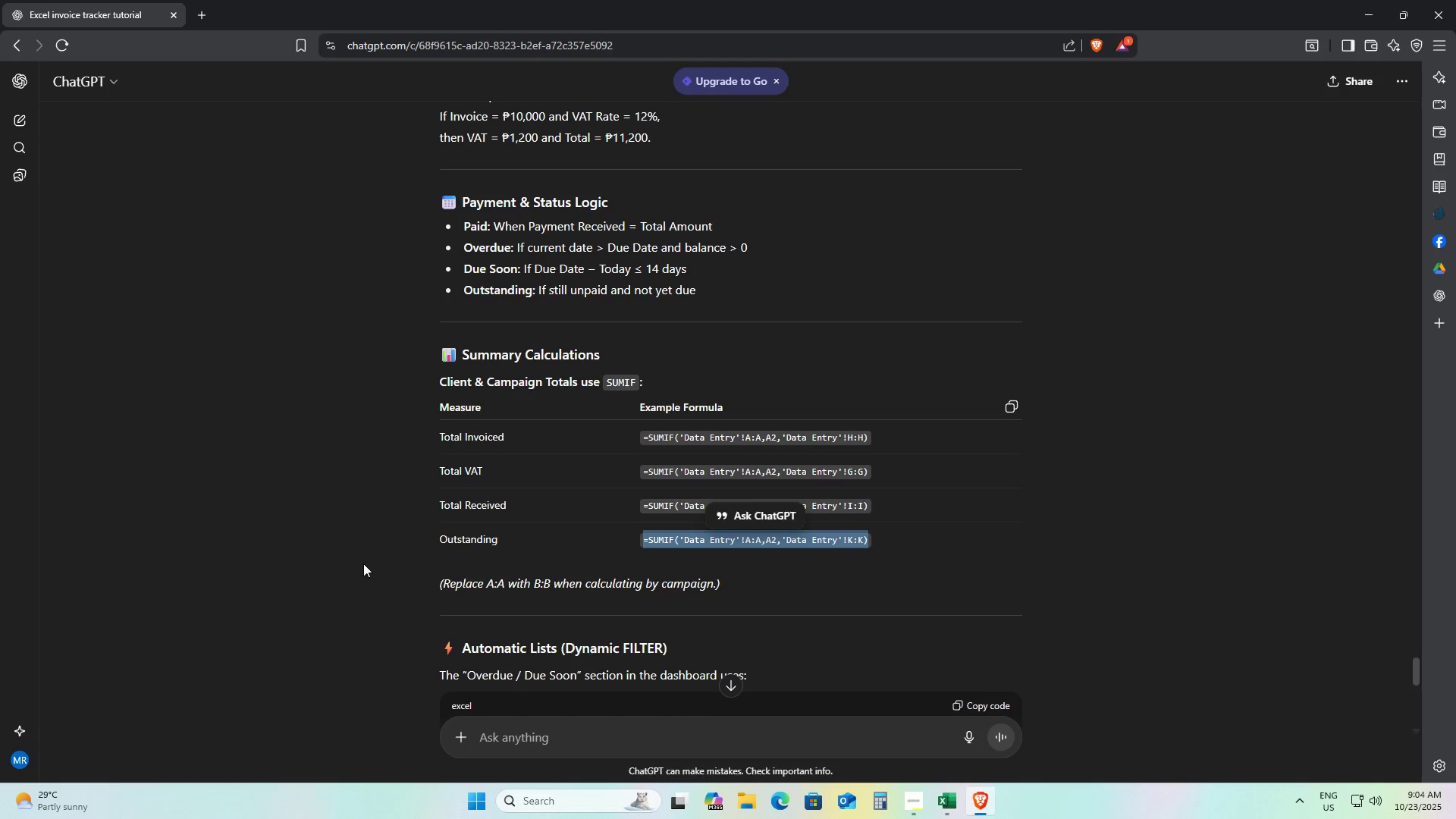 
key(Alt+AltLeft)
 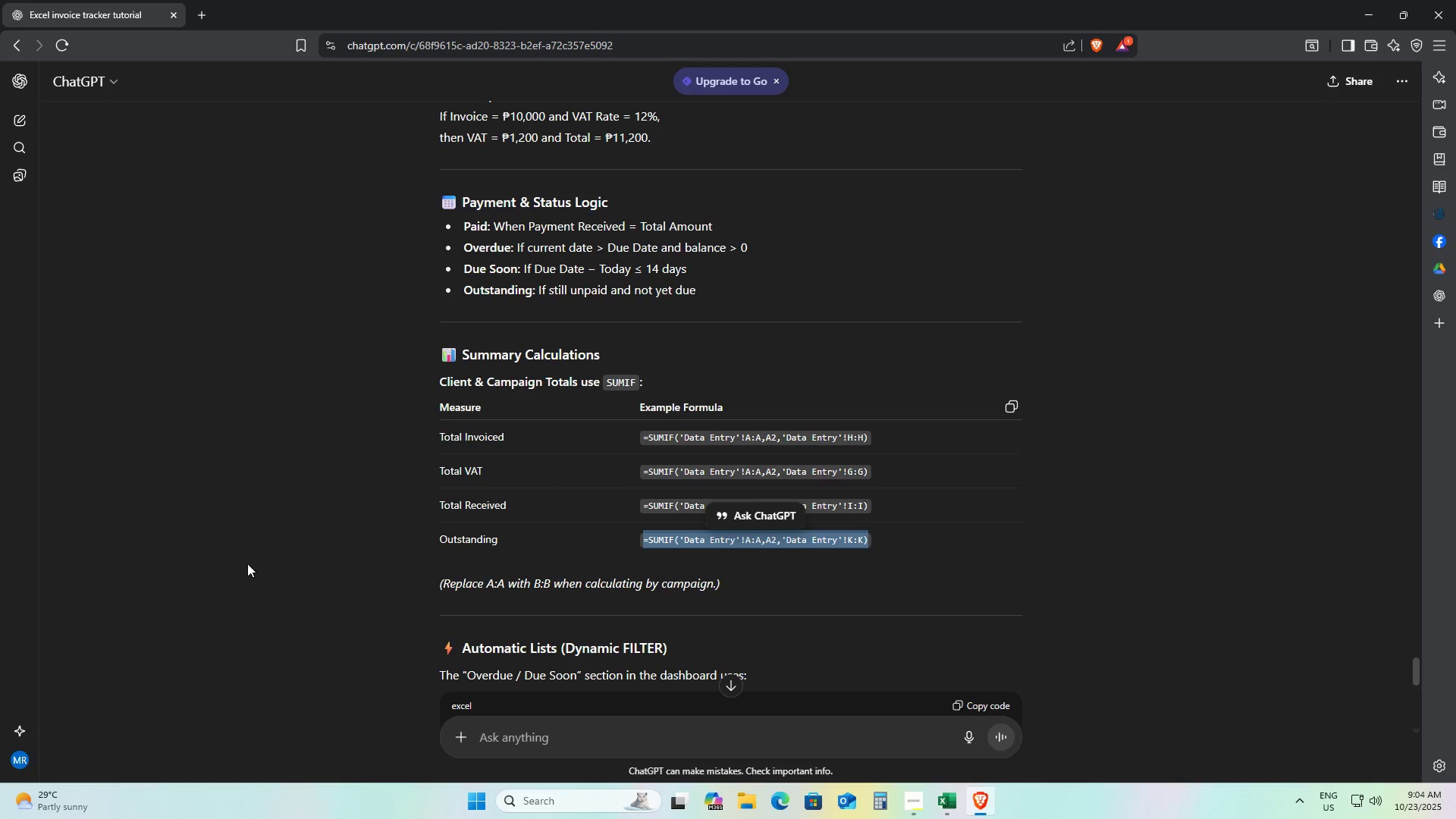 
key(Alt+Tab)
 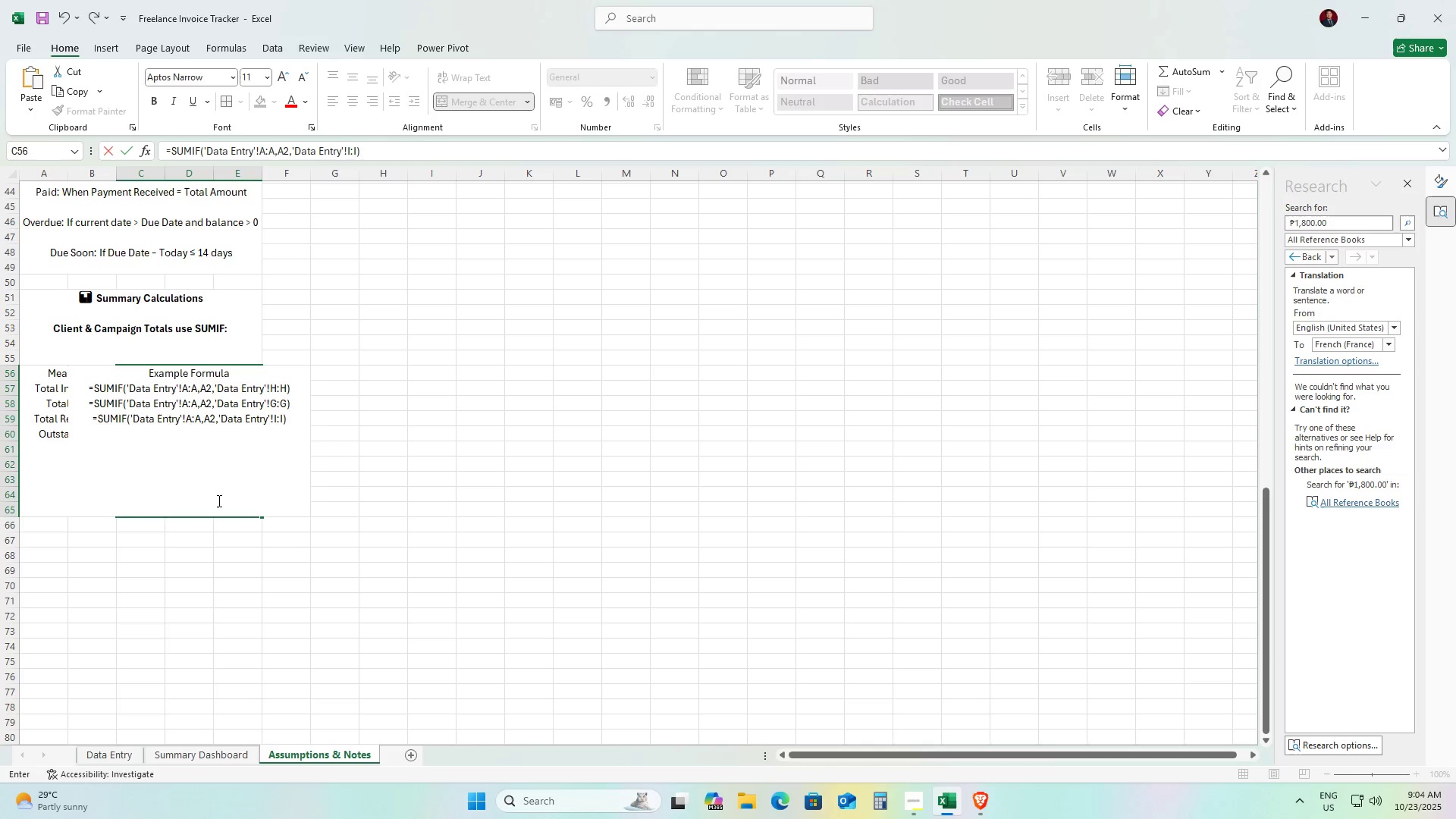 
key(Alt+NumpadEnter)
 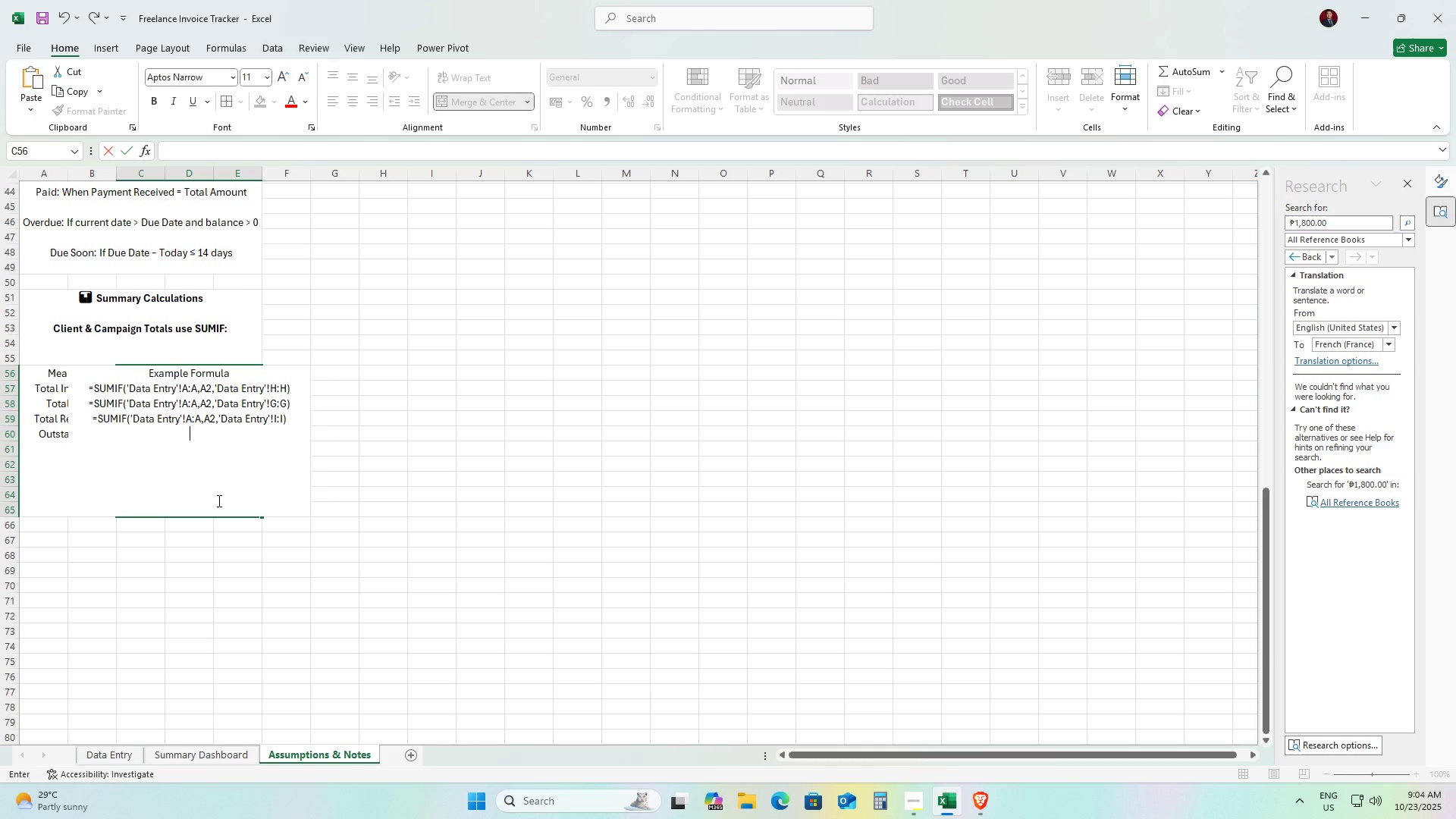 
key(Control+V)
 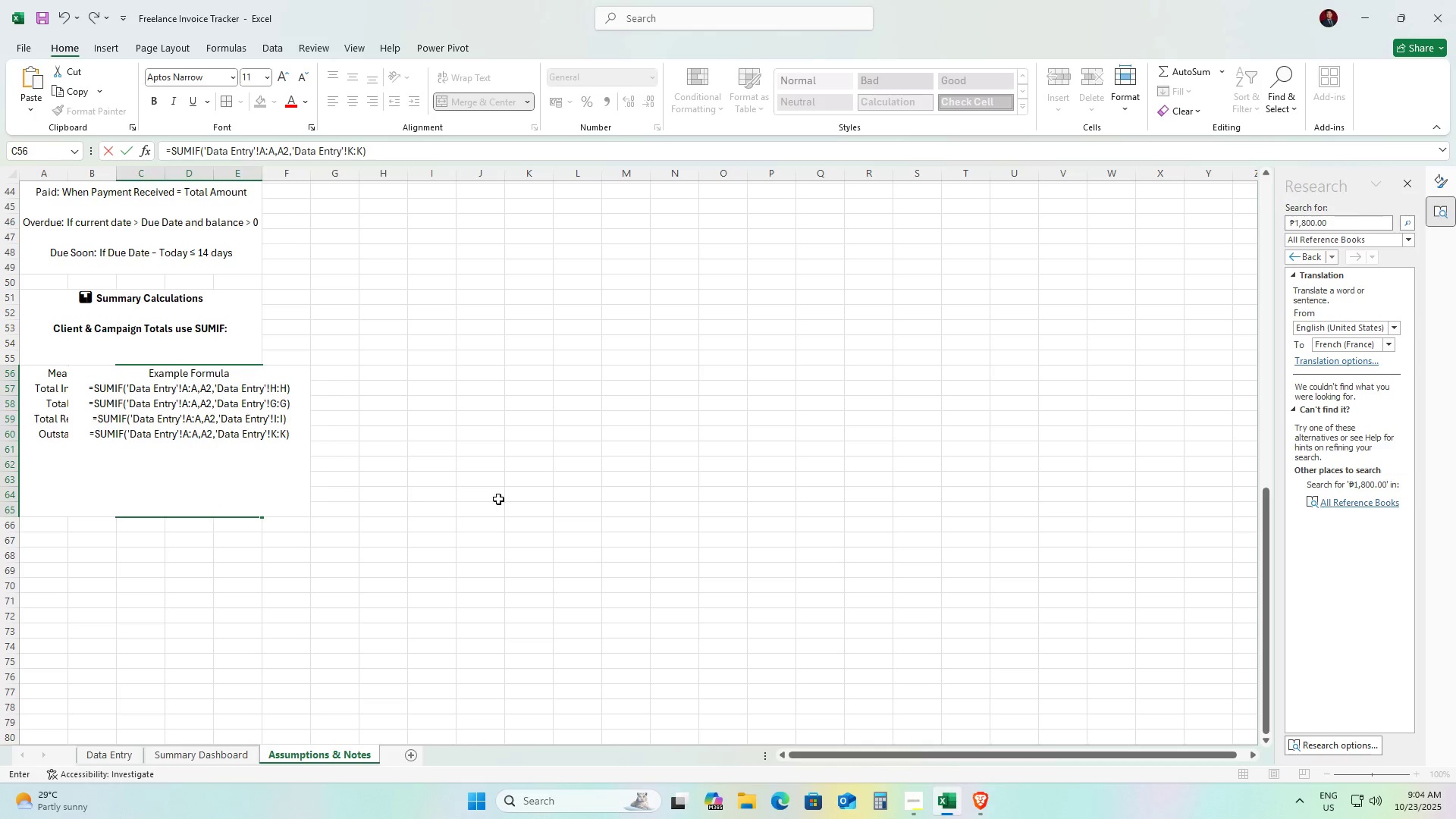 
left_click([526, 493])
 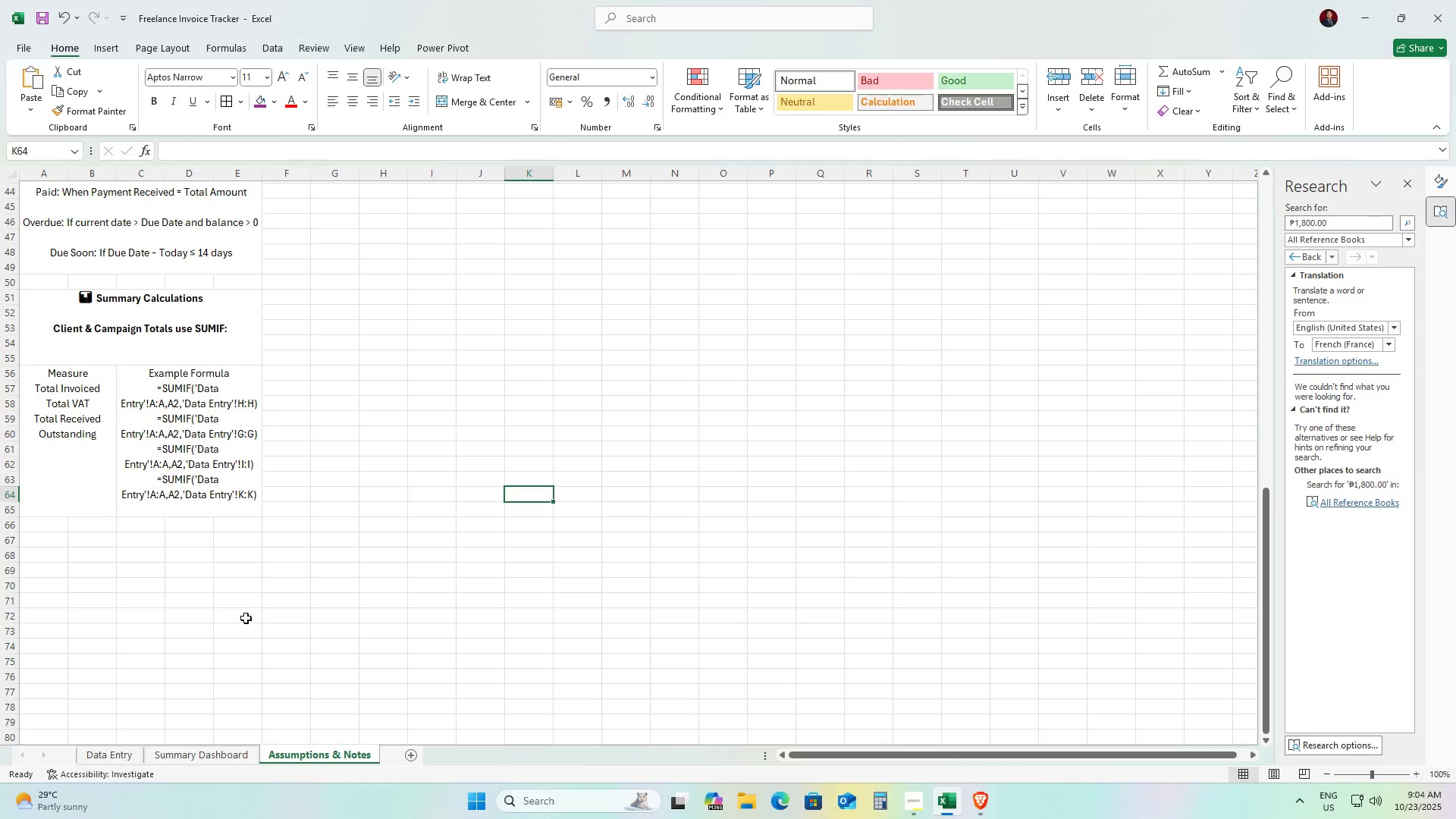 
left_click([253, 617])
 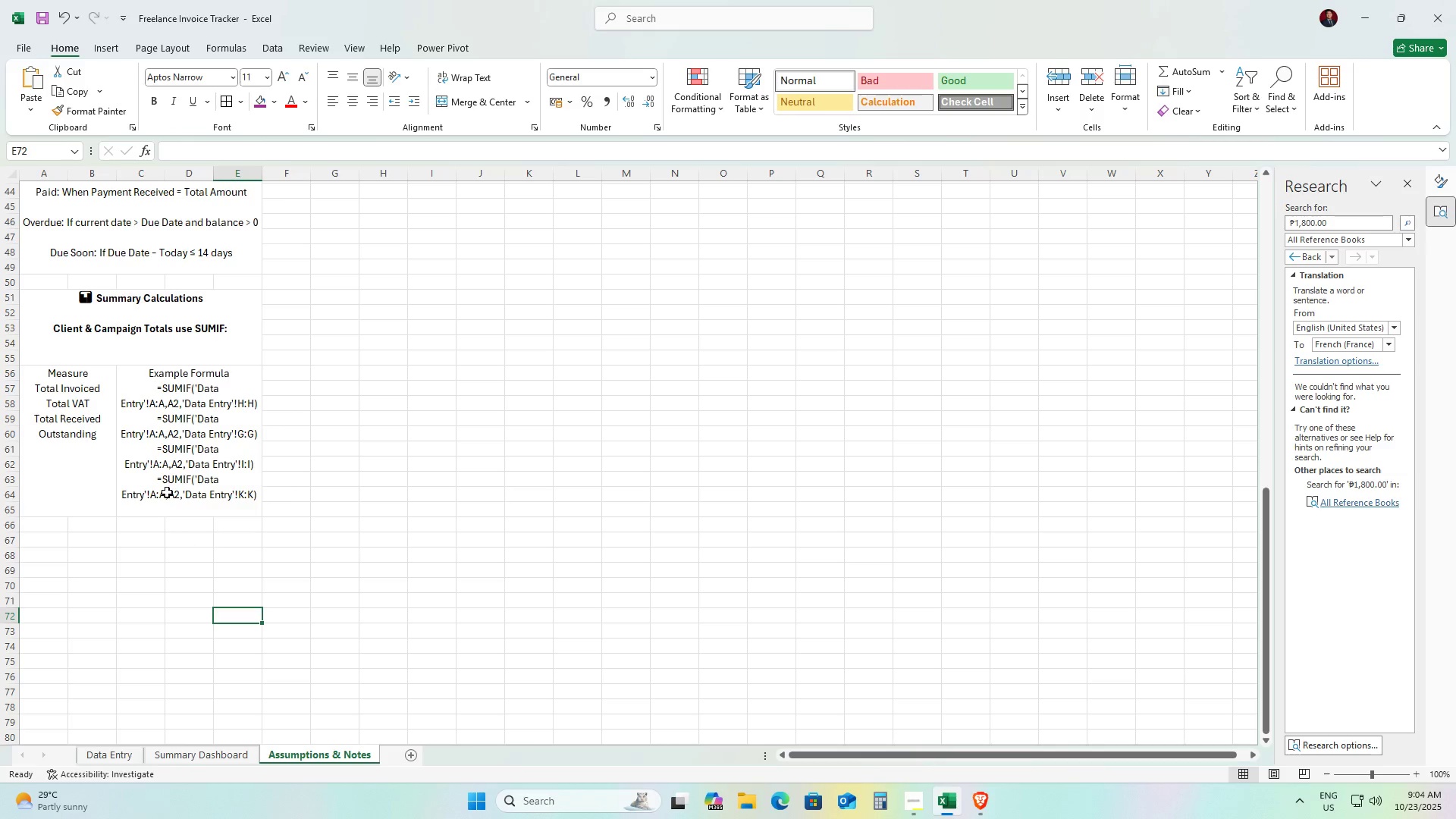 
left_click([167, 492])
 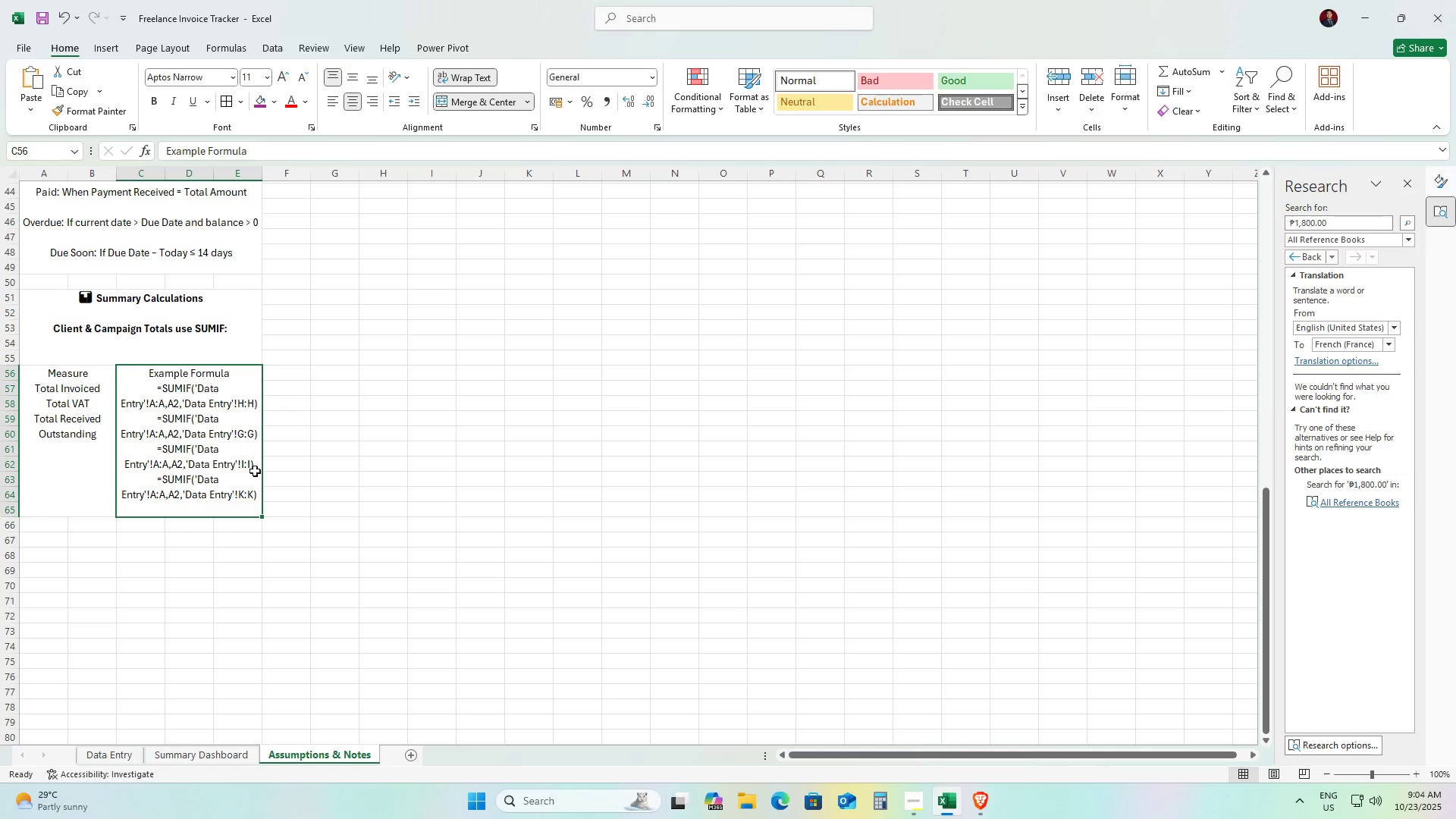 
left_click([234, 312])
 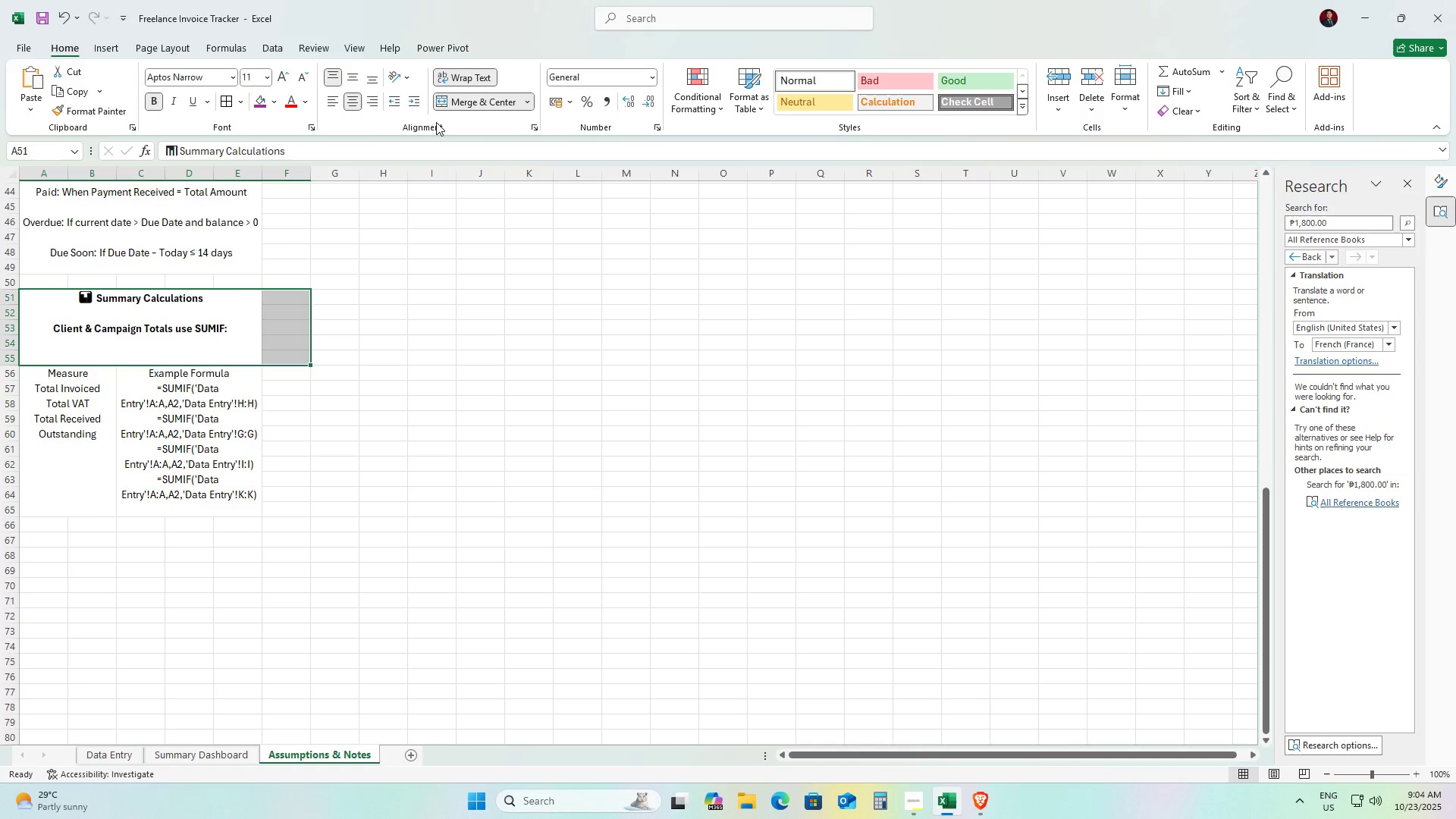 
double_click([463, 103])
 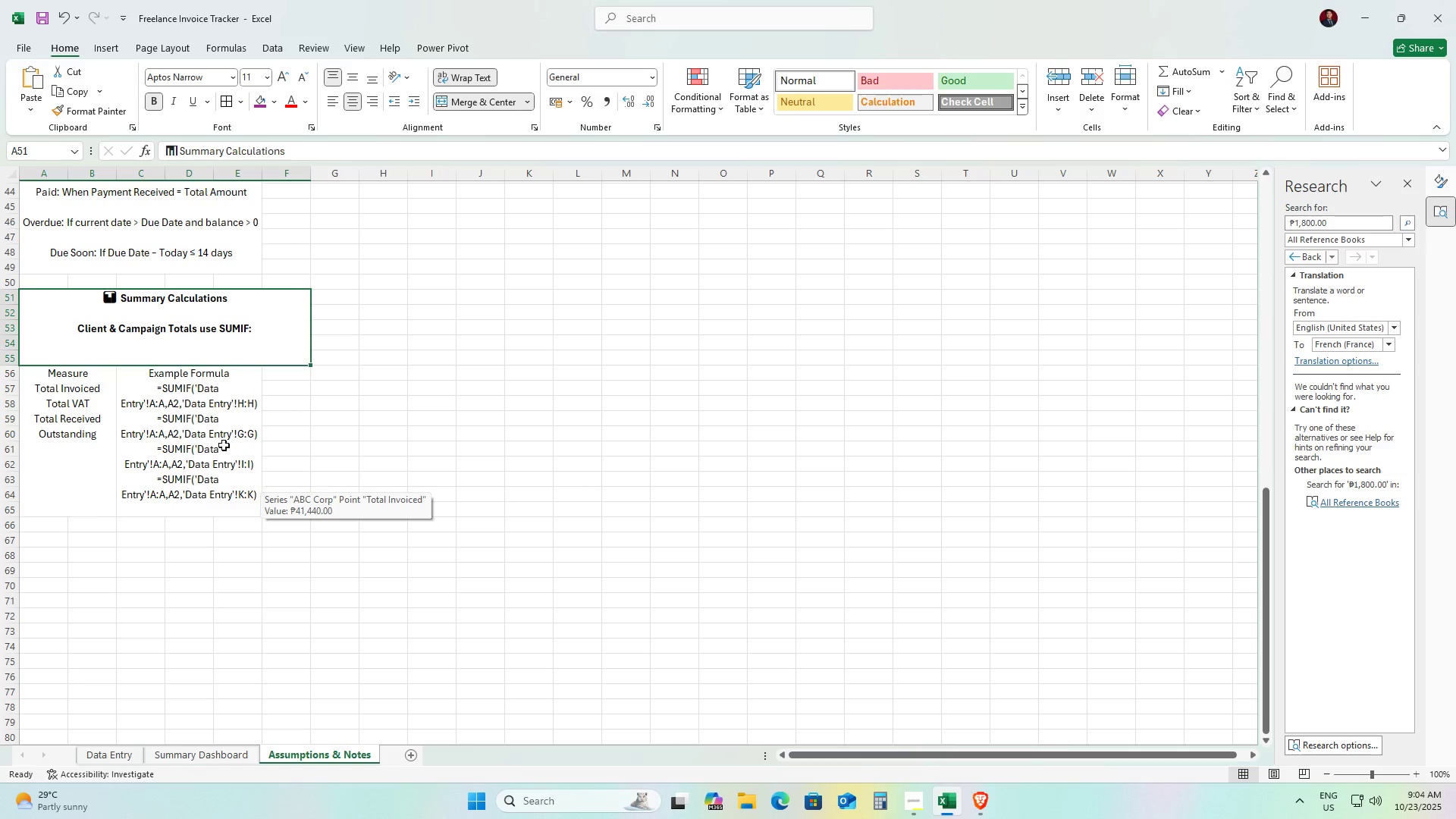 
left_click([211, 428])
 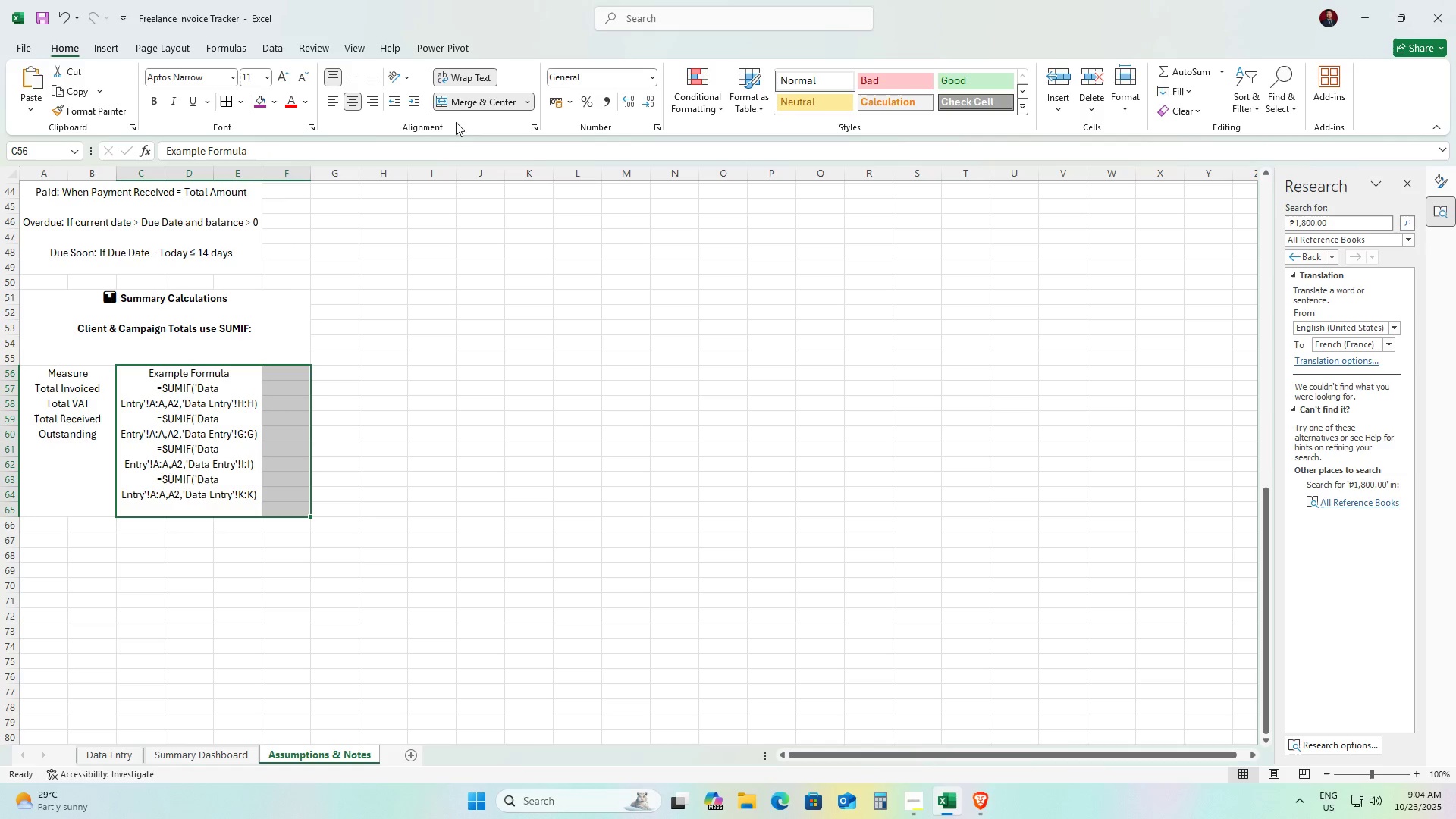 
double_click([461, 103])
 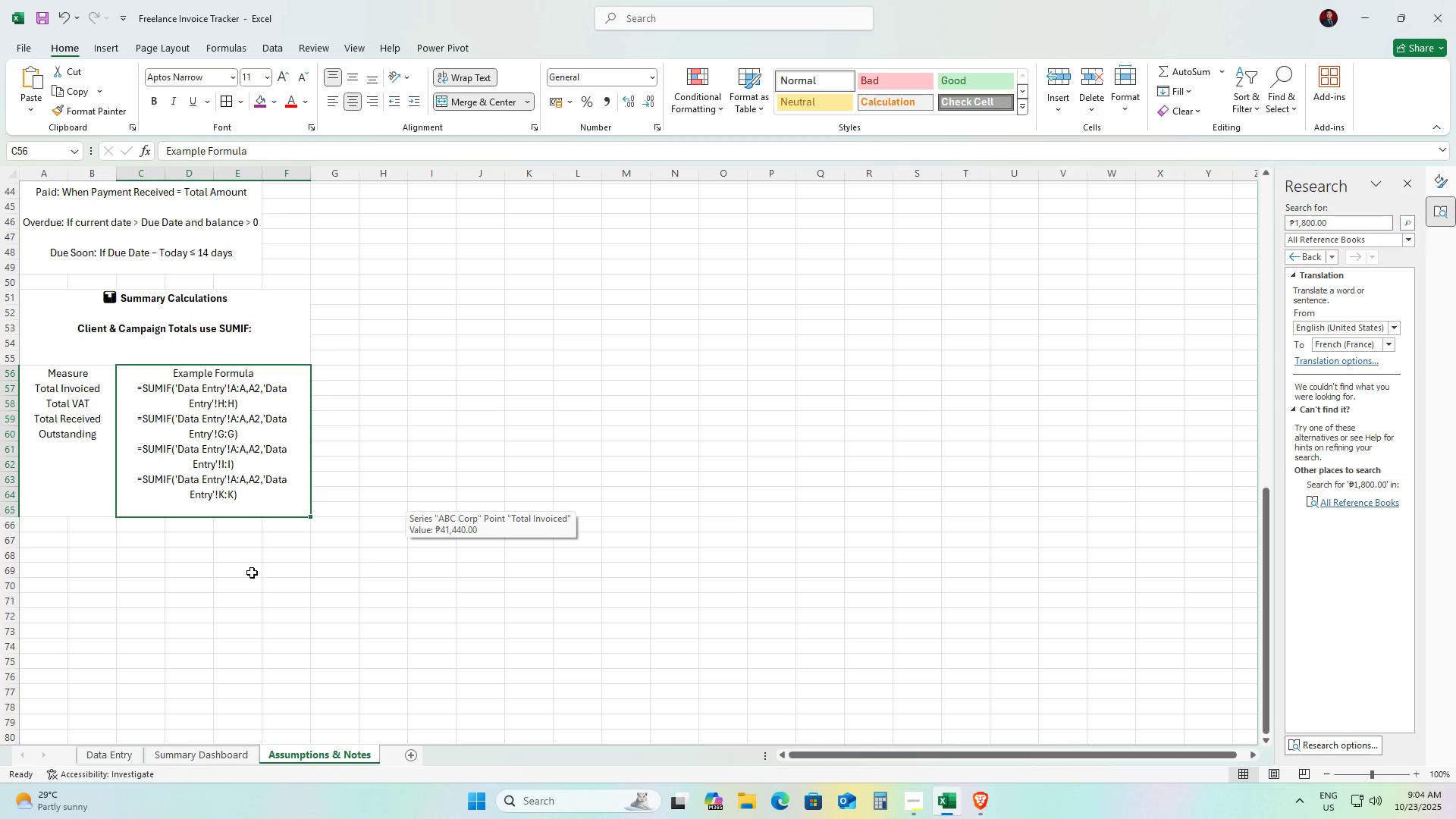 
left_click([54, 444])
 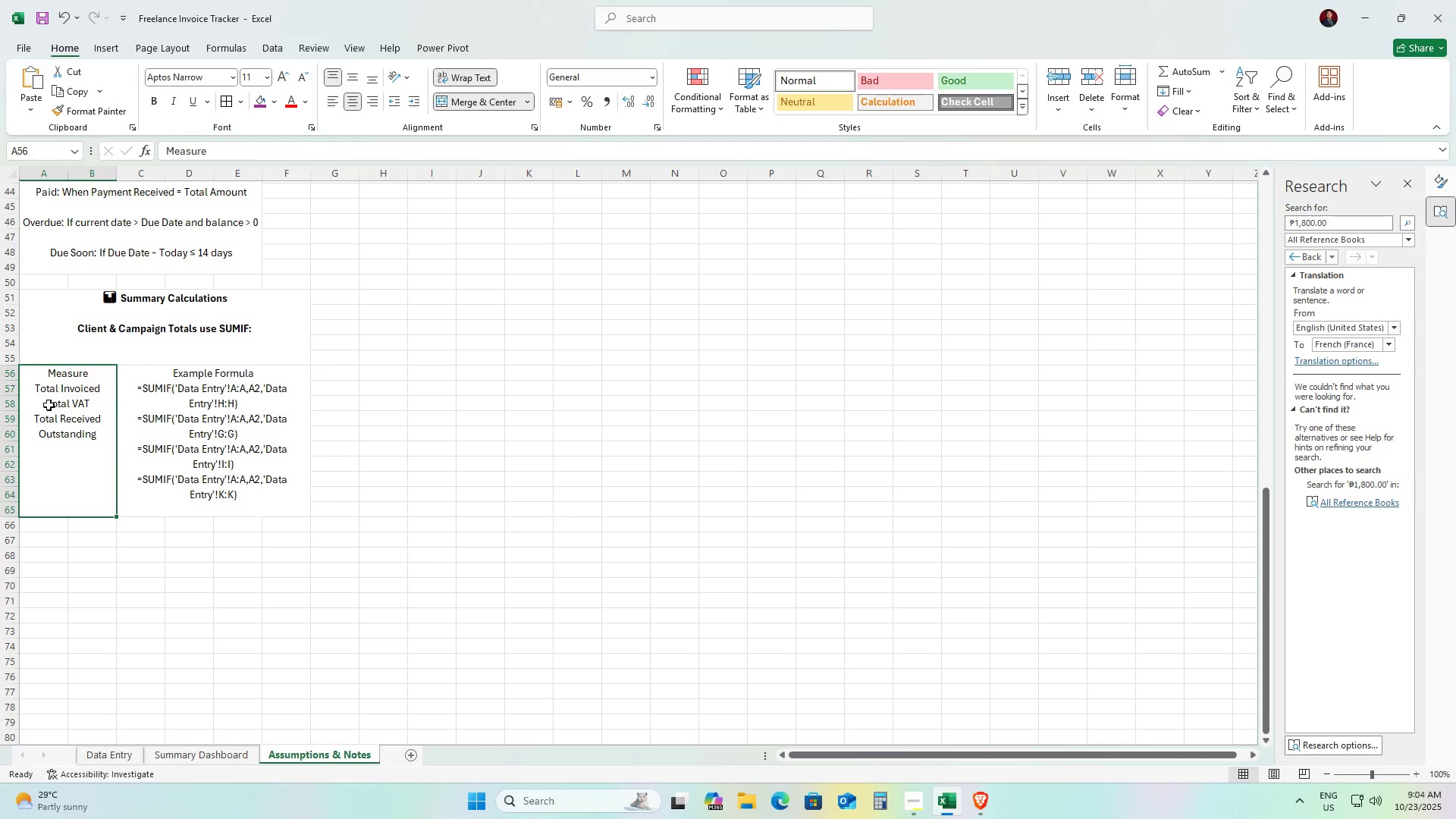 
double_click([49, 405])
 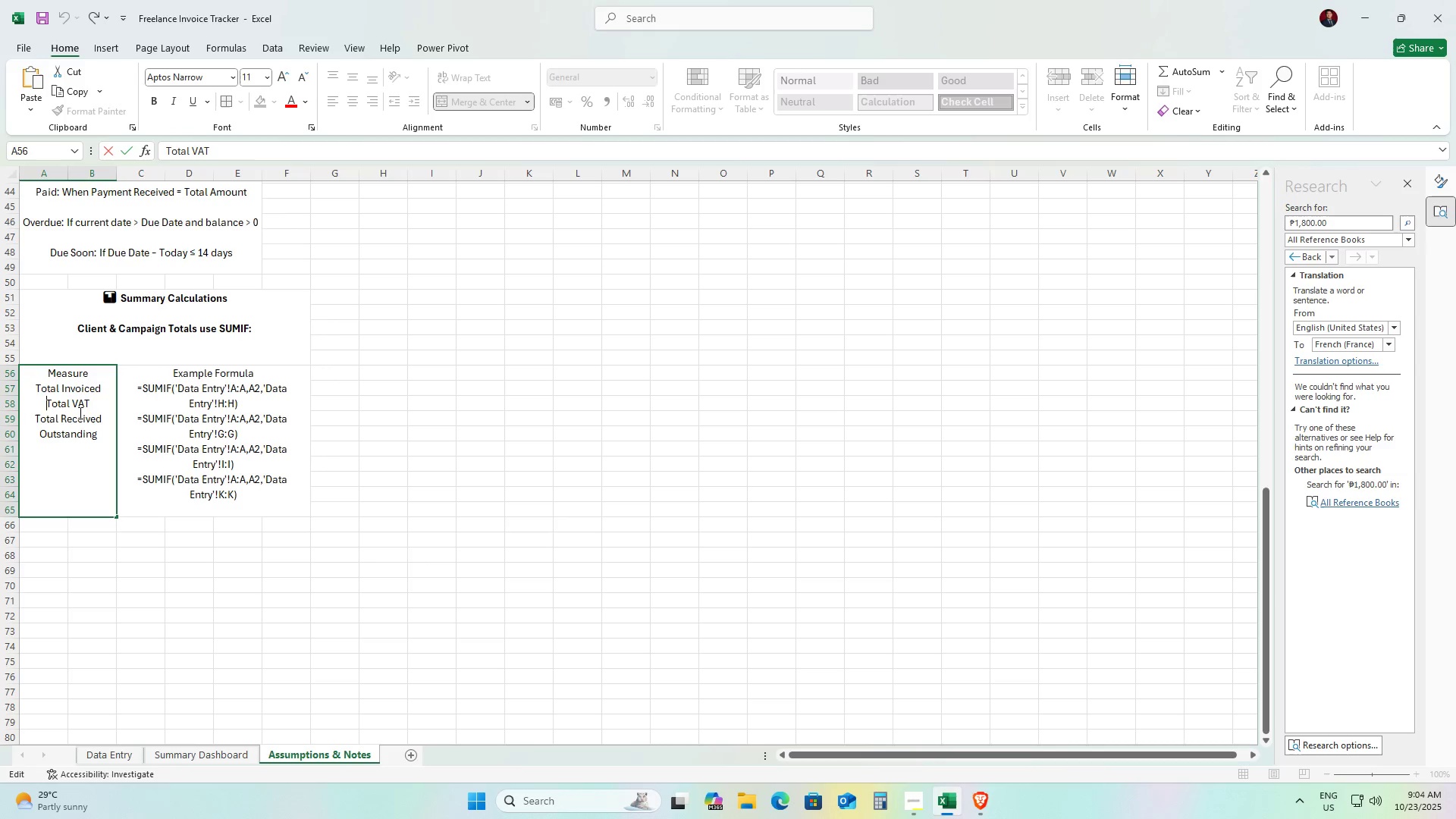 
key(Alt+NumpadEnter)
 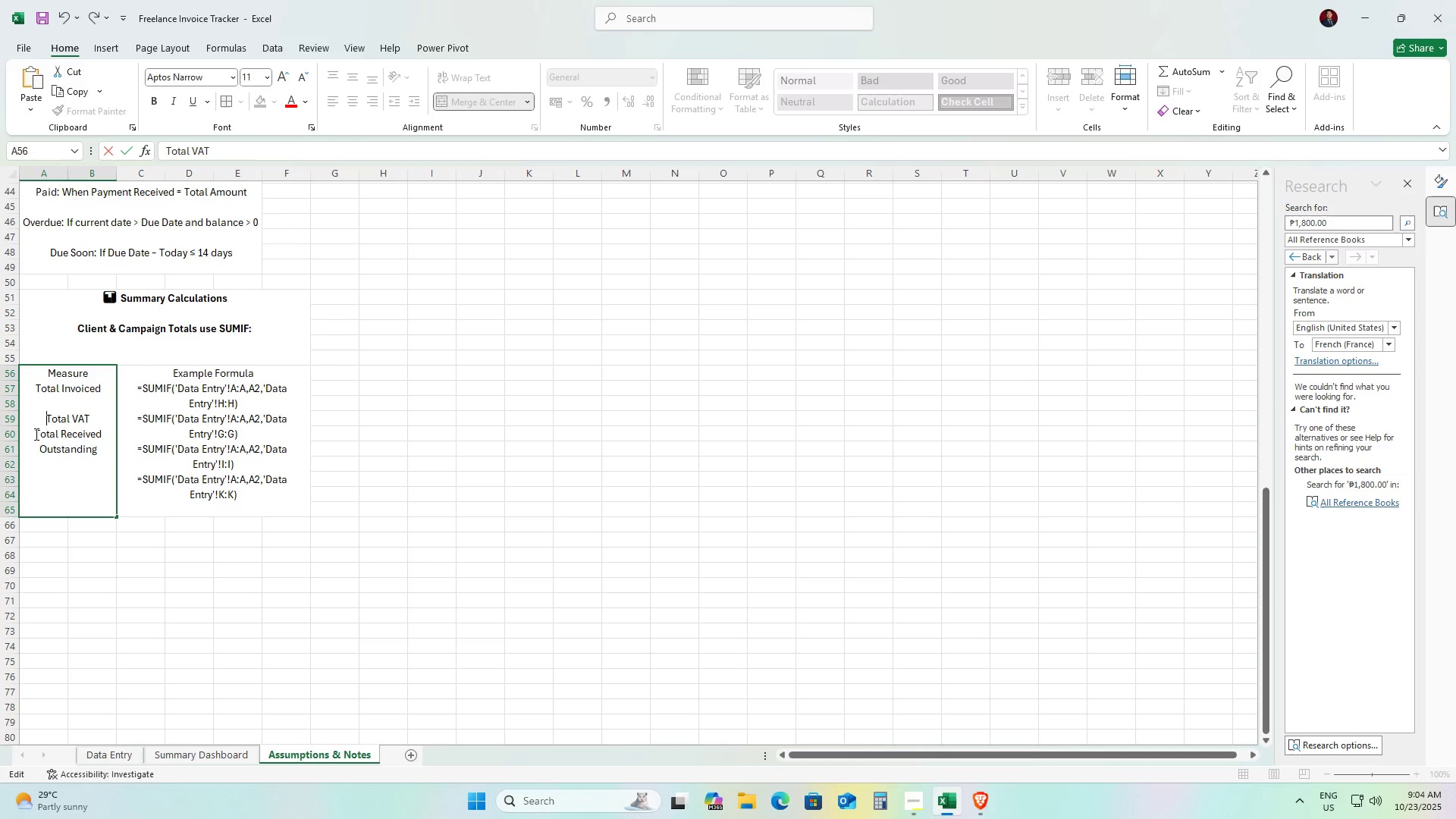 
left_click([34, 434])
 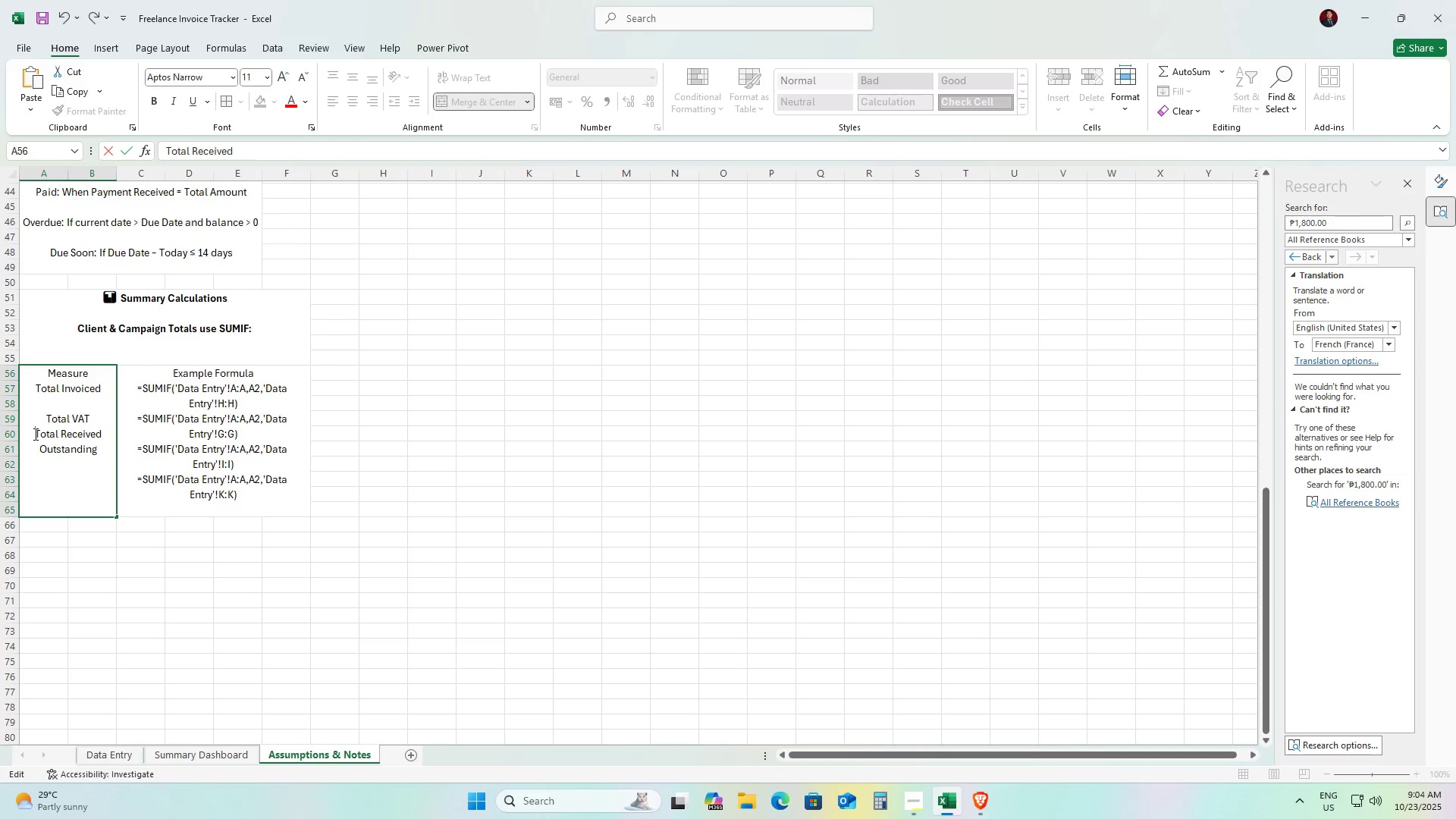 
key(Alt+NumpadEnter)
 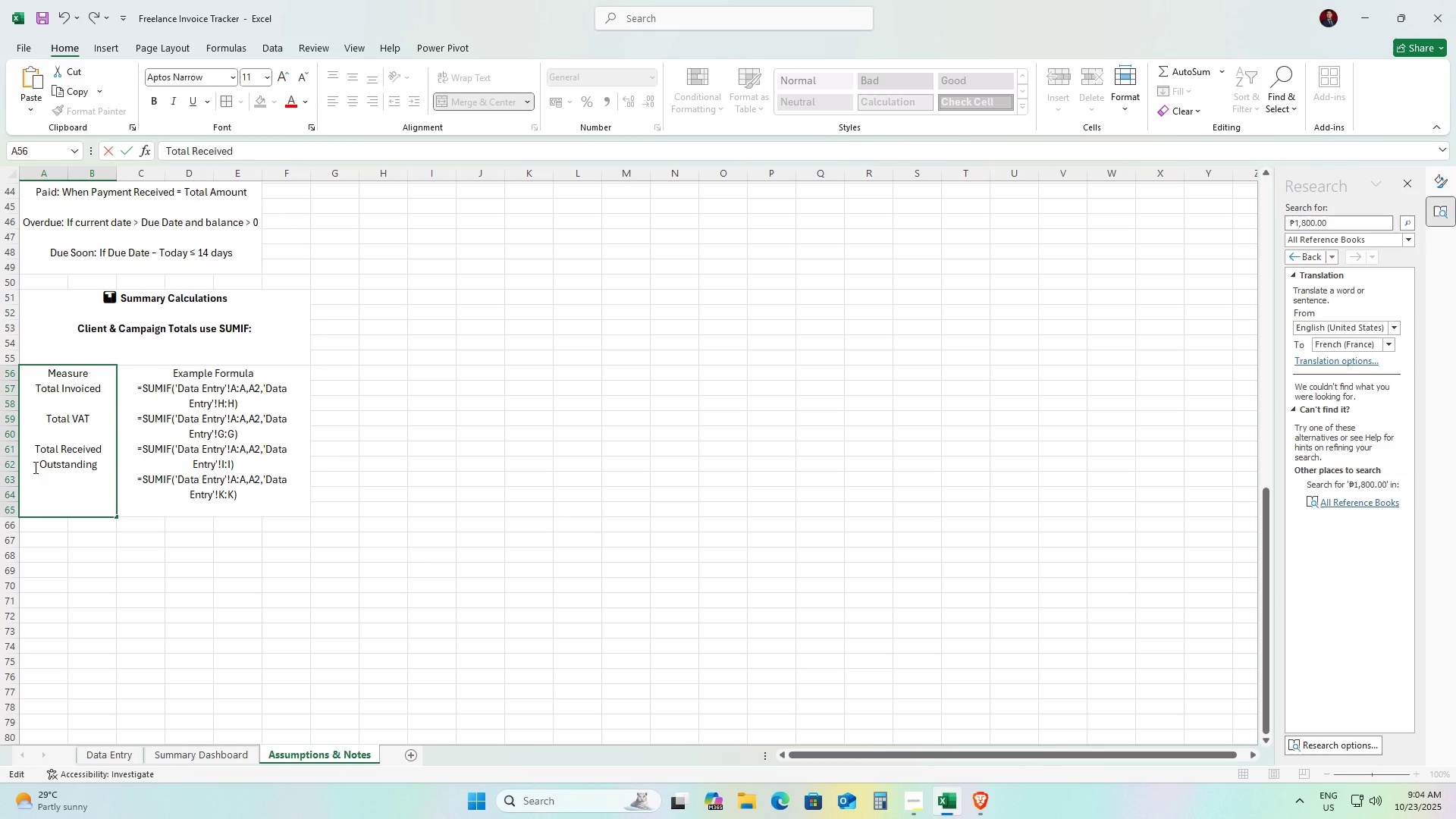 
left_click([34, 467])
 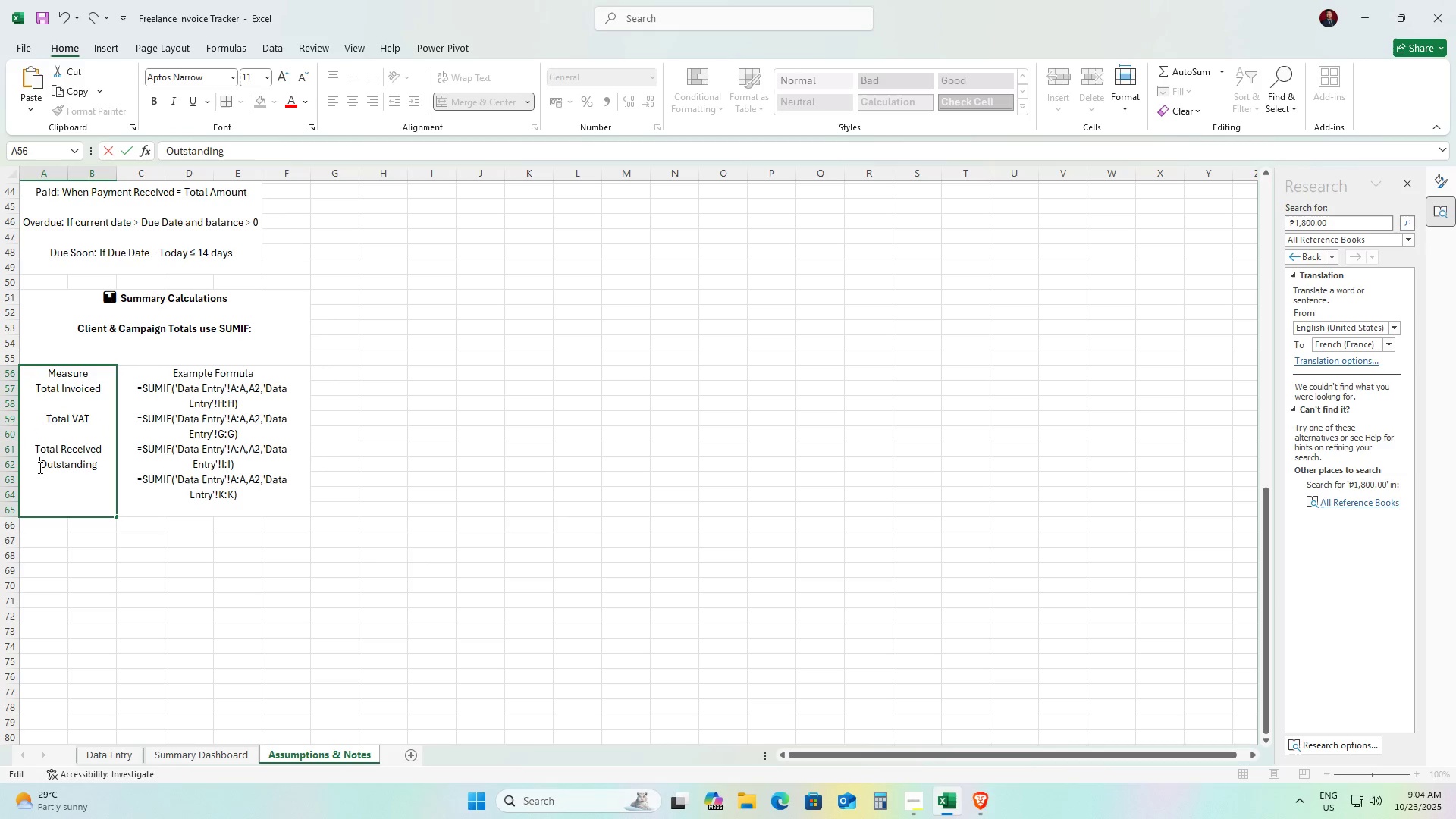 
key(Alt+NumpadEnter)
 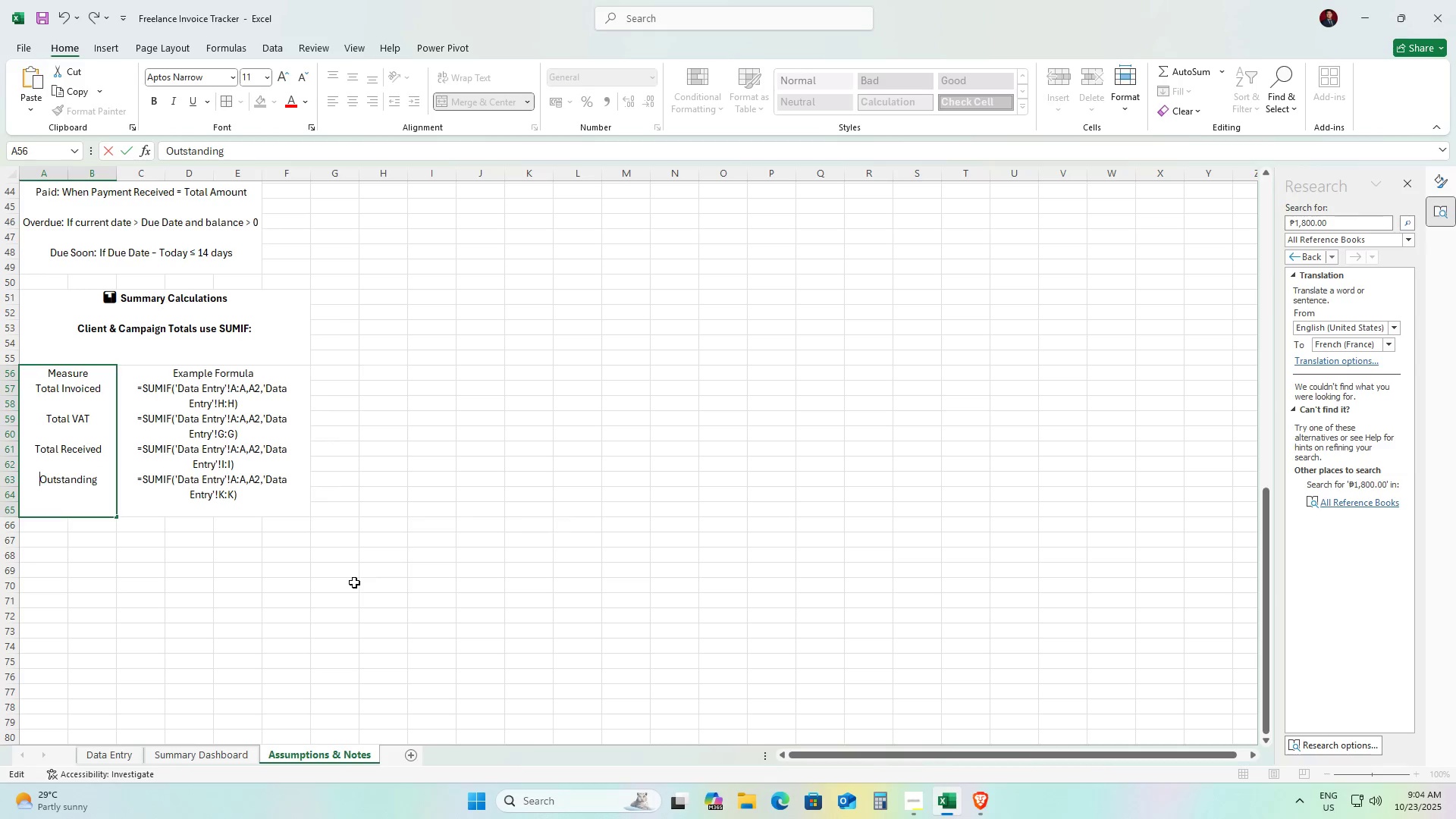 
left_click([354, 582])
 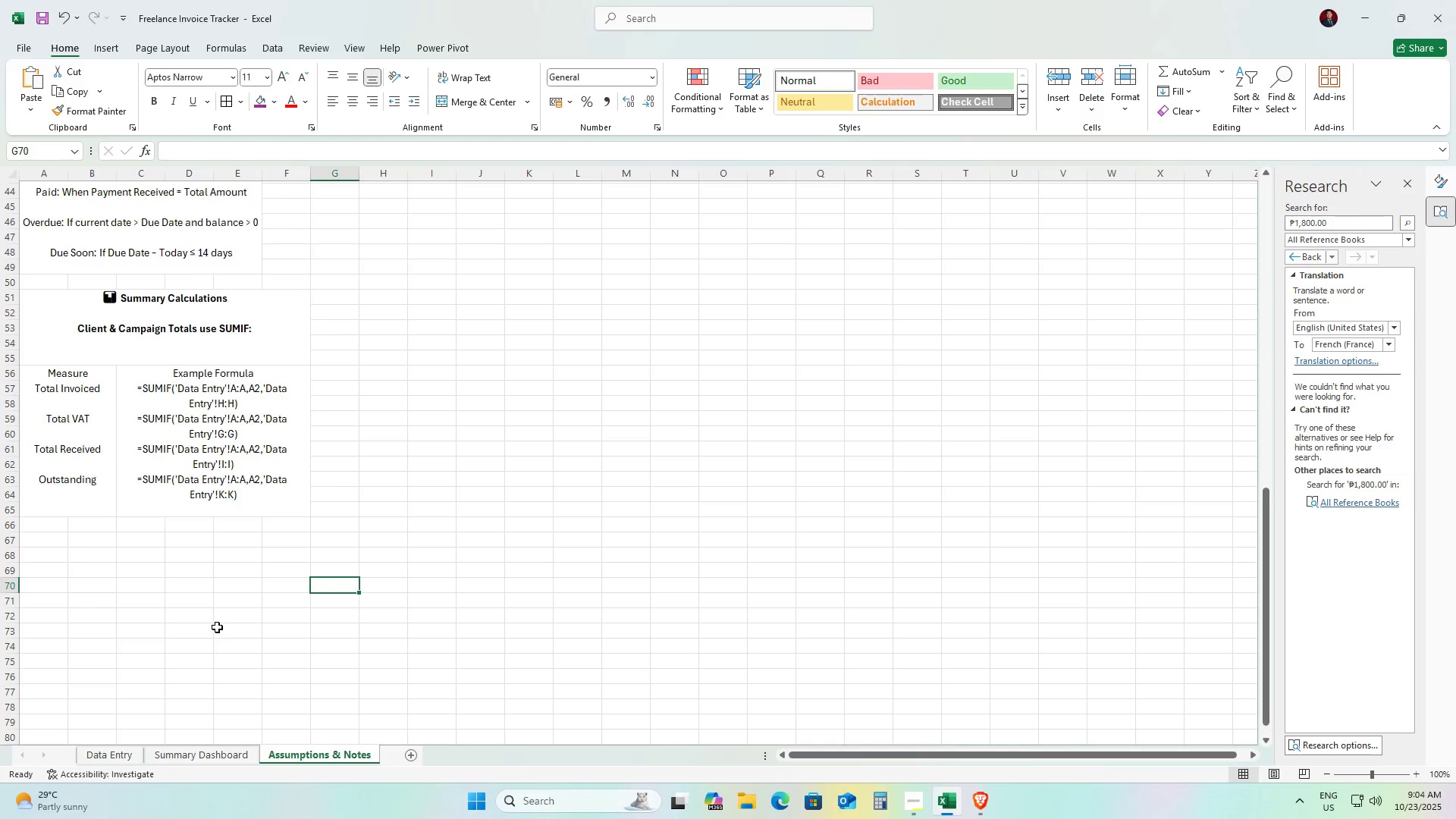 
scroll: coordinate [217, 627], scroll_direction: down, amount: 3.0
 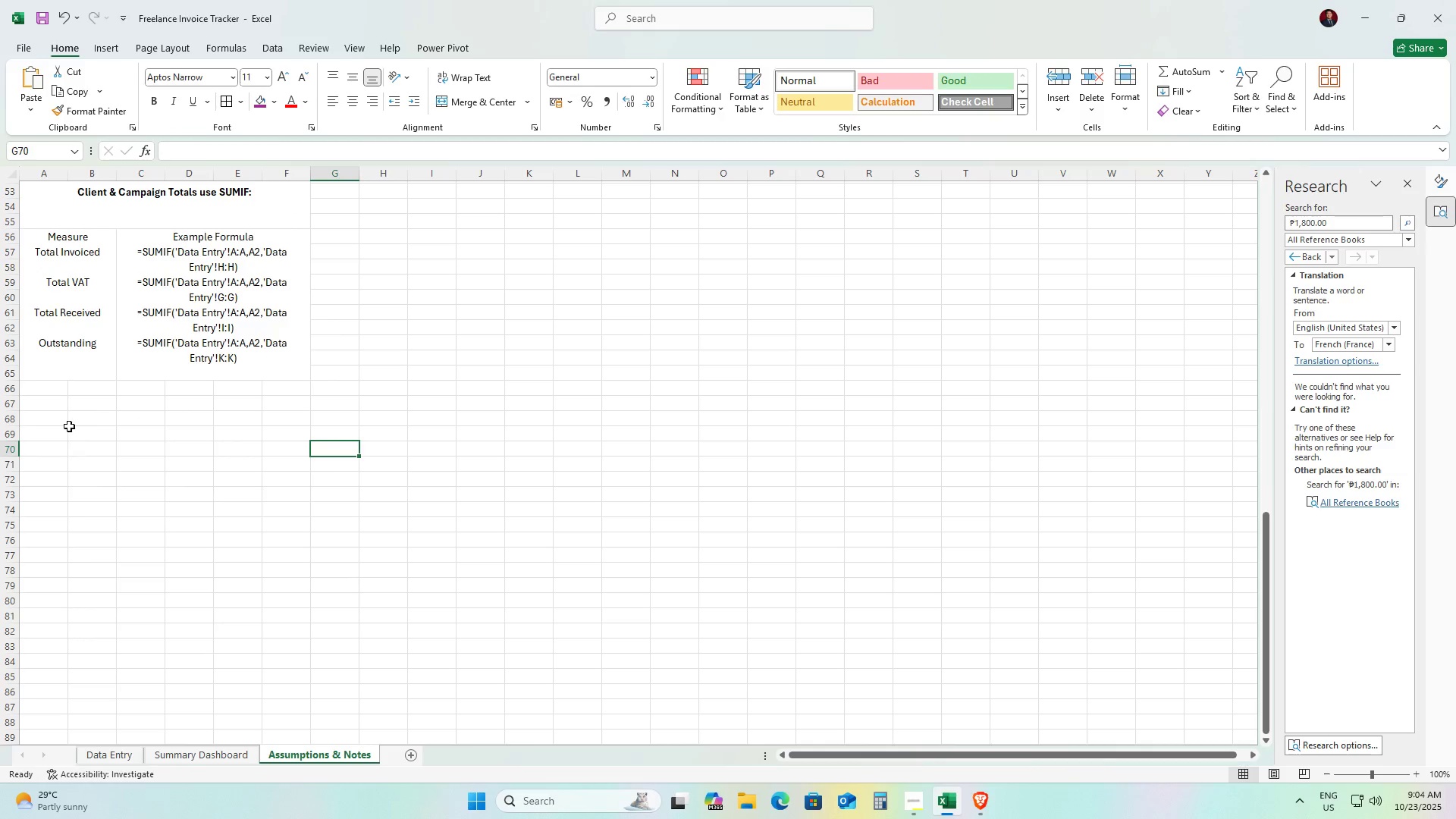 
left_click([67, 423])
 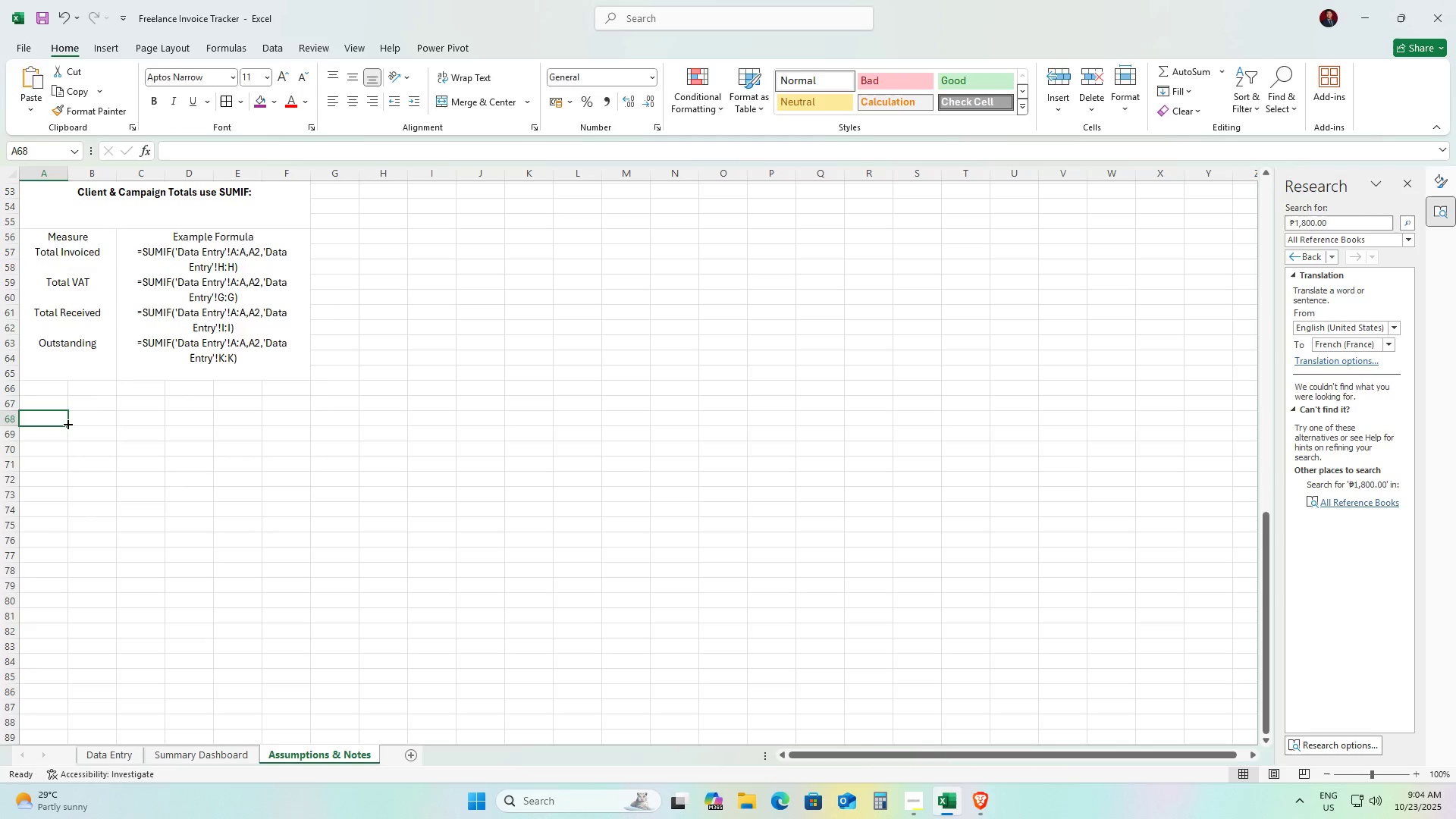 
key(Alt+AltLeft)
 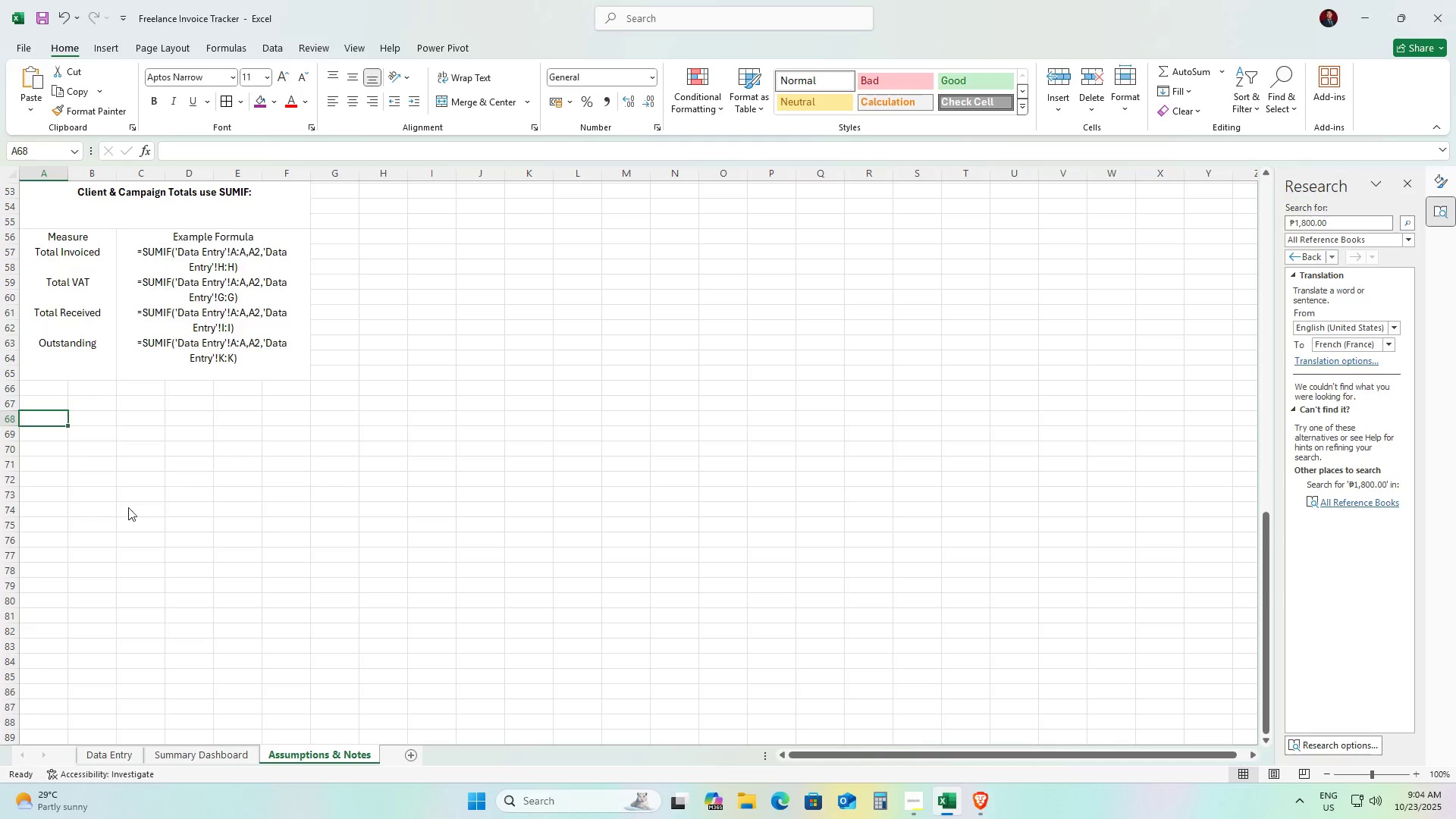 
key(Alt+Tab)
 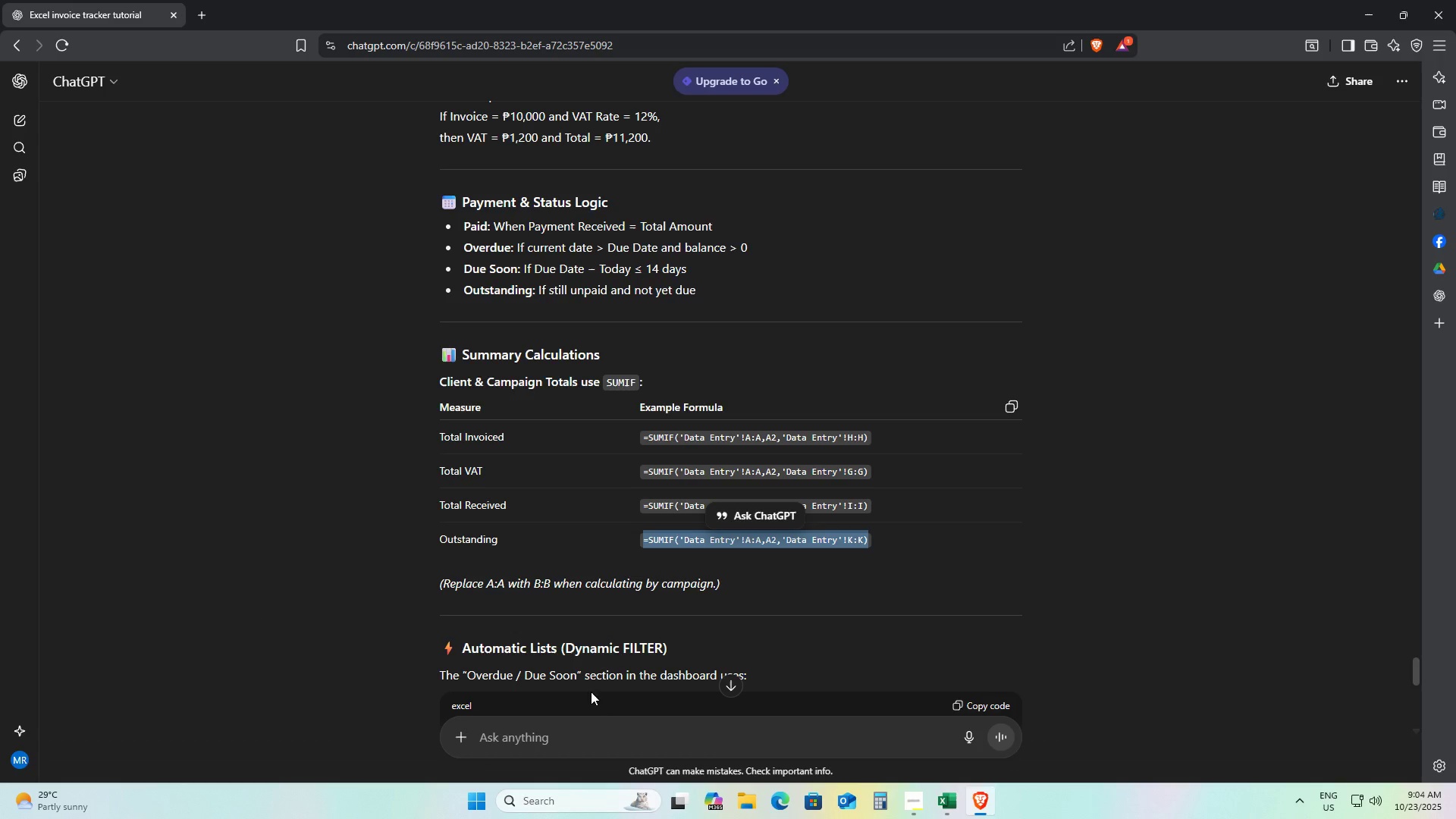 
scroll: coordinate [409, 389], scroll_direction: down, amount: 9.0
 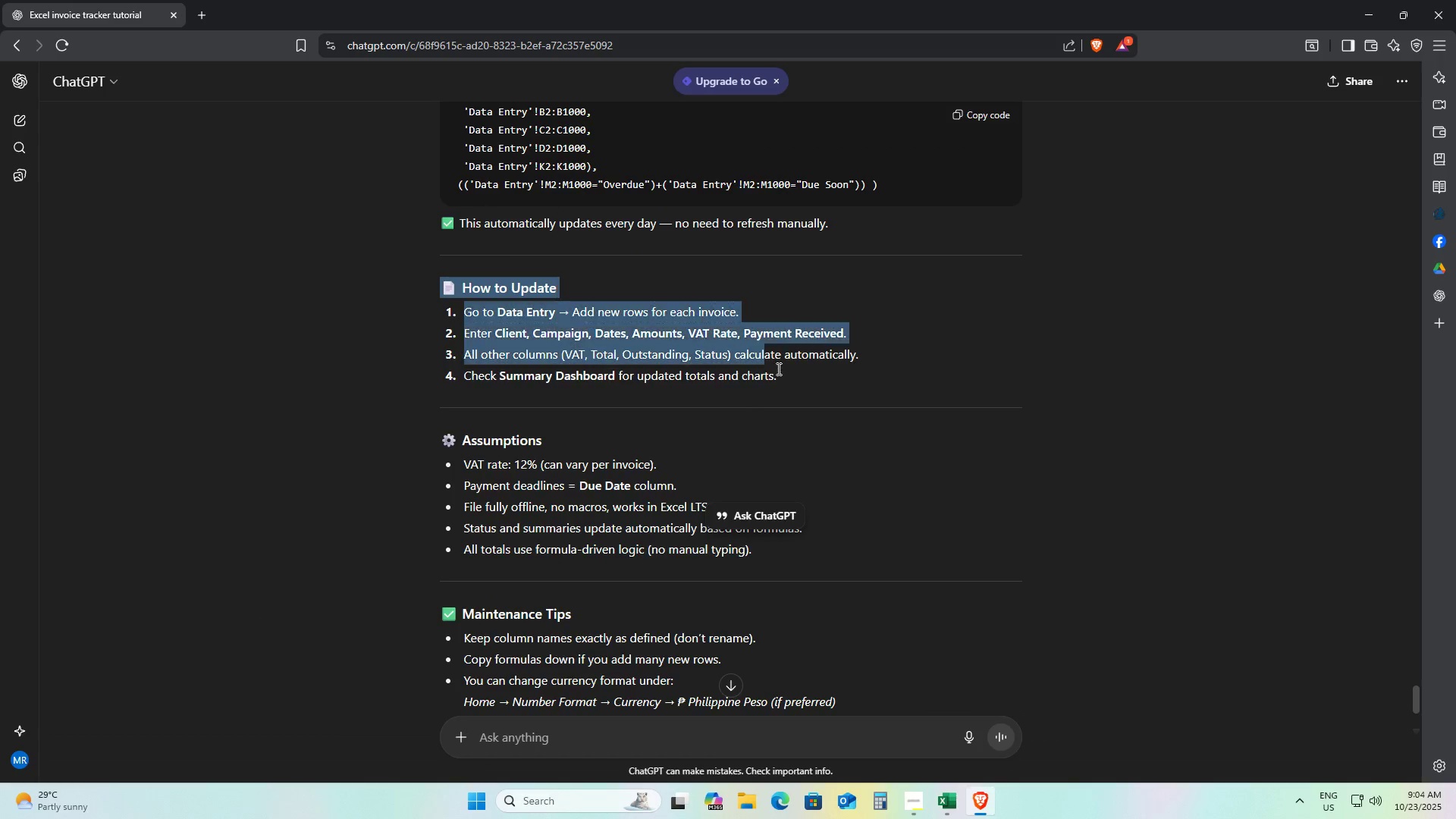 
key(Control+C)
 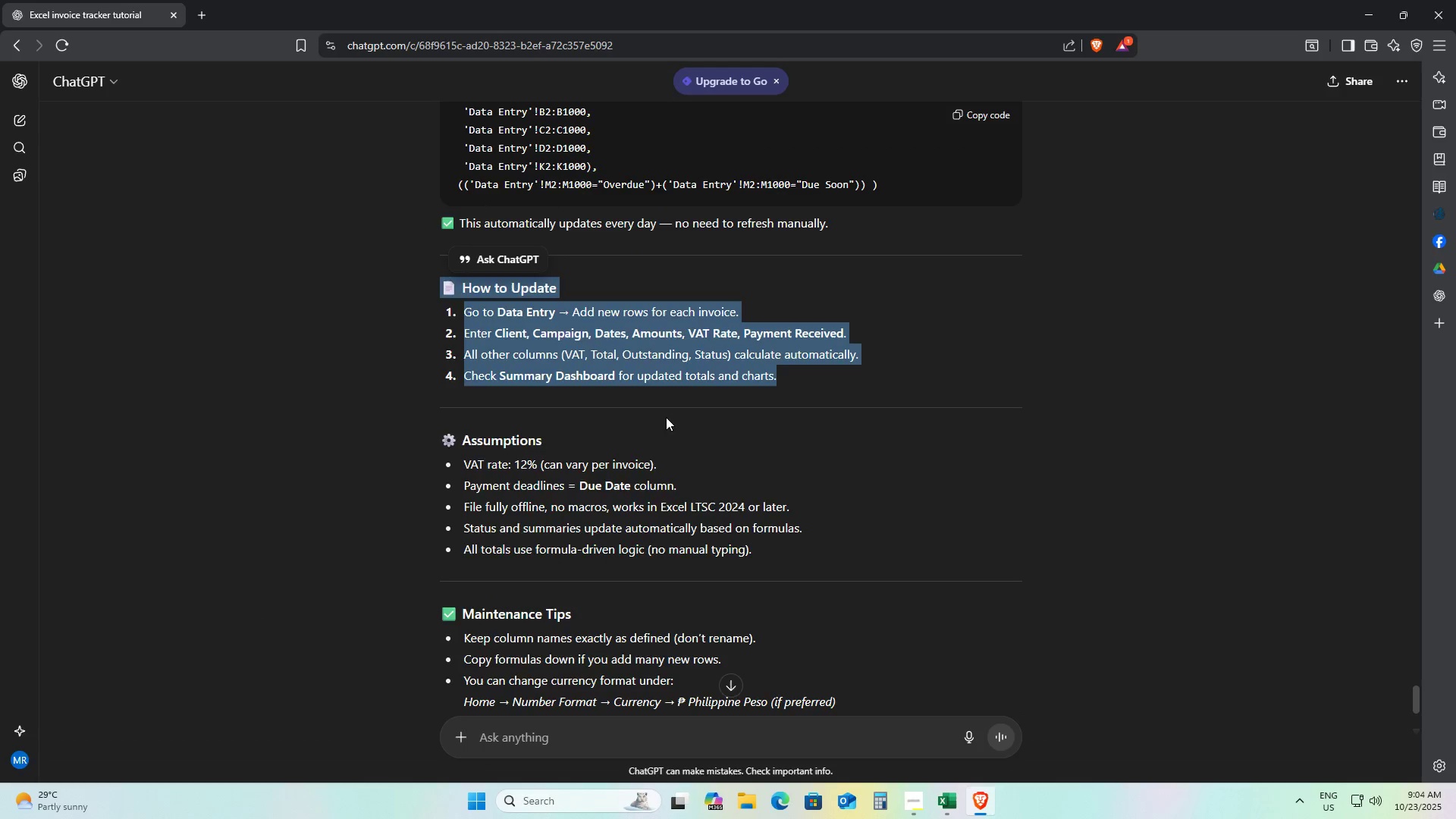 
key(Alt+AltLeft)
 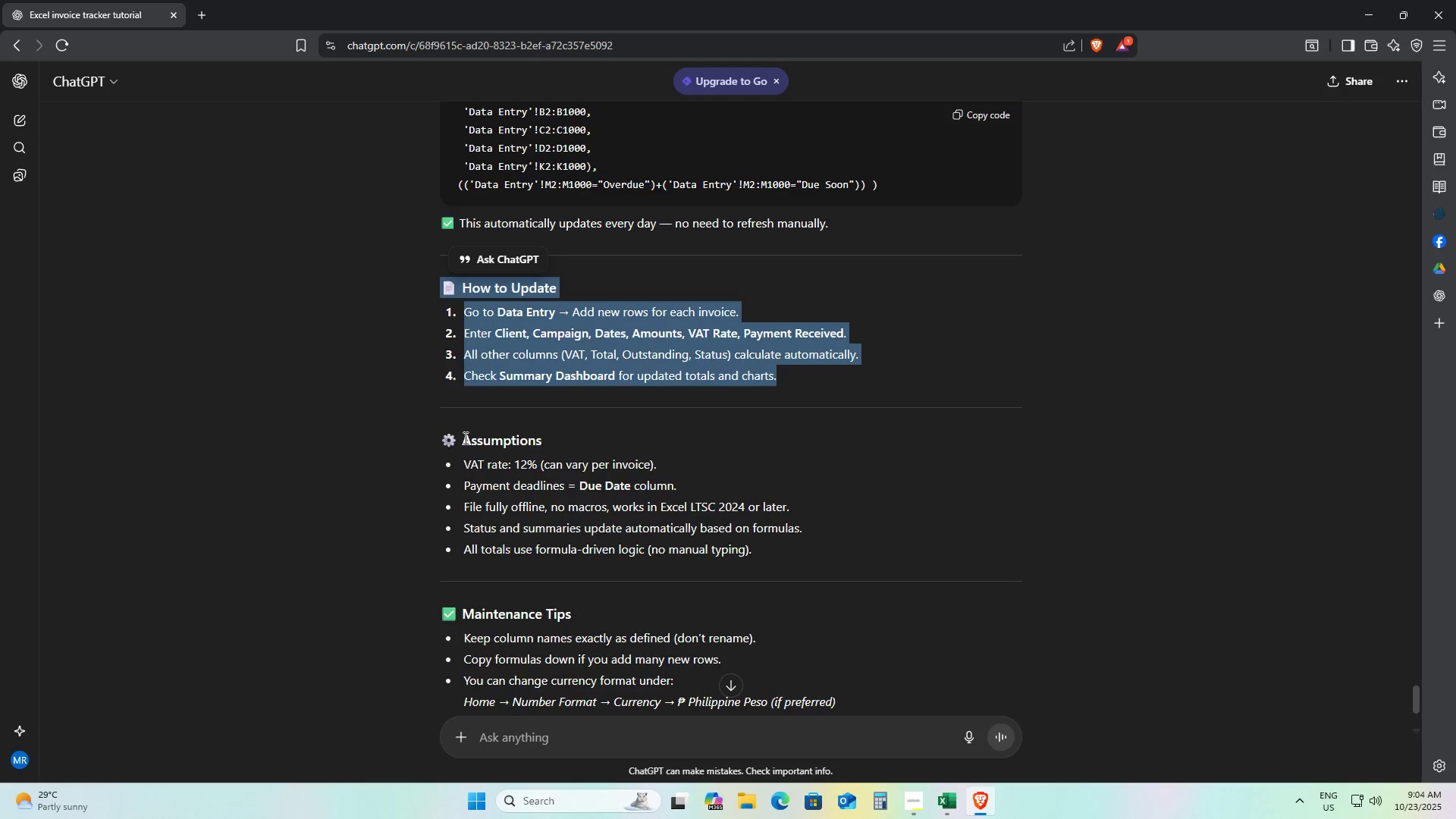 
key(Alt+Tab)
 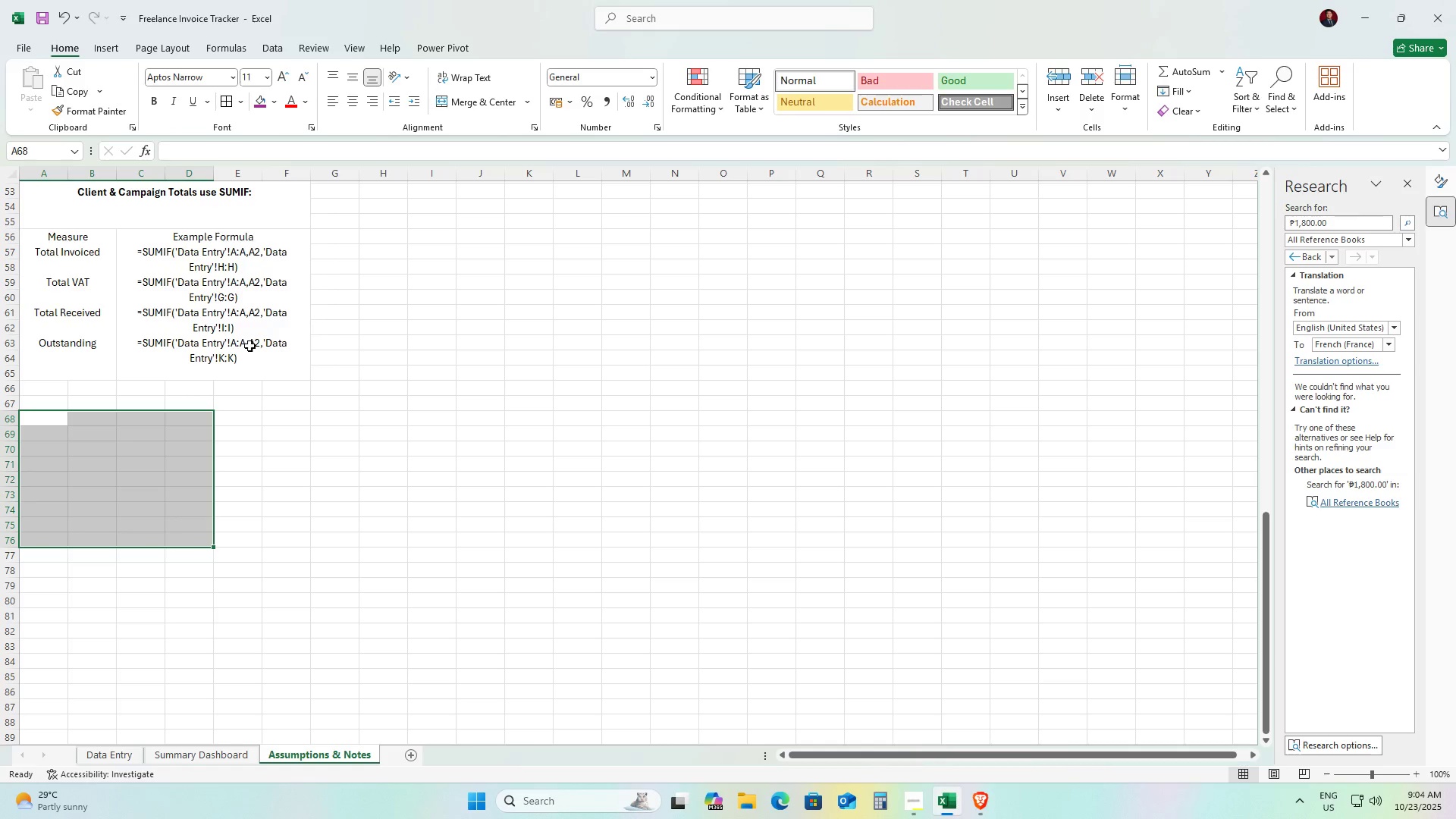 
double_click([482, 100])
 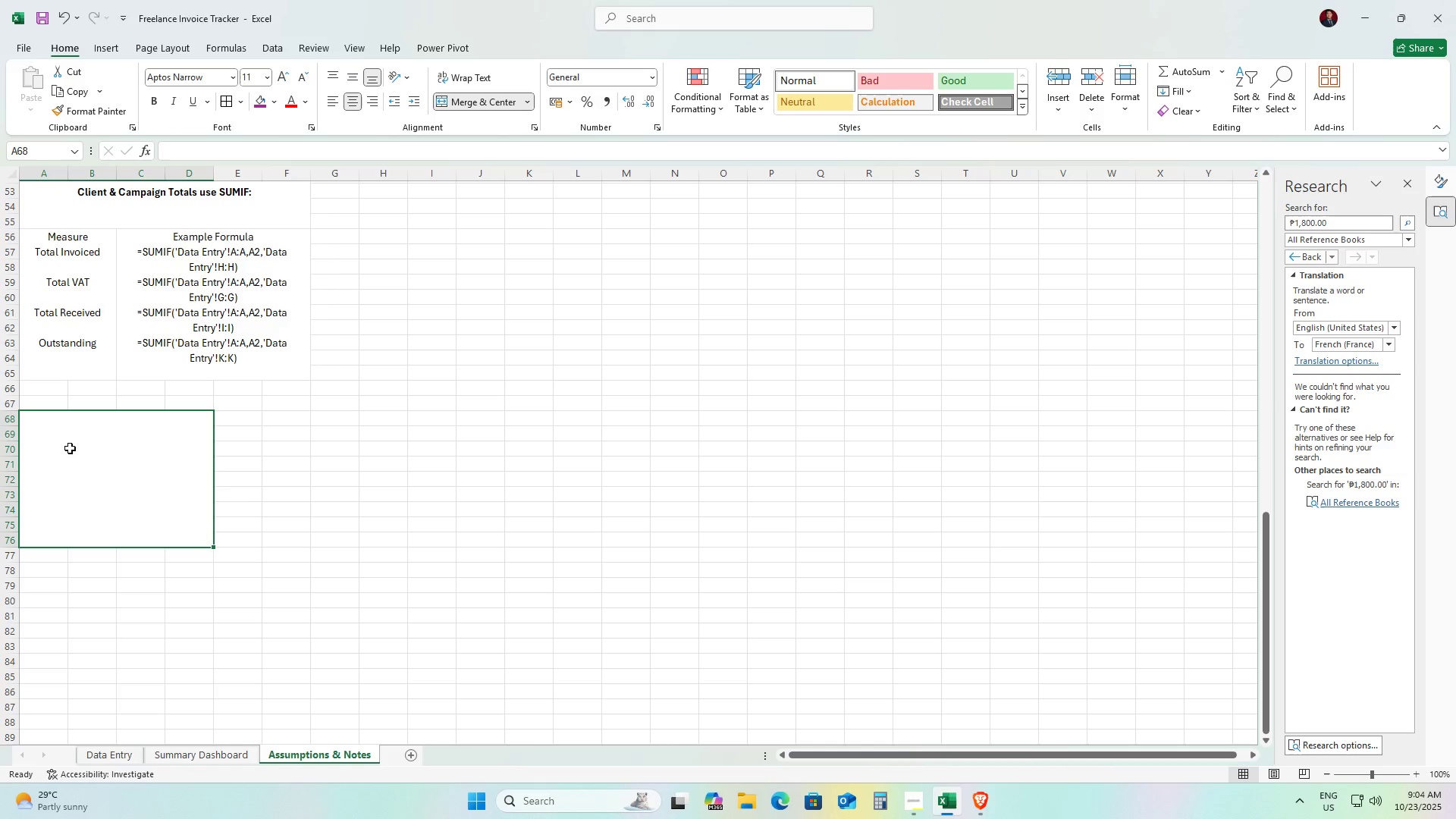 
double_click([70, 448])
 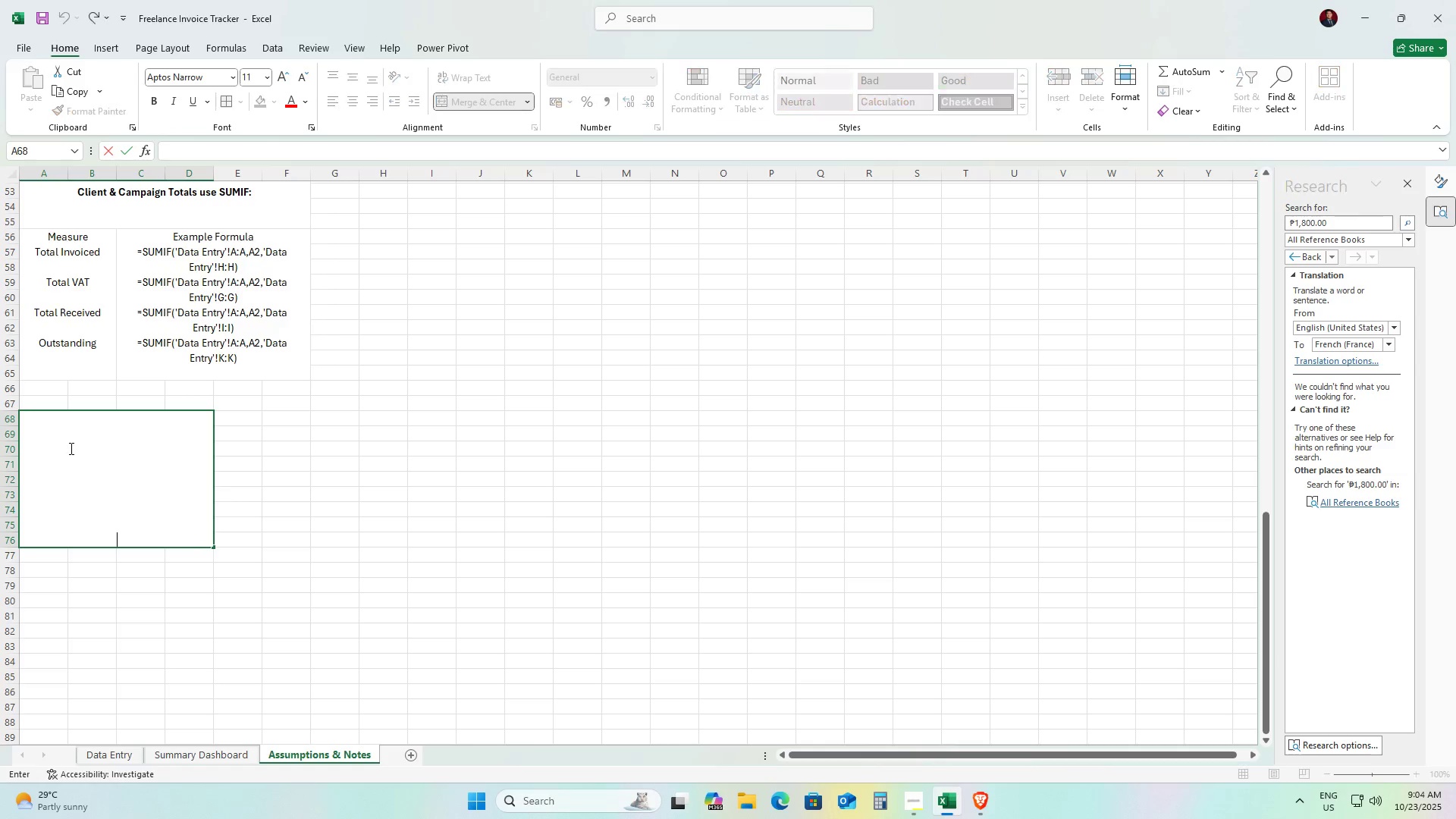 
key(Control+ControlLeft)
 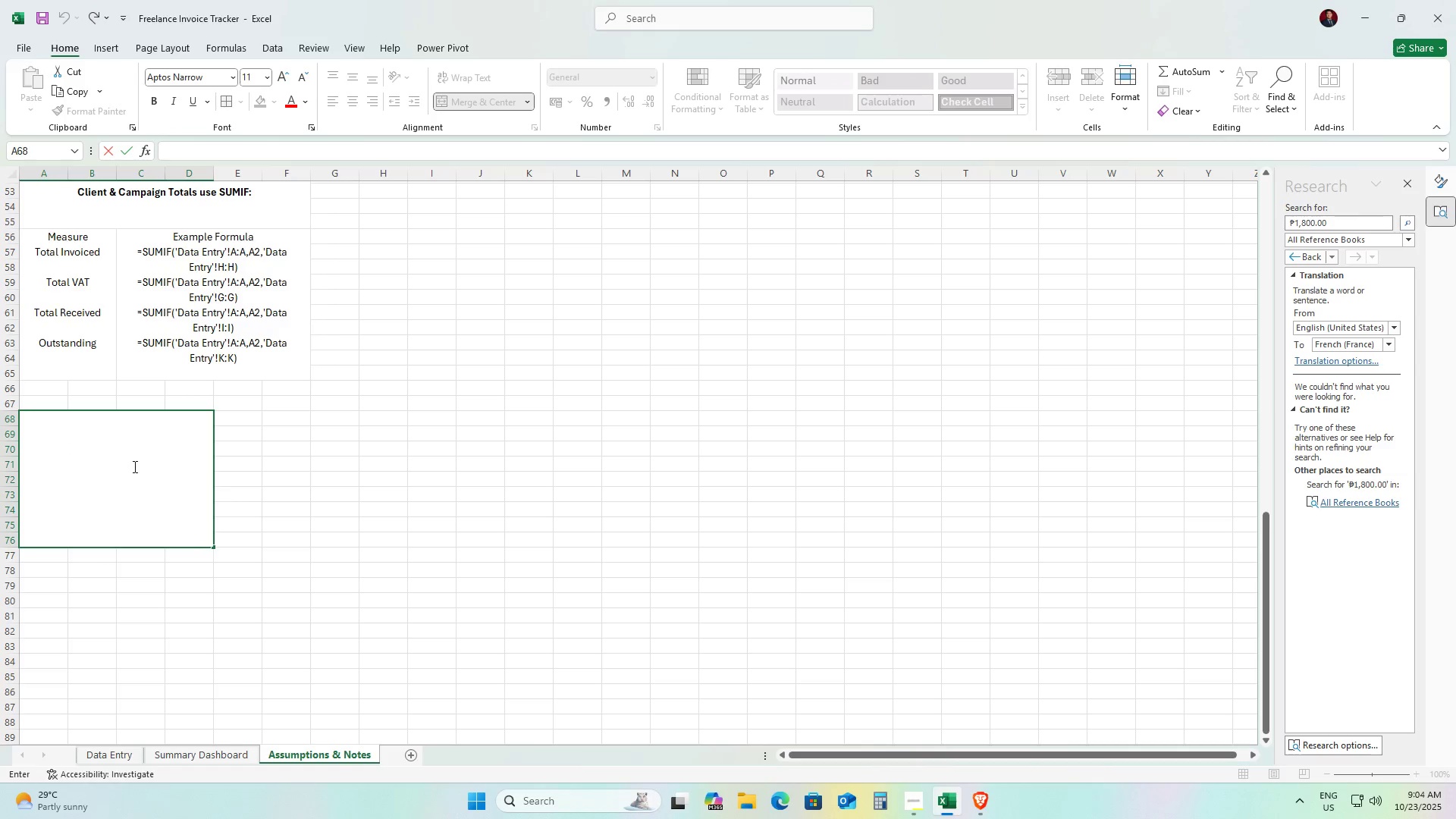 
key(Control+V)
 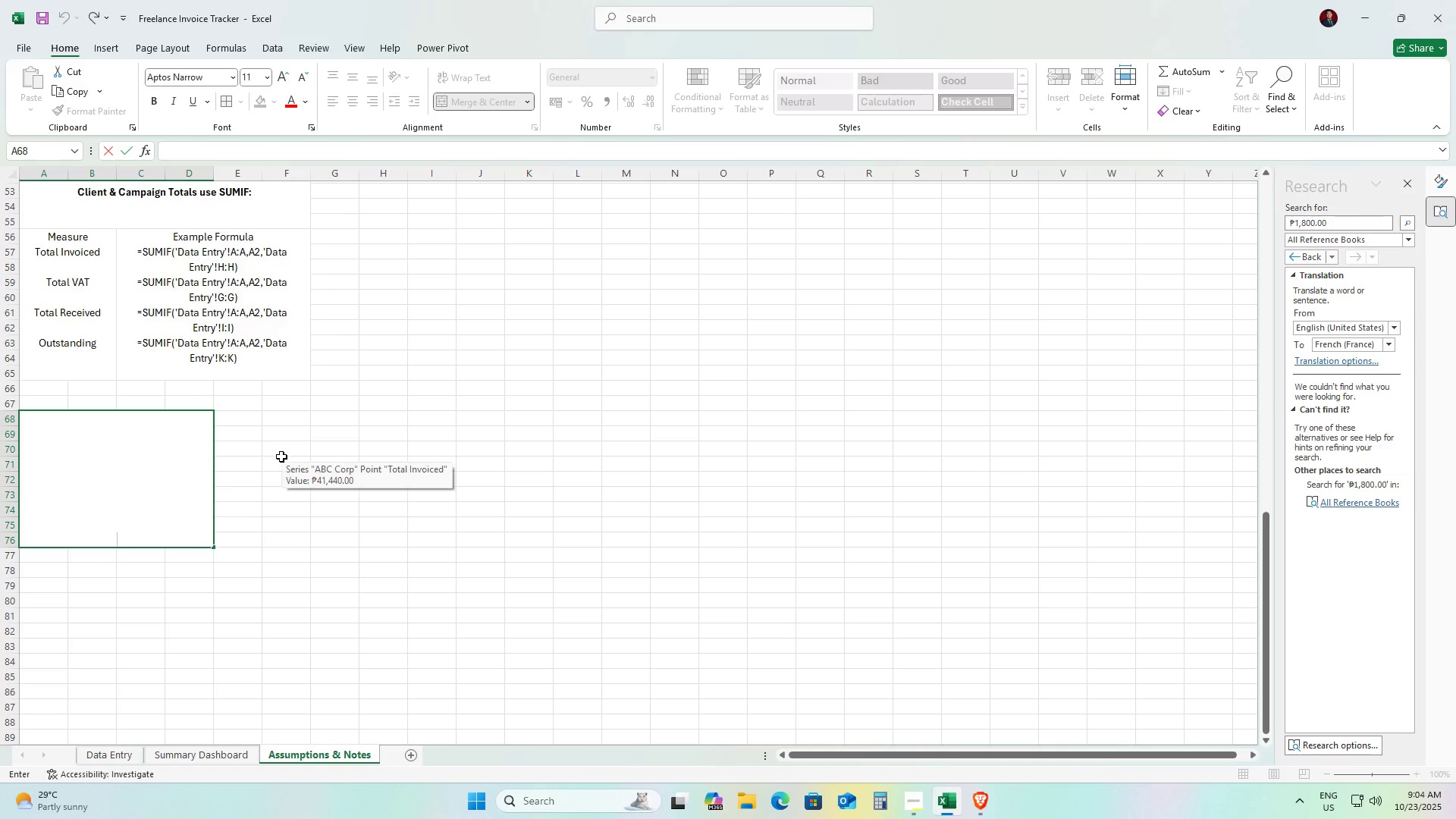 
key(Control+V)
 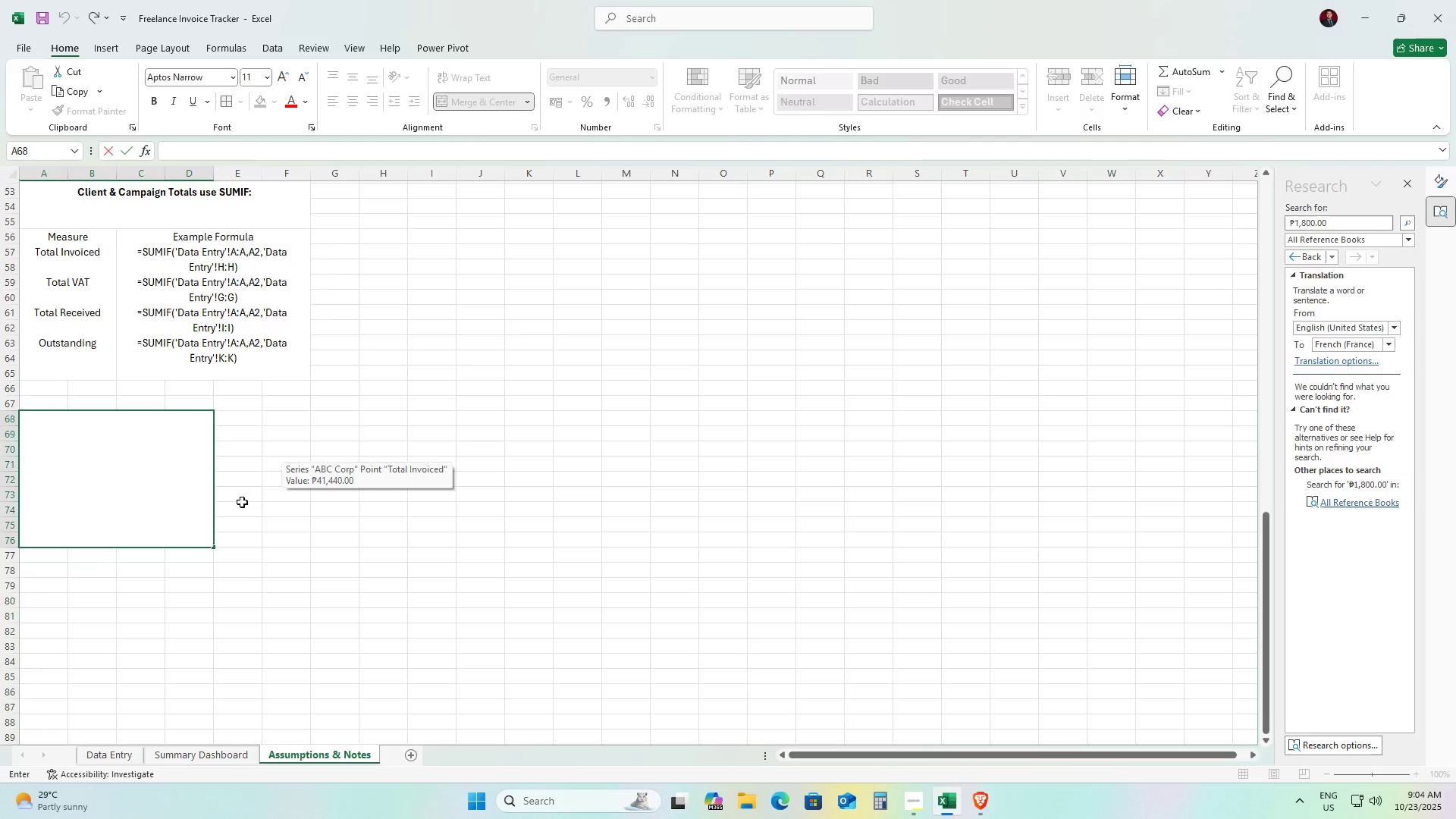 
key(Alt+AltLeft)
 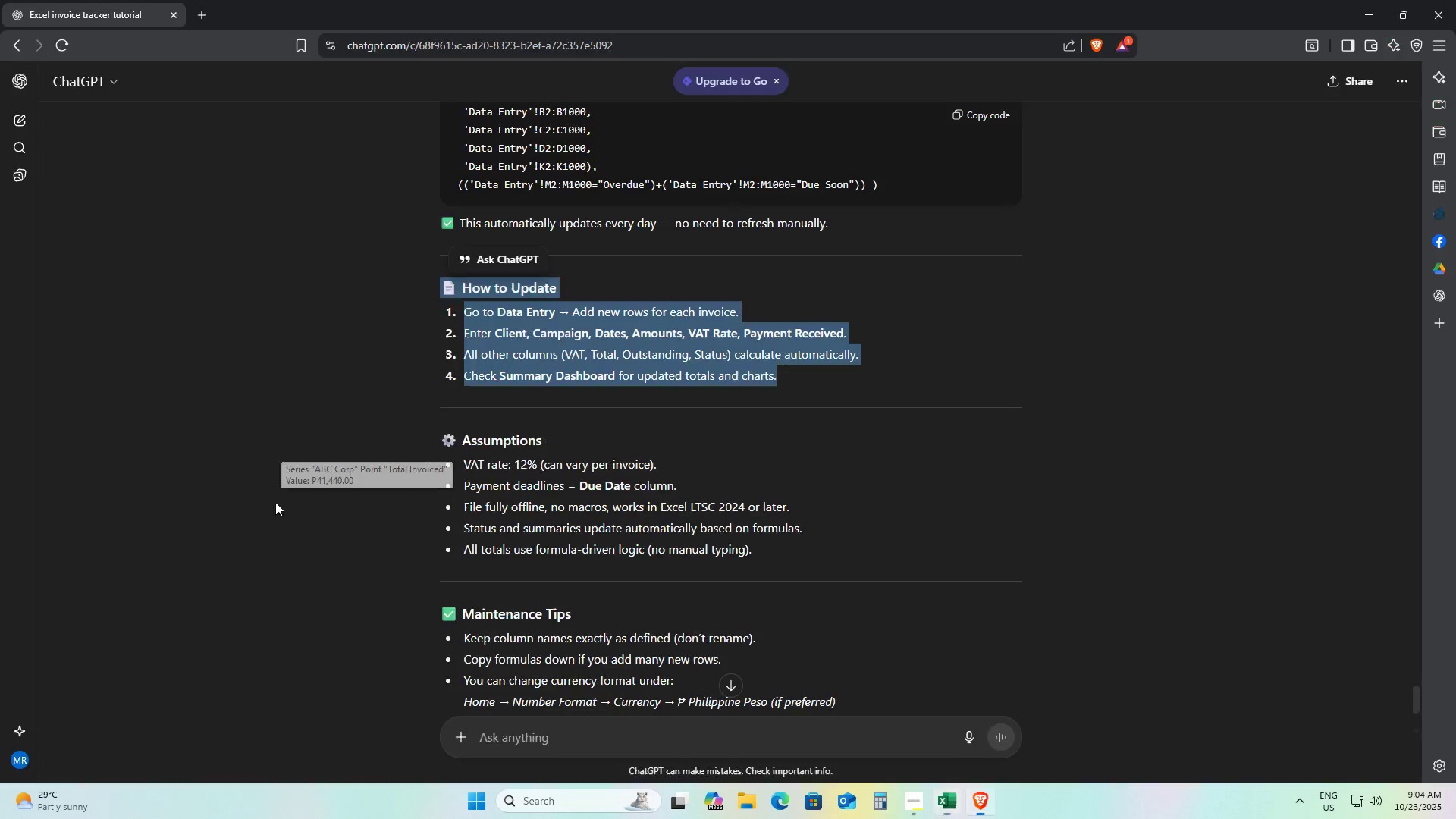 
key(Alt+Tab)
 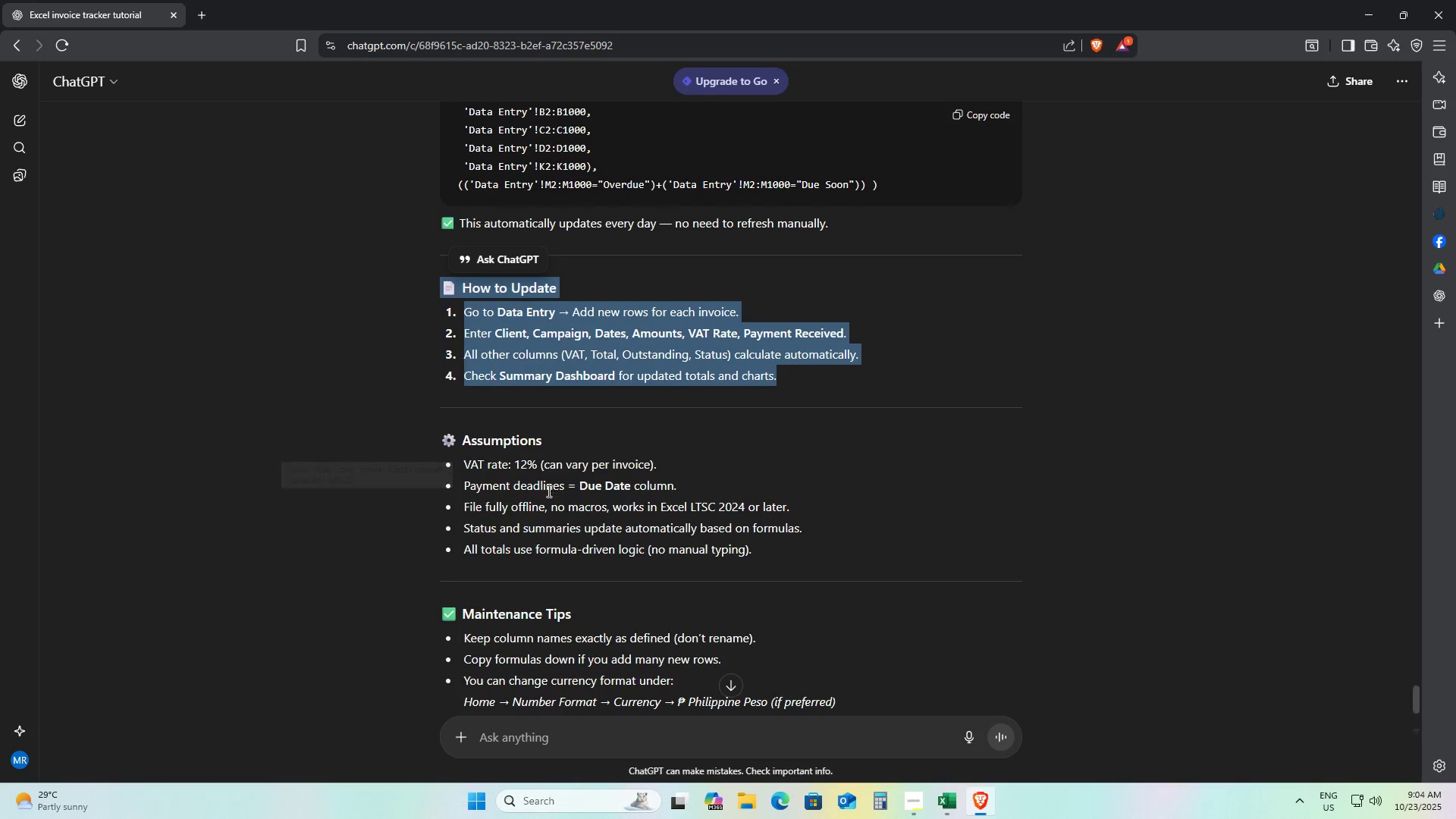 
key(Control+C)
 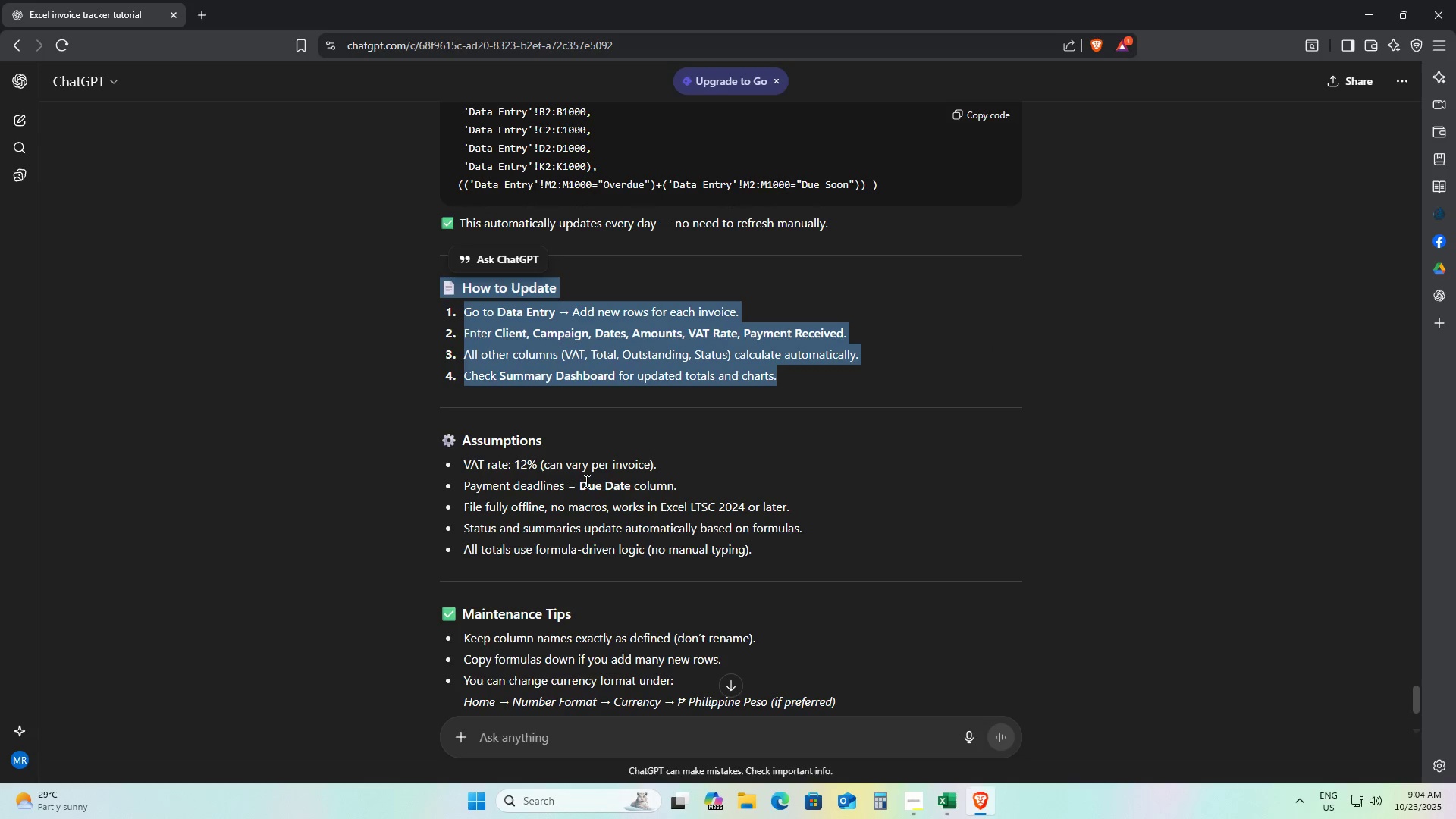 
key(Control+C)
 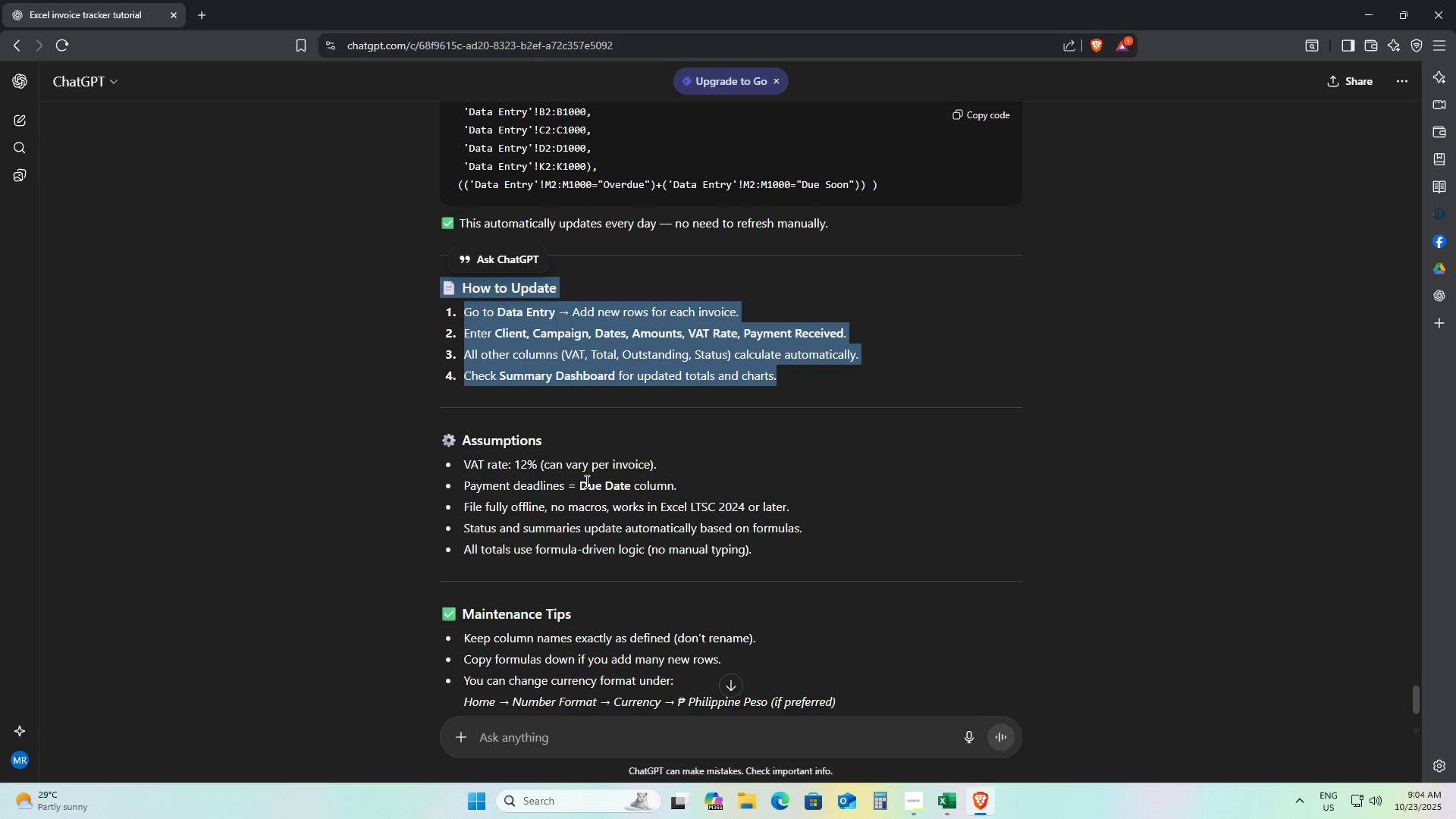 
key(Alt+AltLeft)
 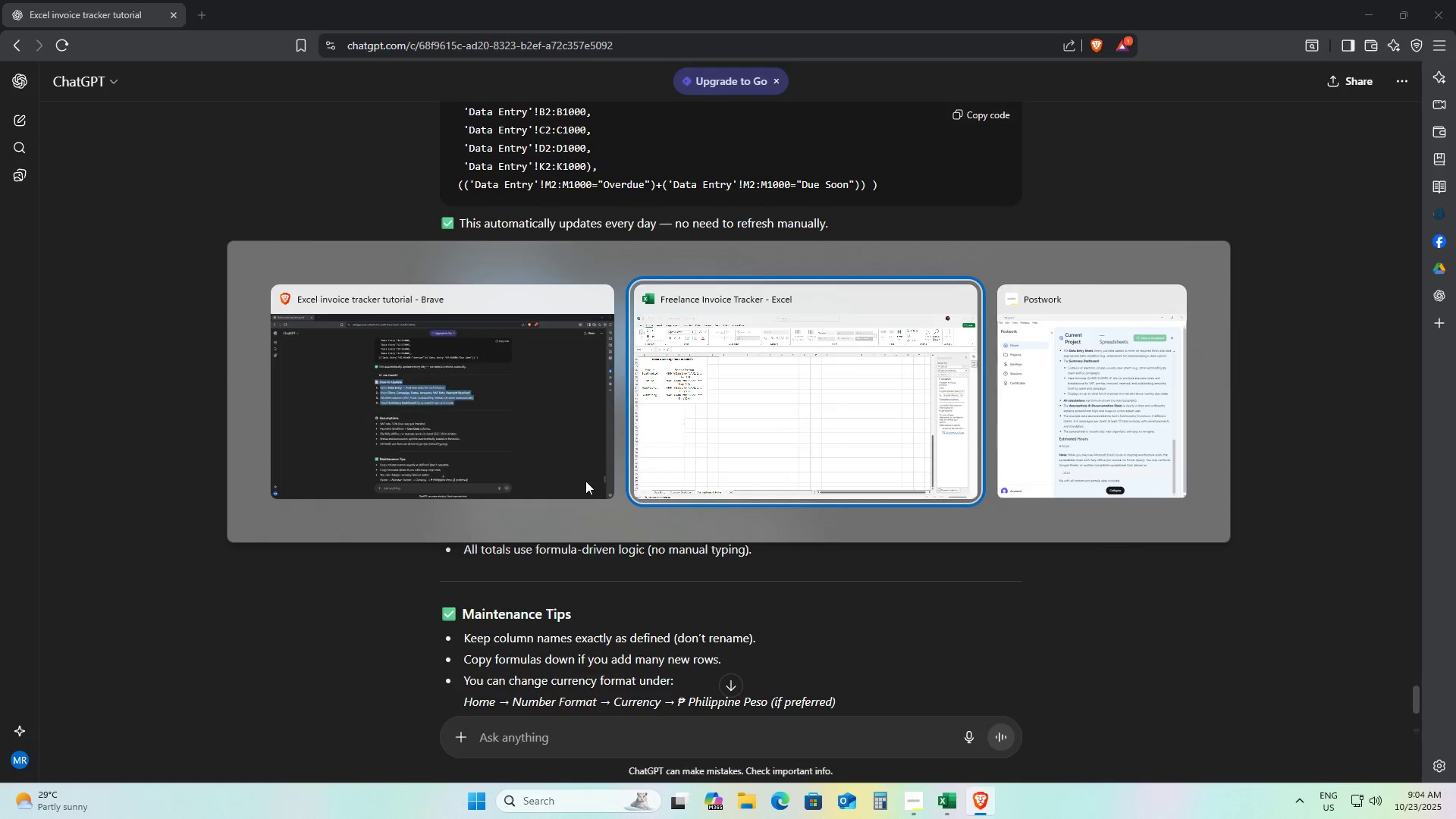 
key(Alt+Tab)
 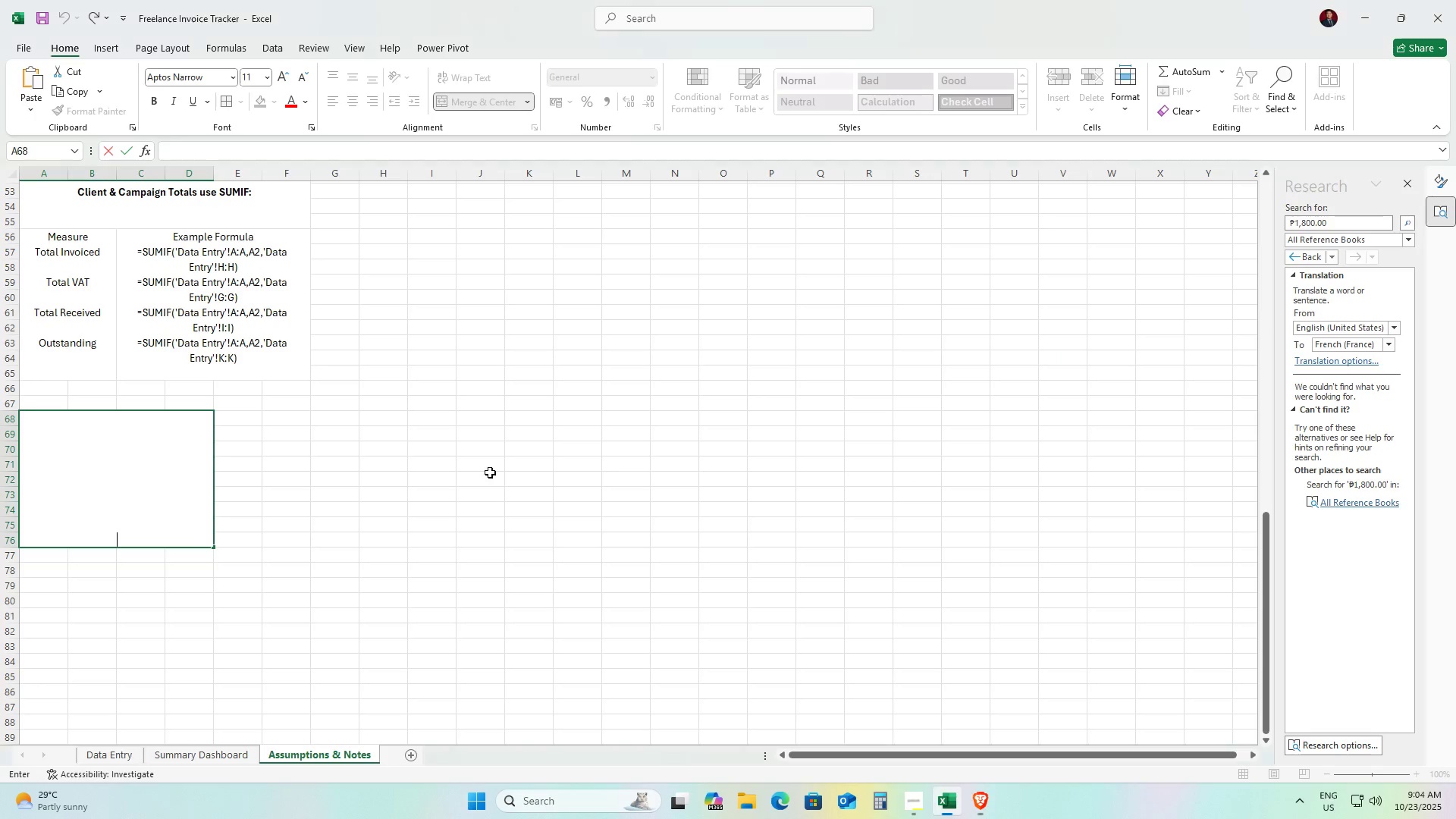 
key(Control+V)
 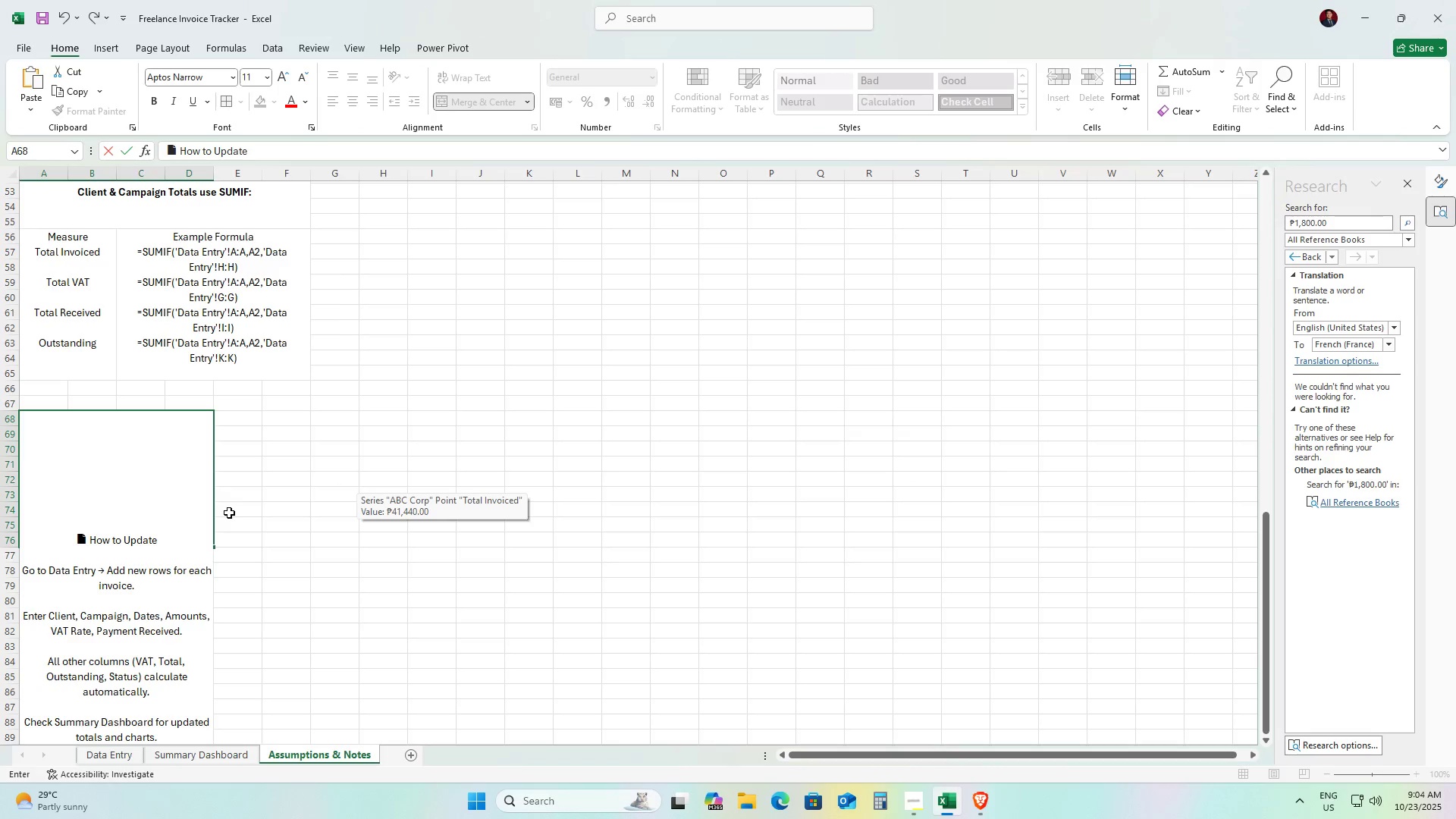 
left_click([269, 514])
 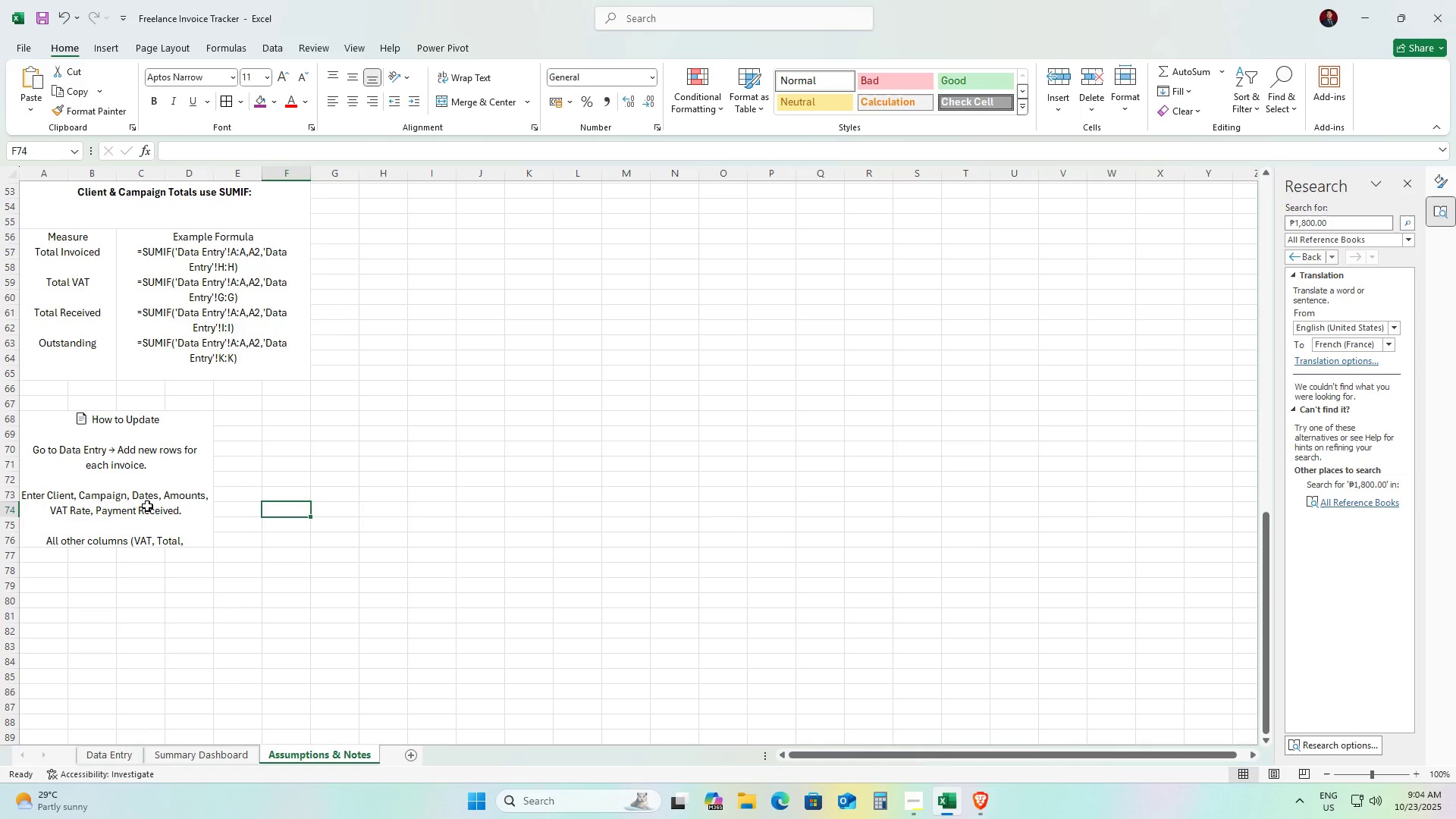 
left_click([142, 504])
 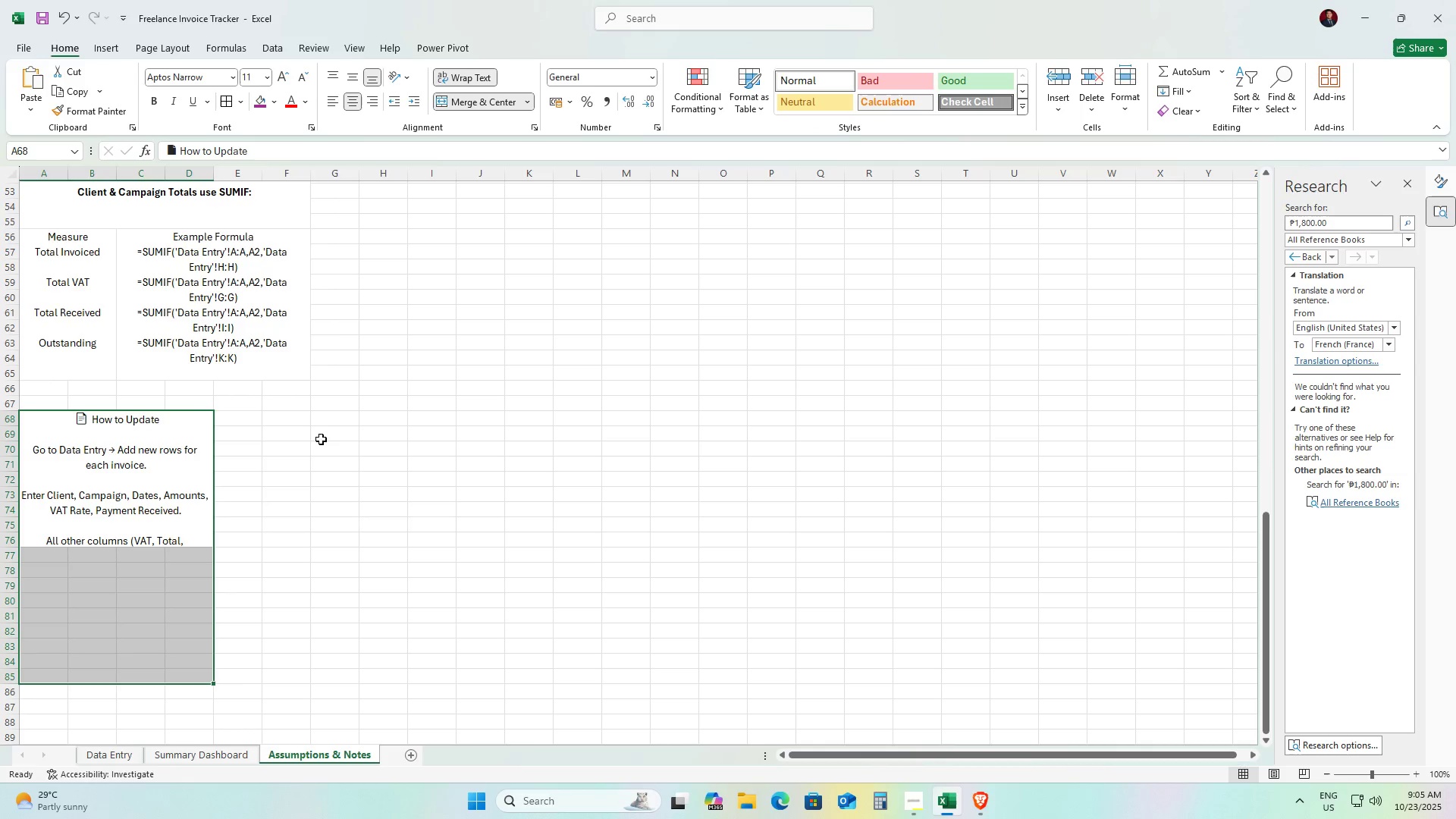 
double_click([477, 102])
 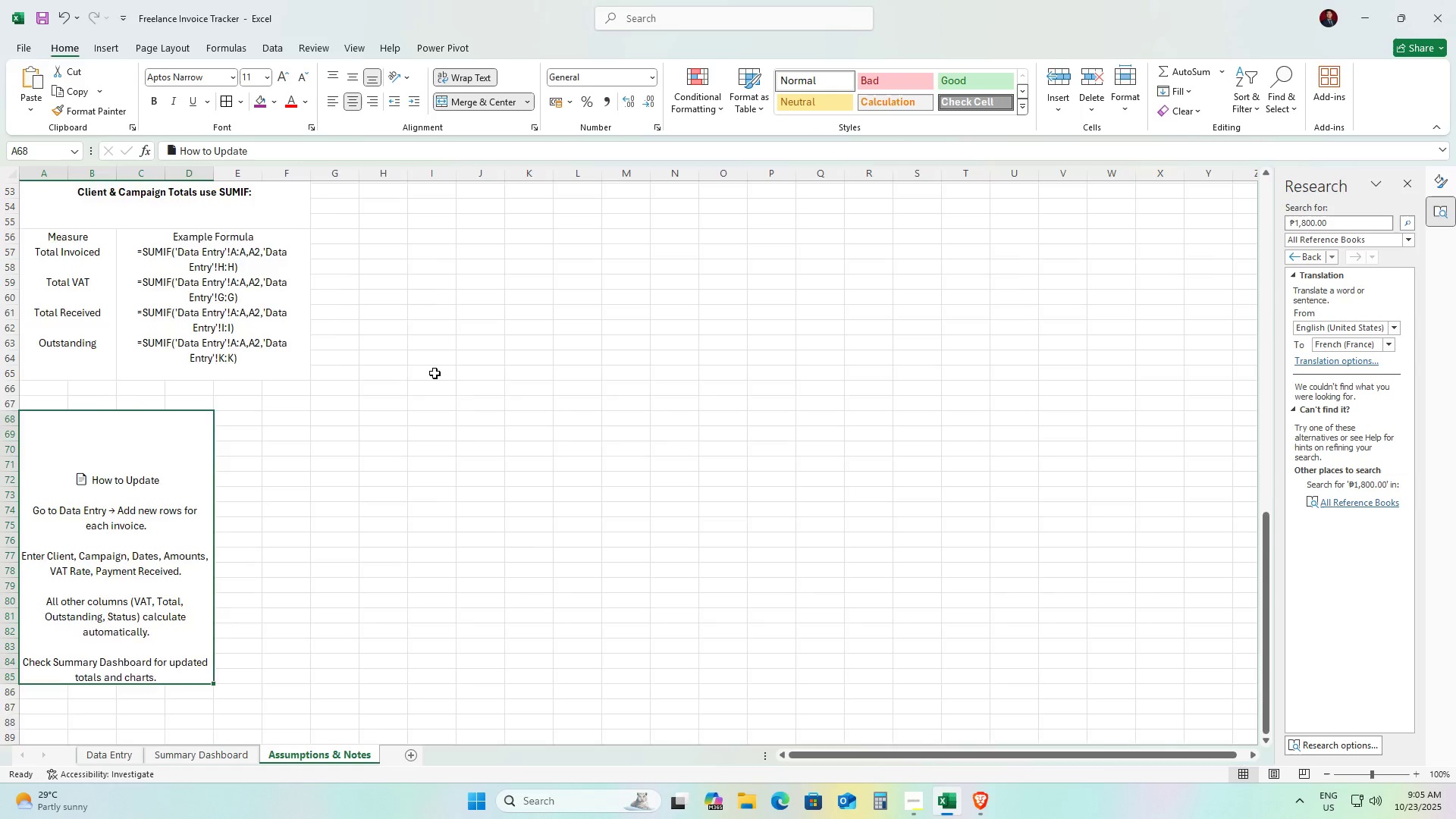 
scroll: coordinate [435, 373], scroll_direction: down, amount: 1.0
 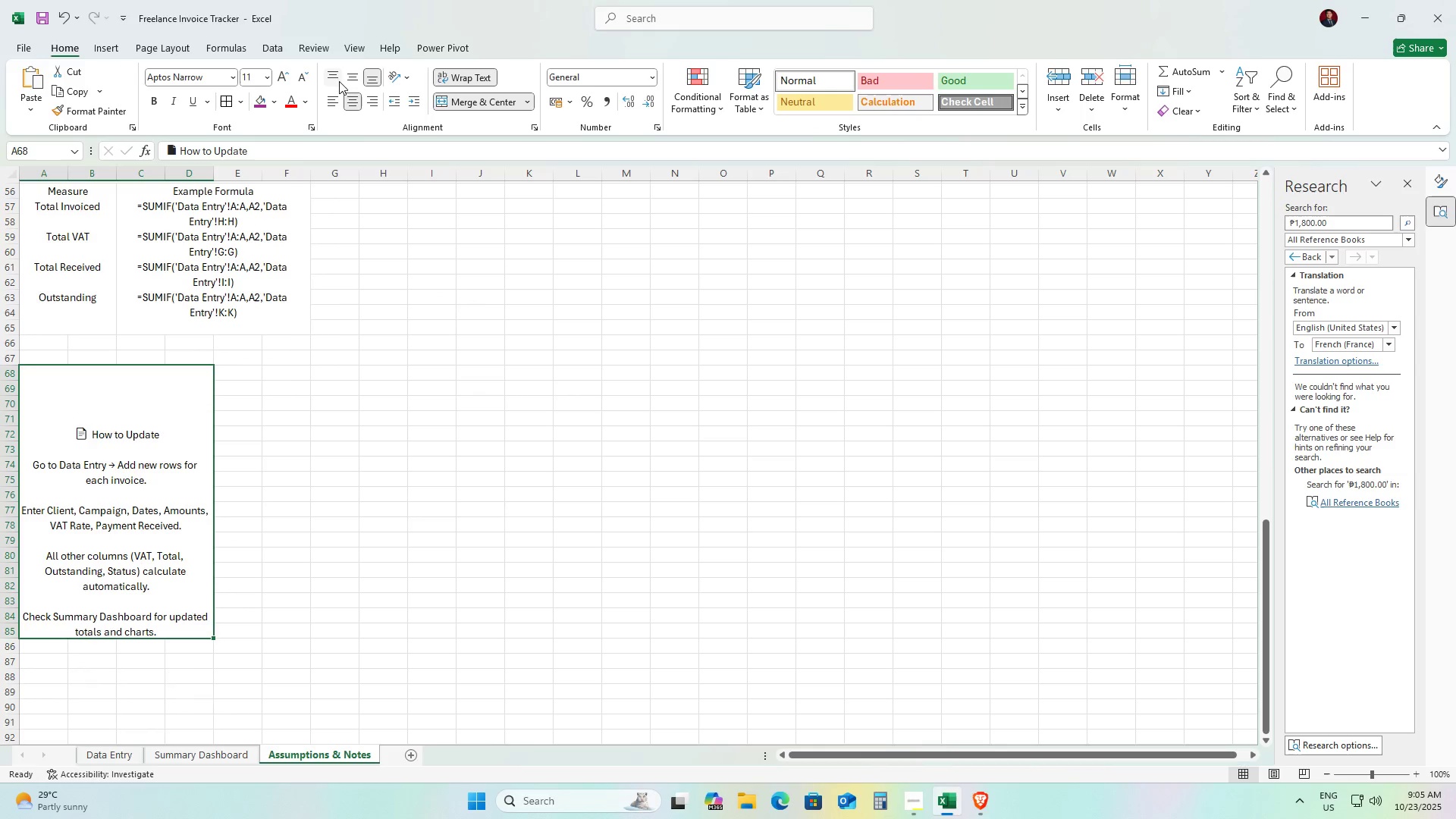 
left_click([333, 74])
 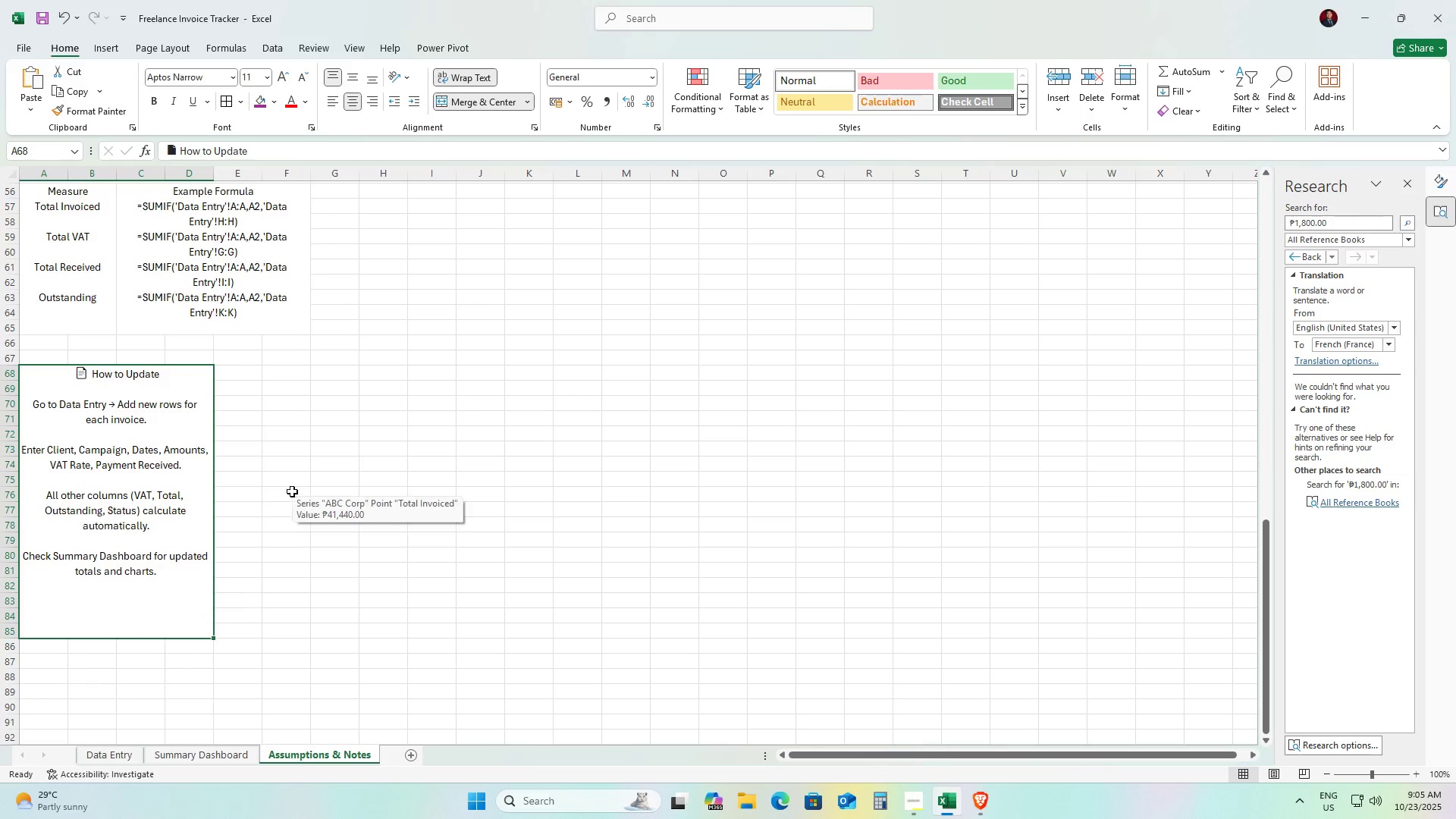 
left_click([304, 507])
 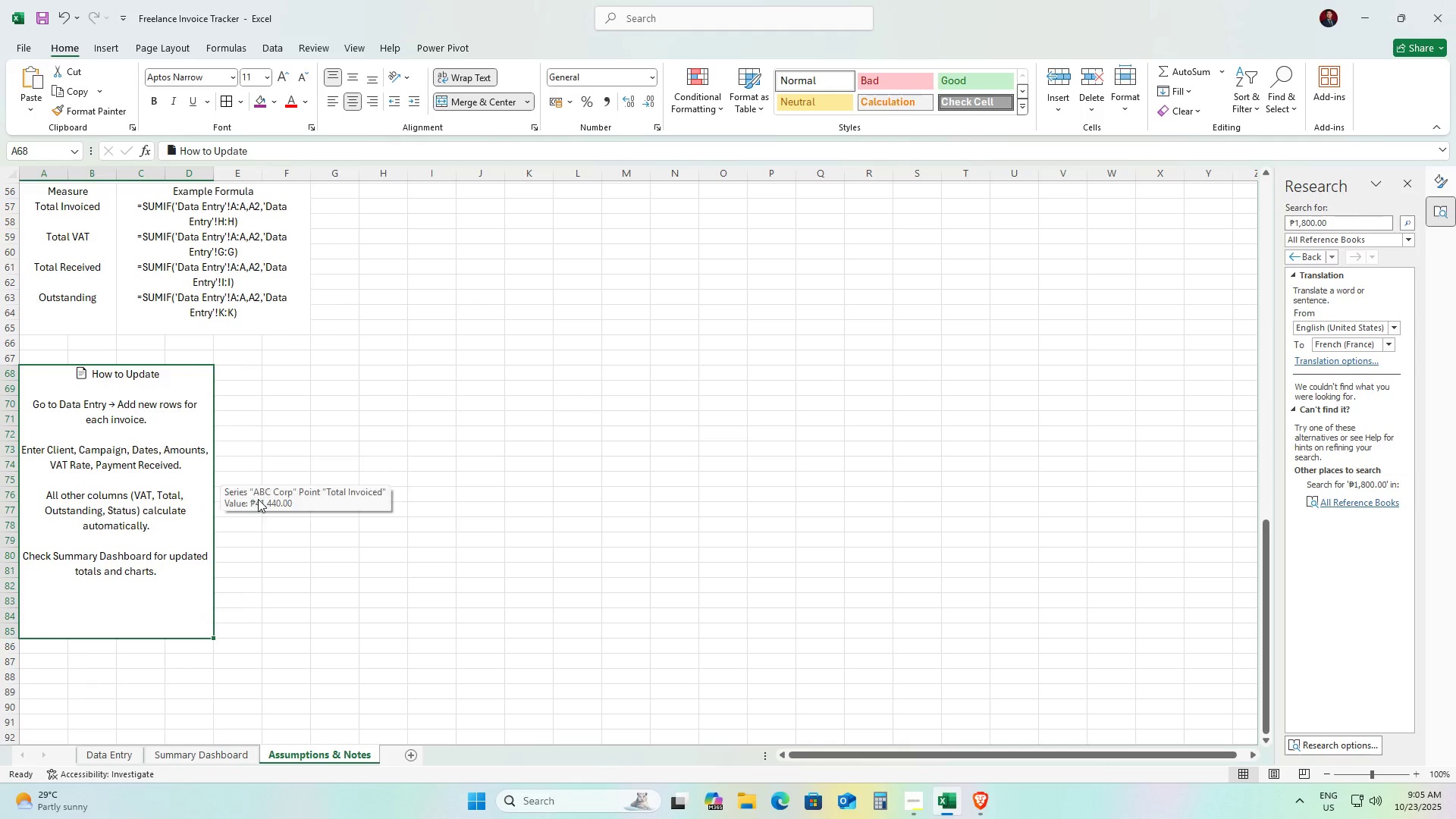 
left_click([264, 502])
 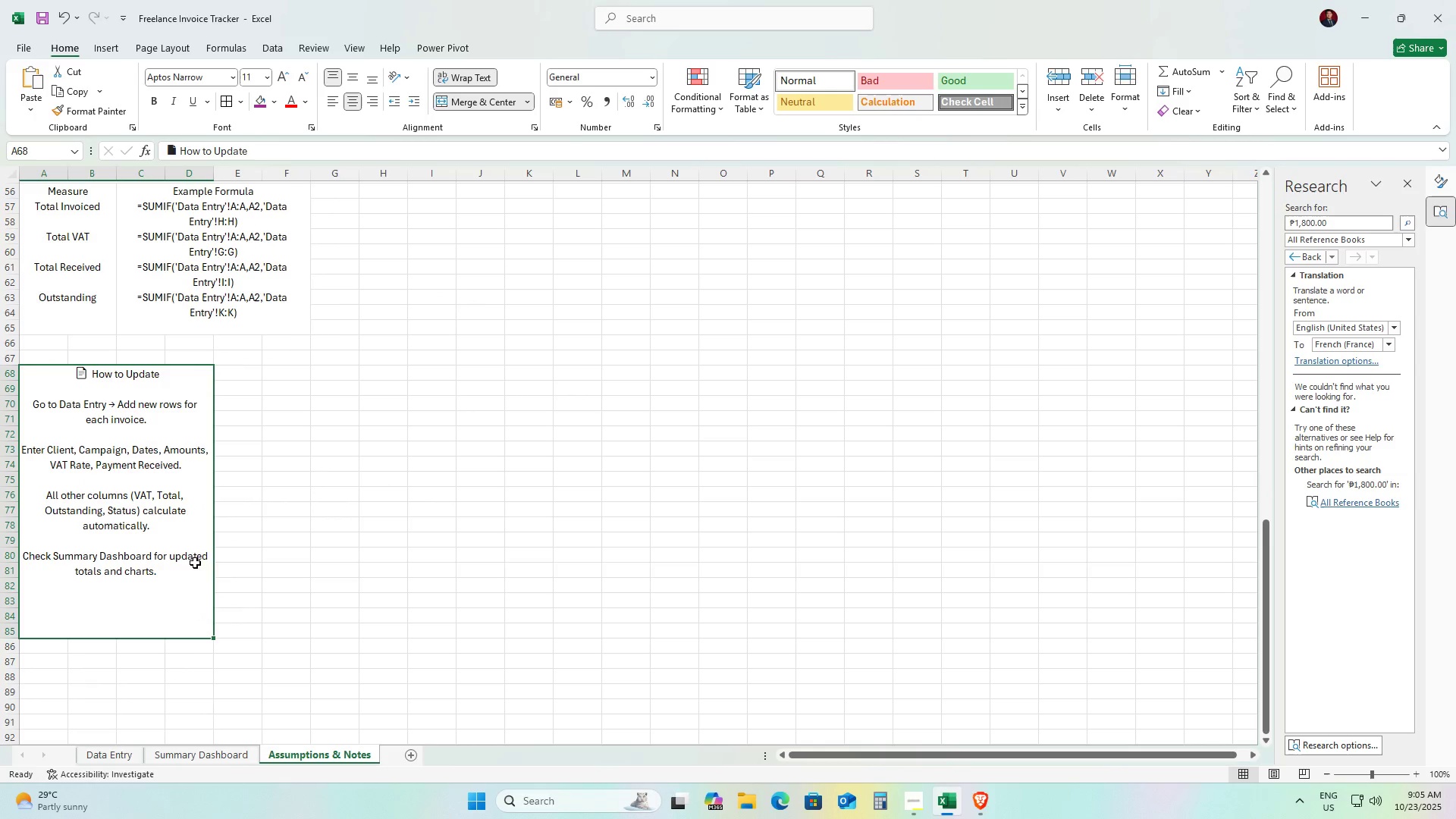 
left_click([339, 566])
 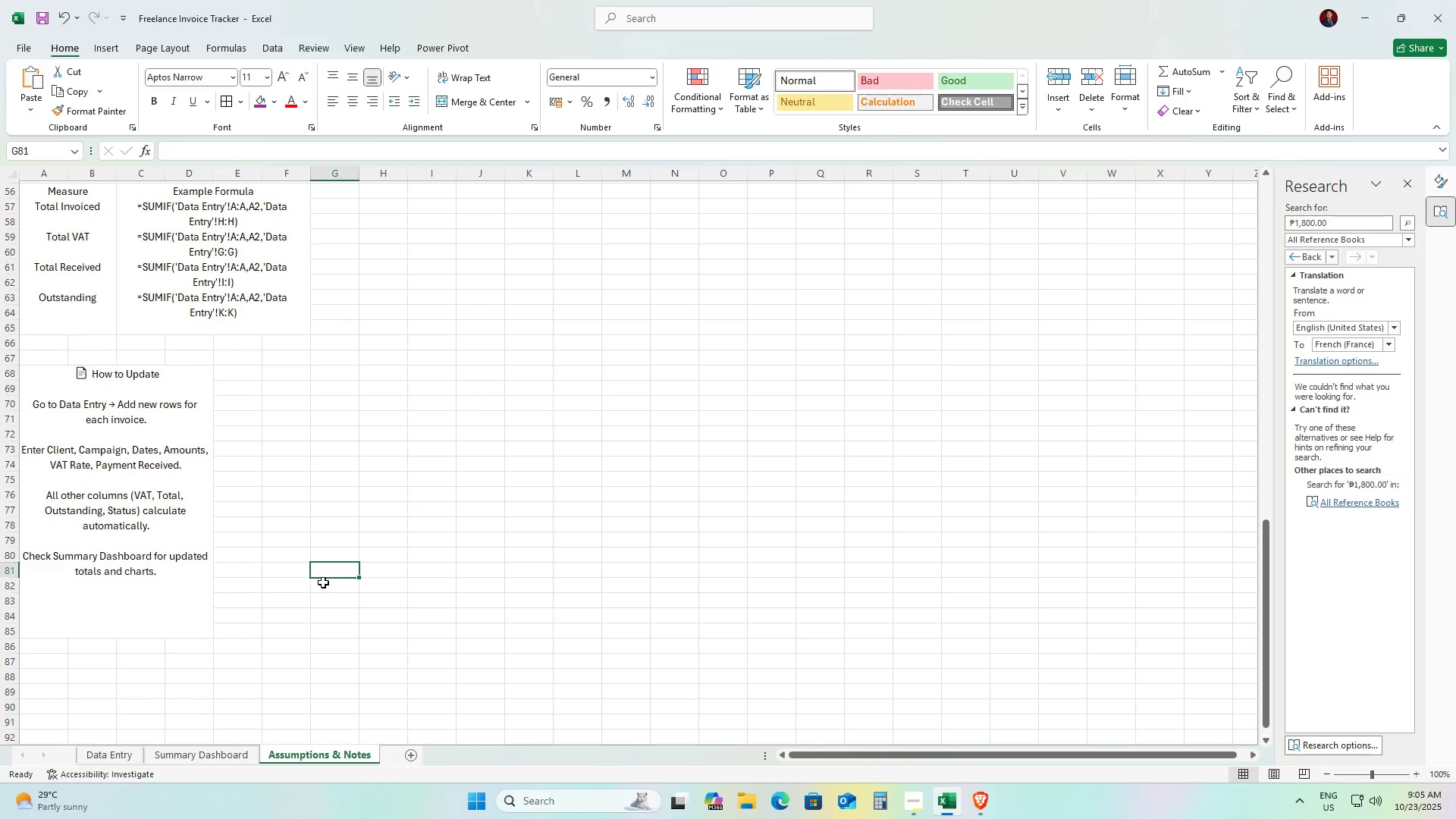 
scroll: coordinate [323, 582], scroll_direction: down, amount: 4.0
 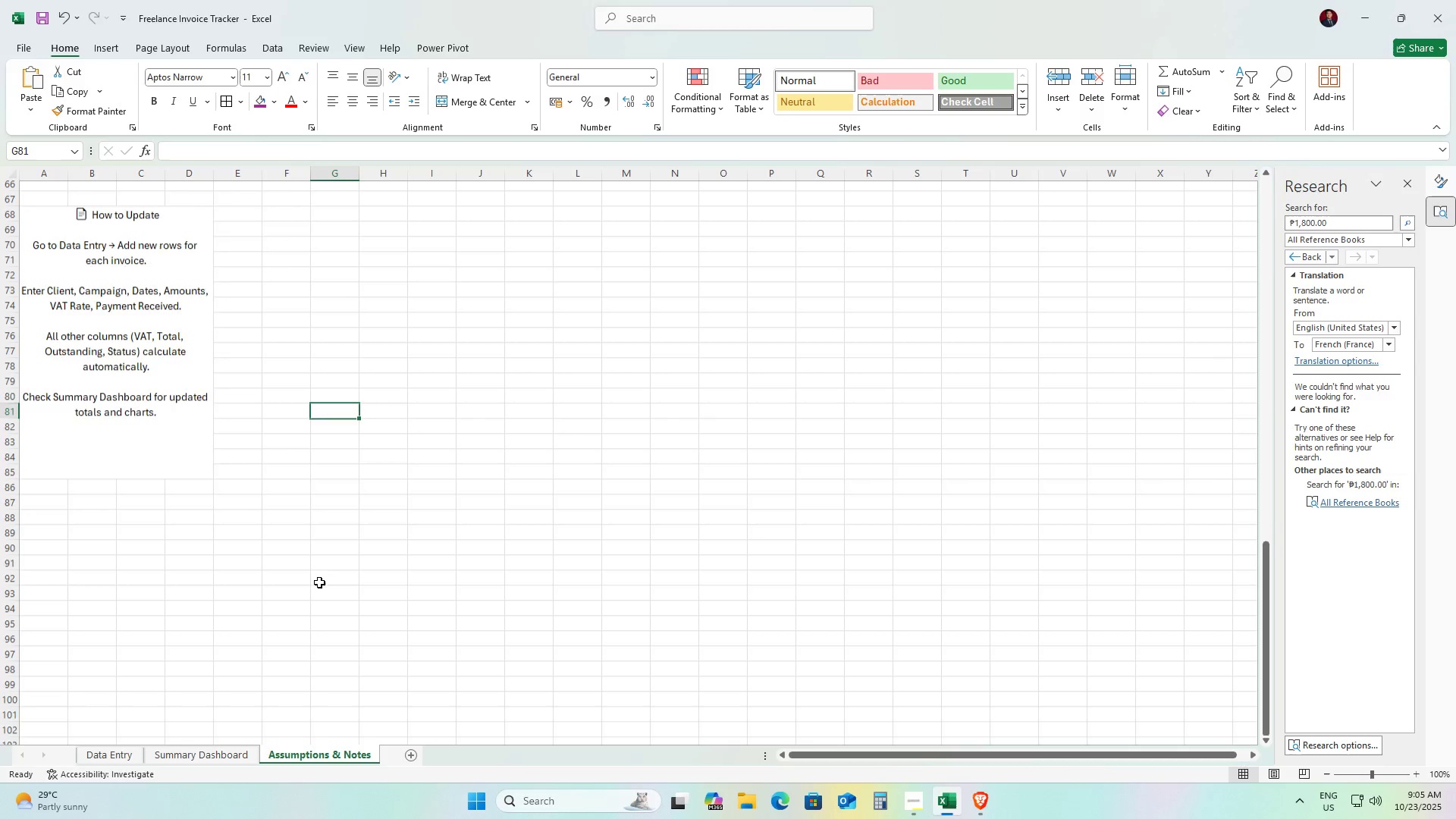 
scroll: coordinate [319, 582], scroll_direction: up, amount: 2.0
 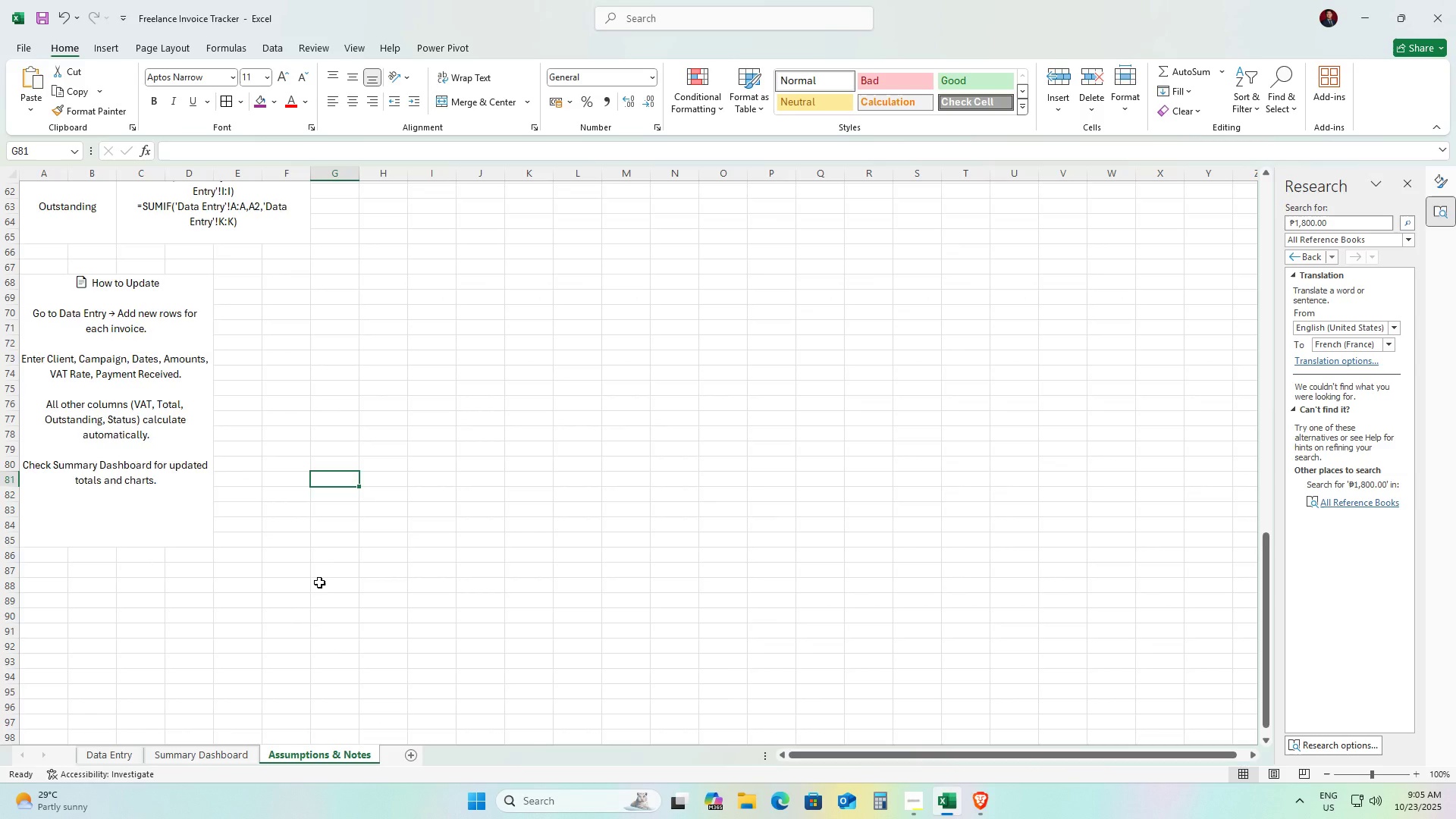 
scroll: coordinate [319, 582], scroll_direction: down, amount: 1.0
 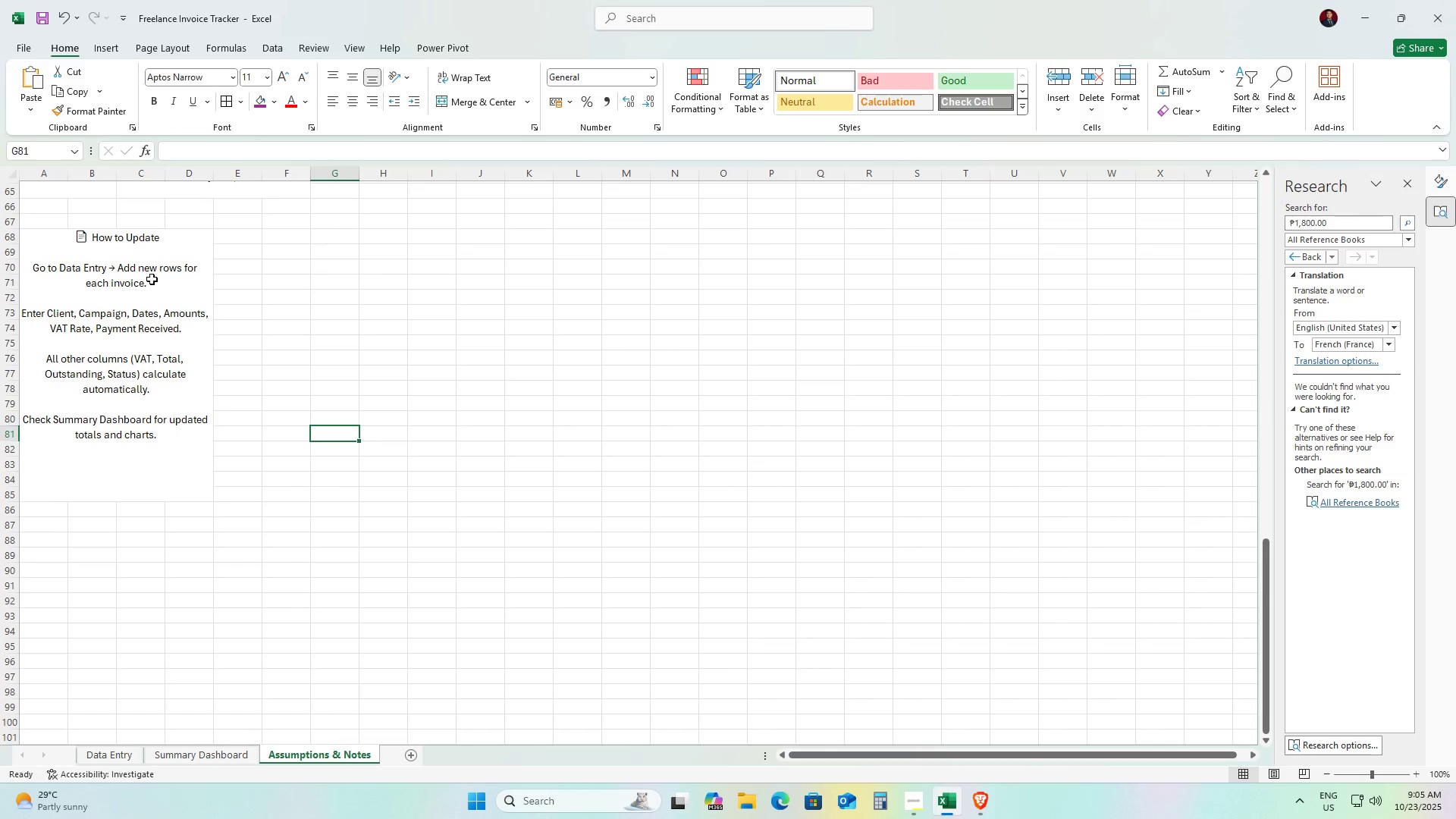 
left_click([151, 285])
 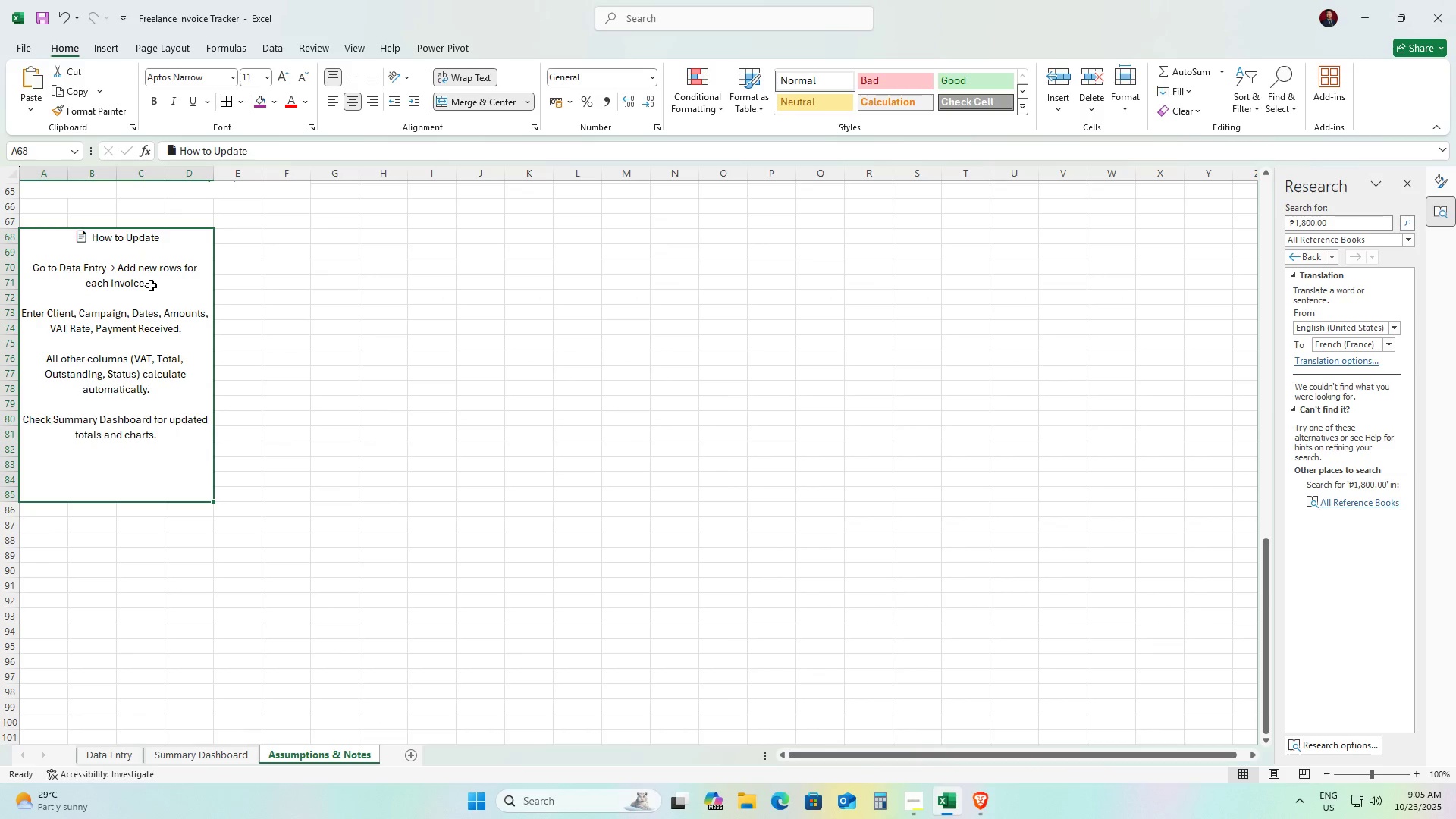 
key(Control+B)
 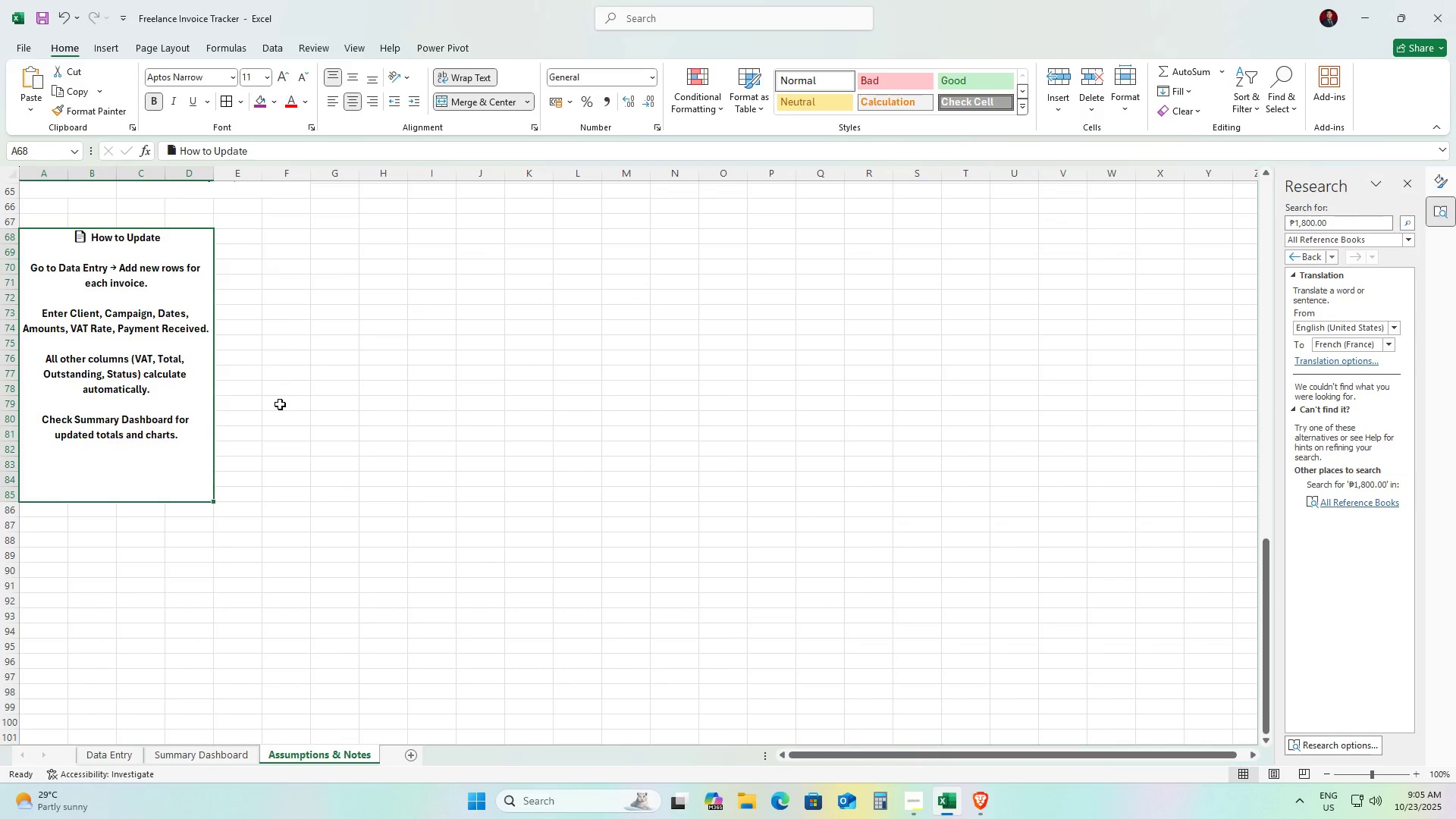 
scroll: coordinate [280, 404], scroll_direction: up, amount: 7.0
 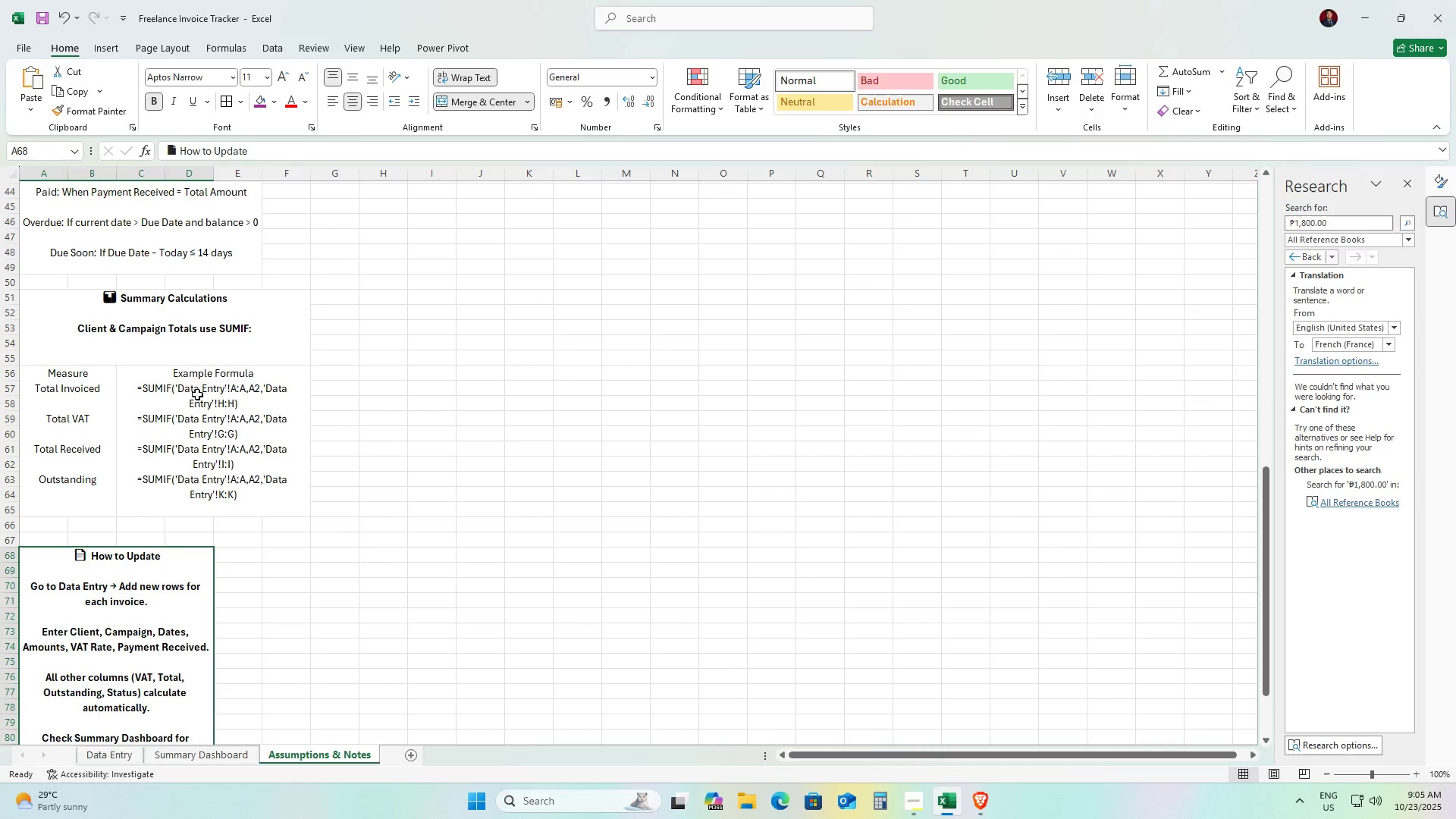 
left_click([199, 412])
 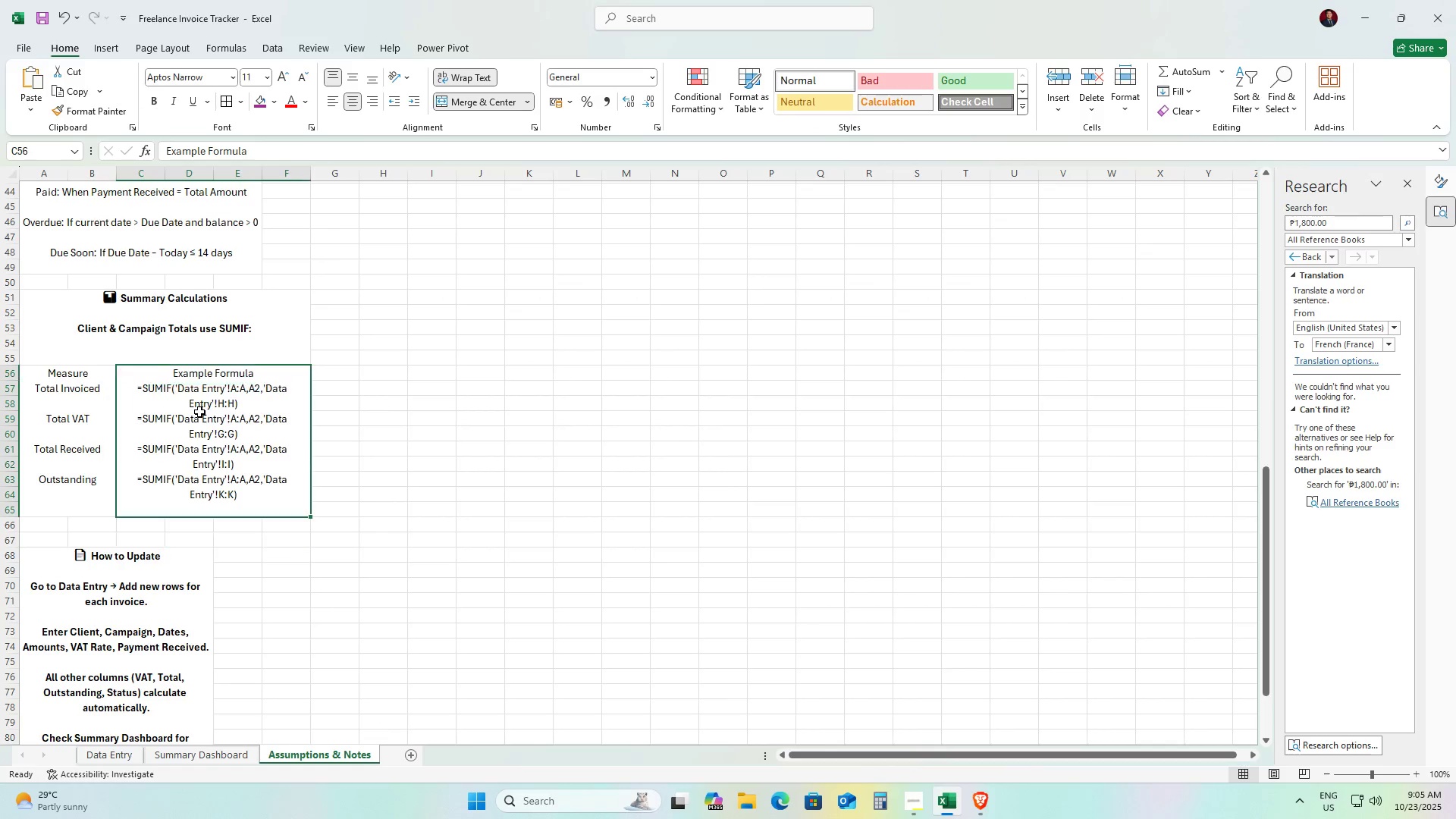 
key(Control+ControlLeft)
 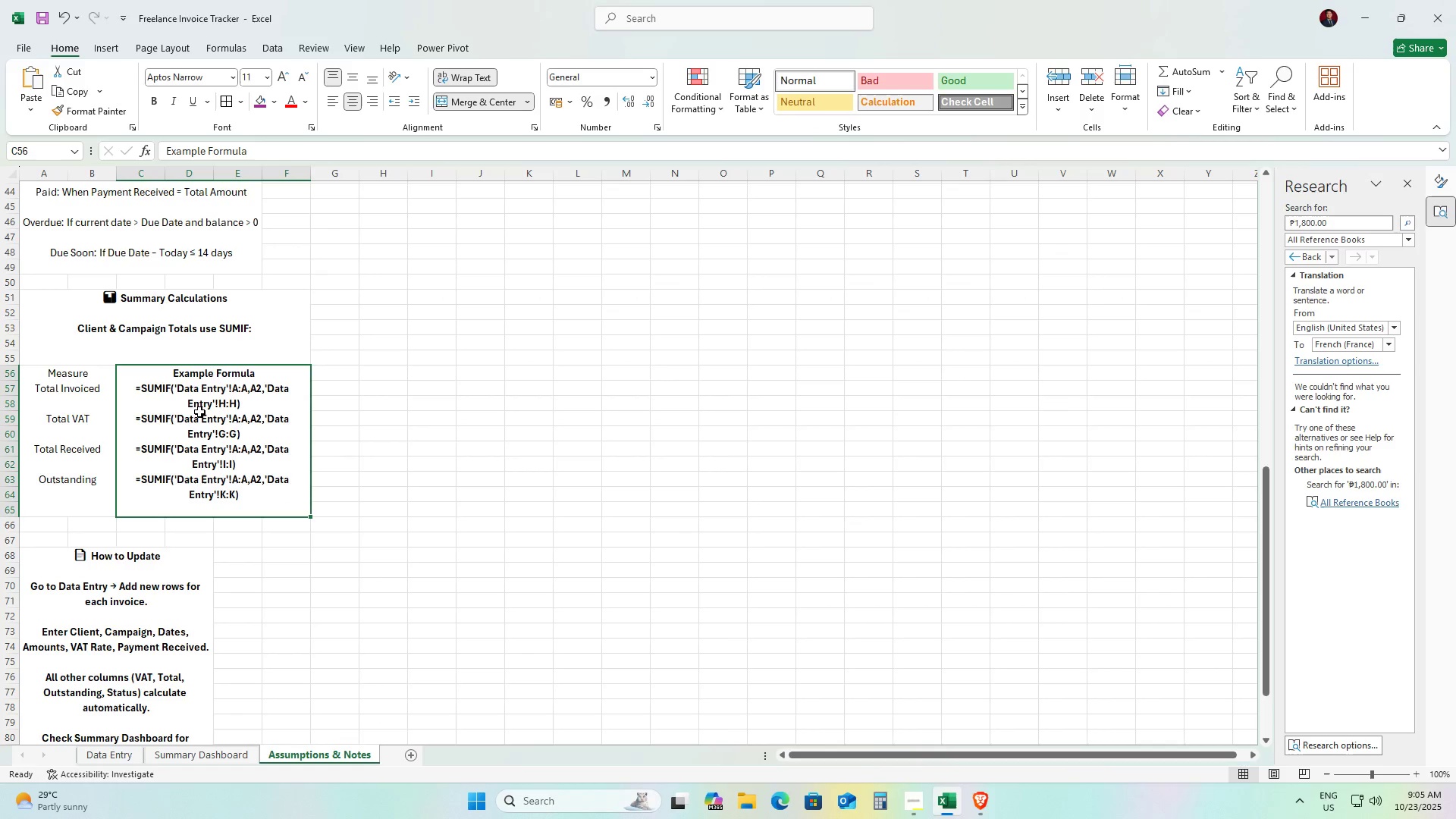 
key(Control+B)
 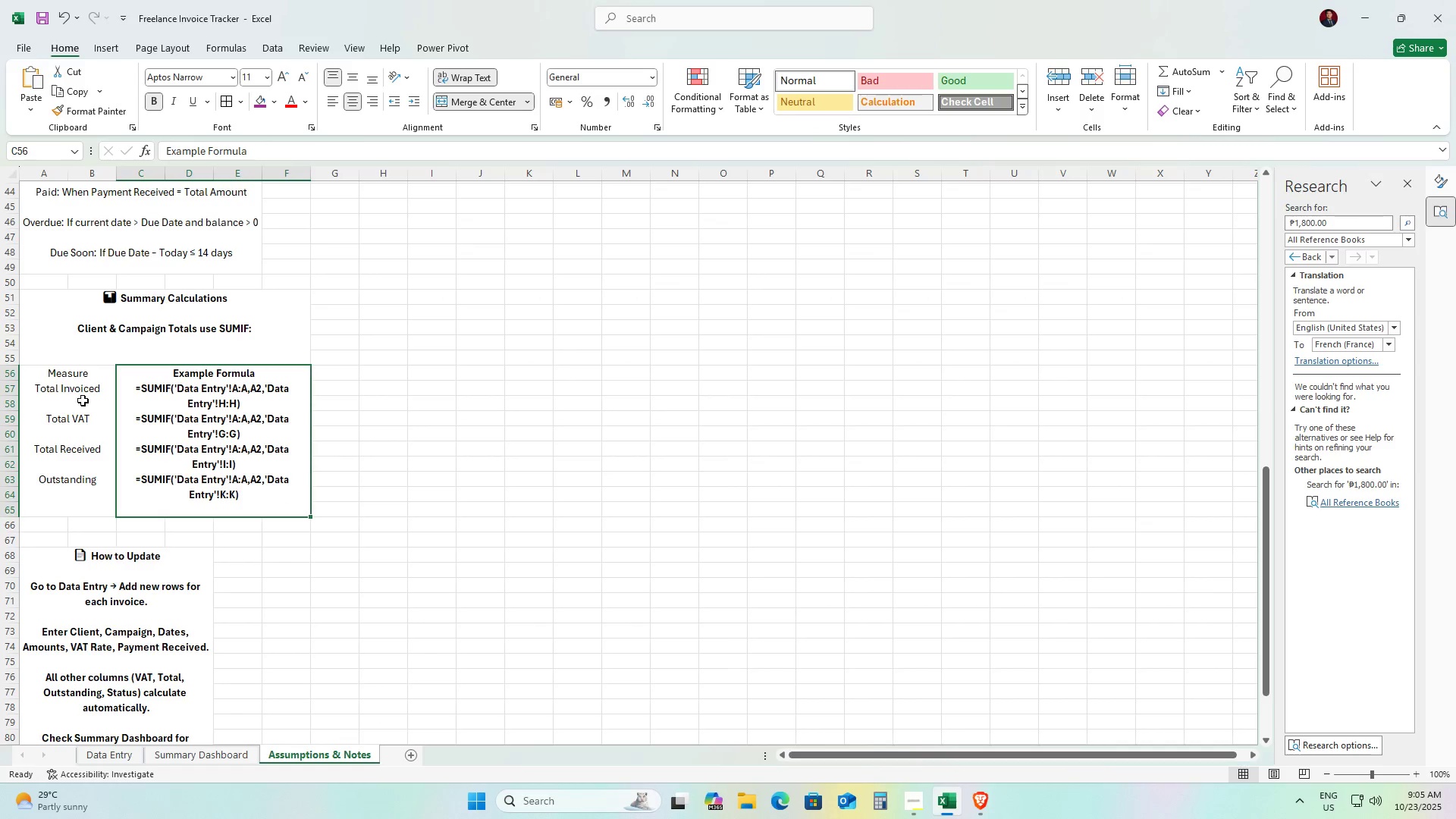 
left_click([83, 400])
 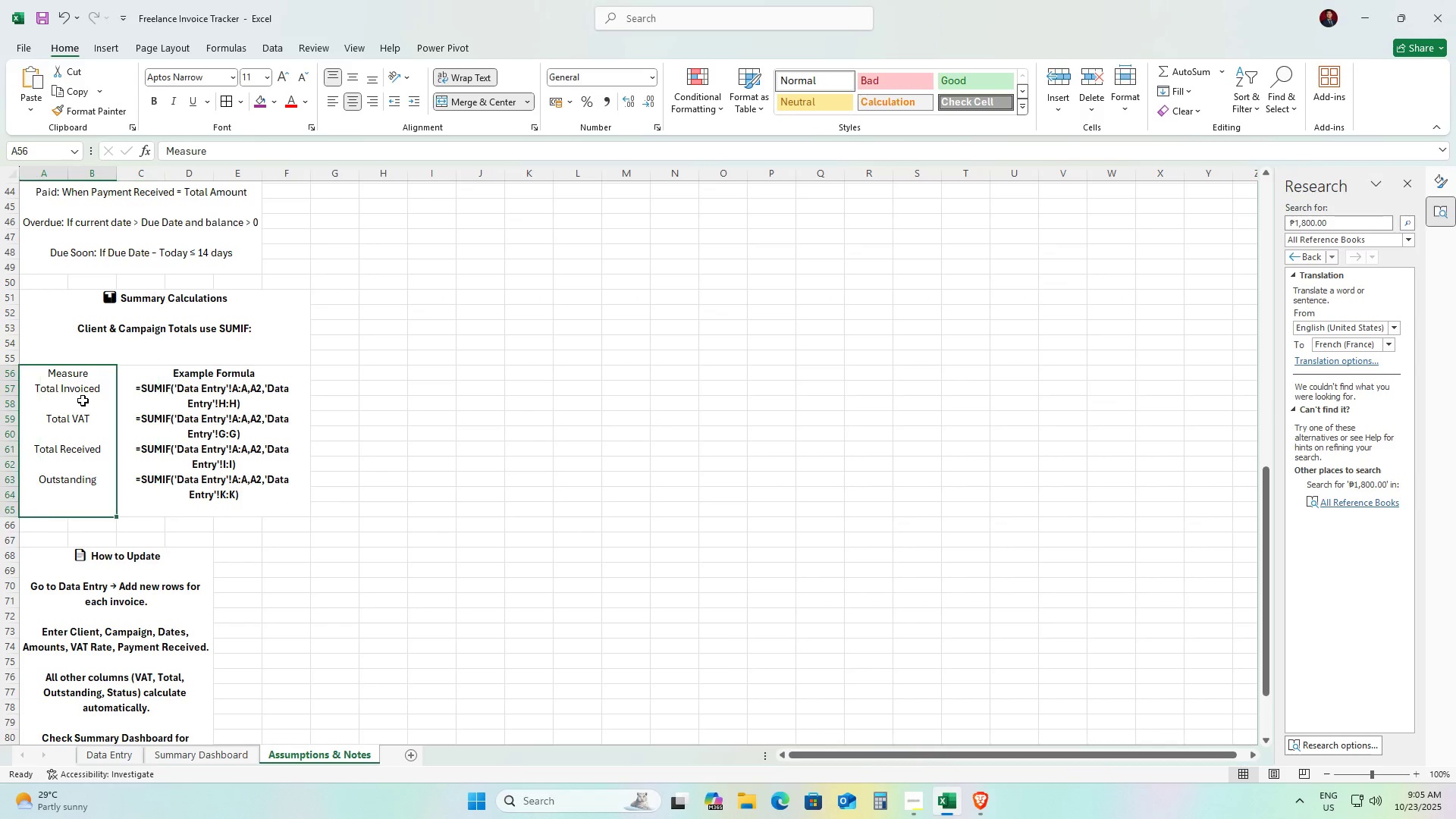 
key(Control+ControlLeft)
 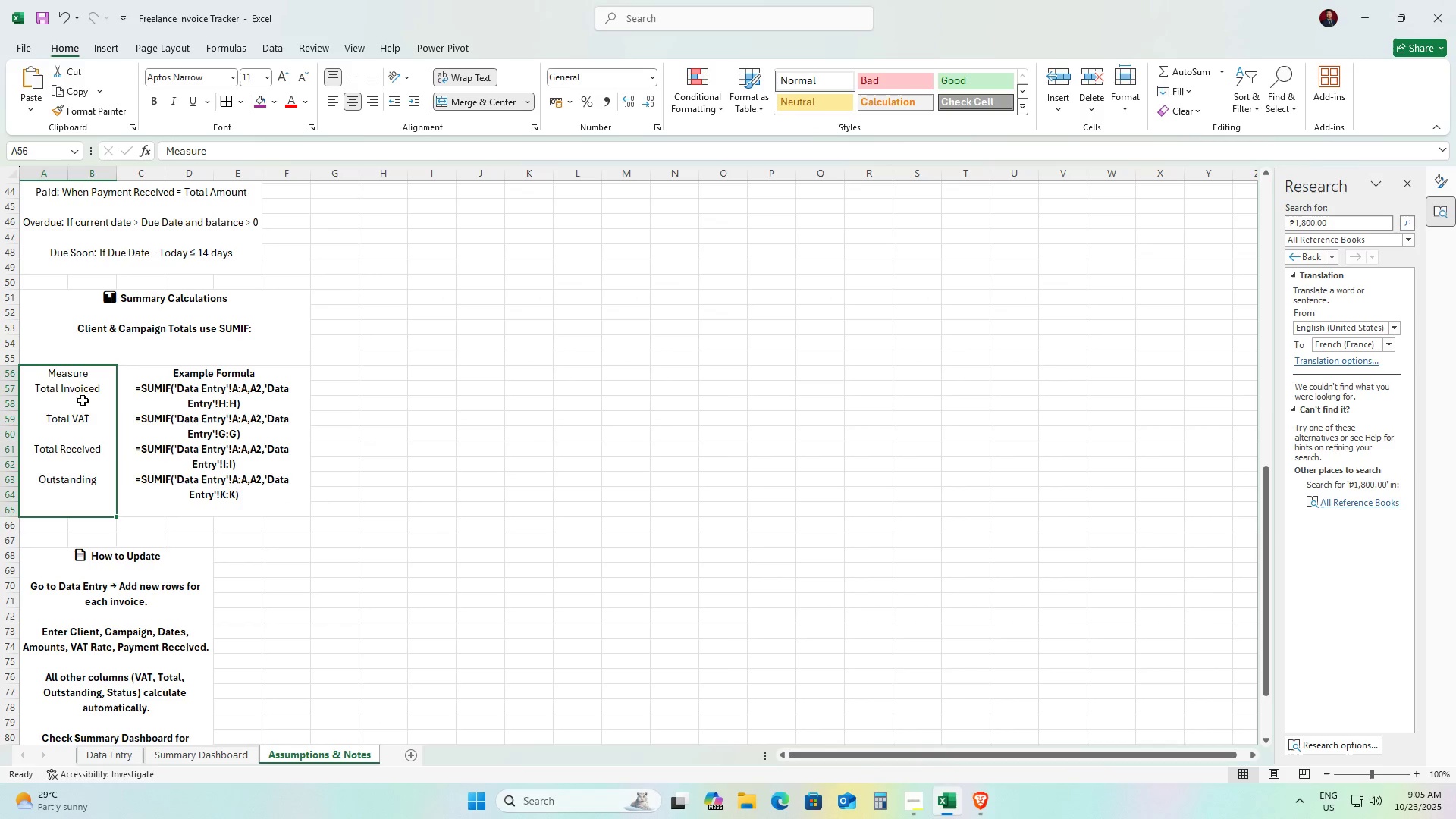 
key(Control+B)
 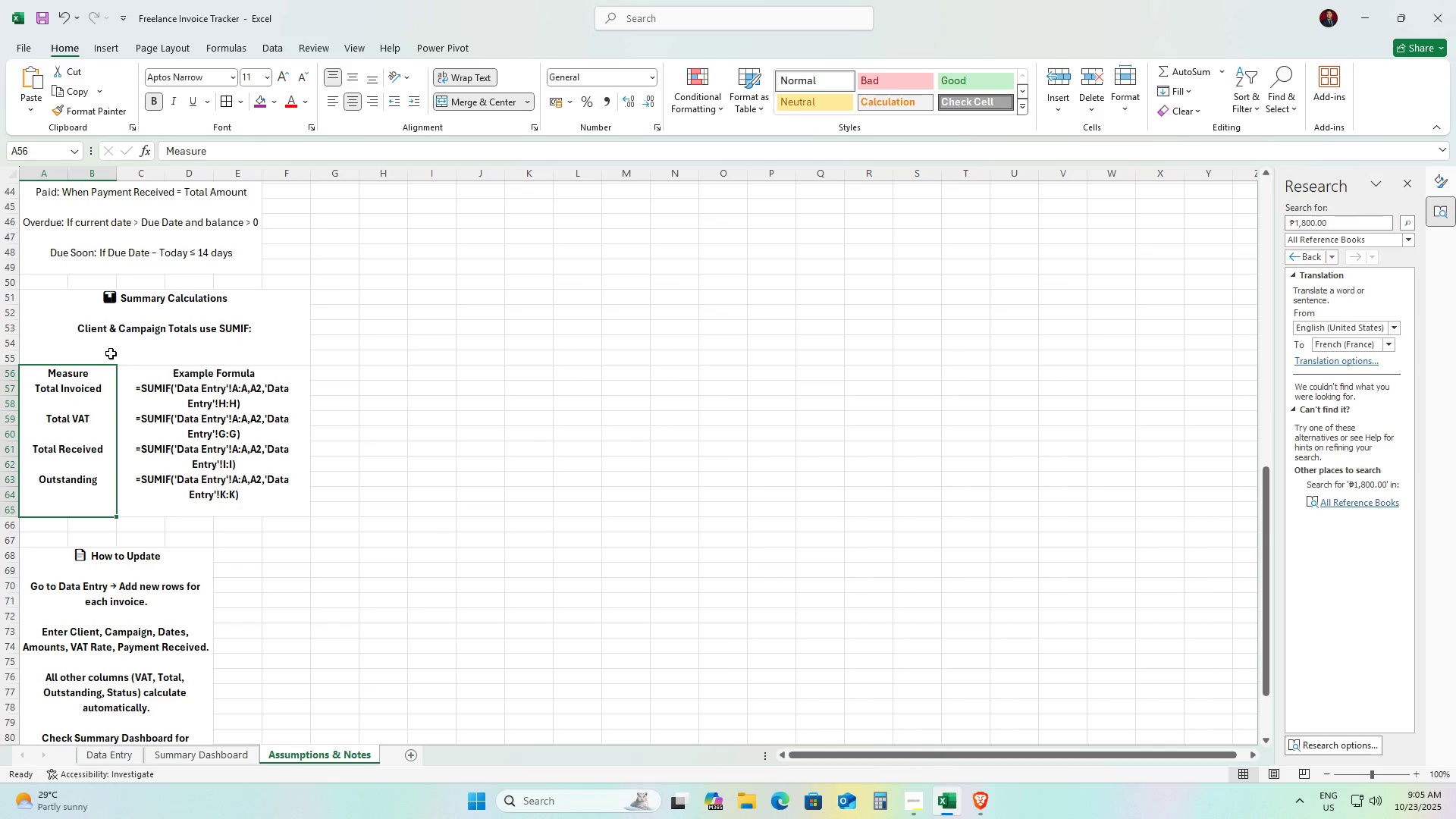 
scroll: coordinate [114, 353], scroll_direction: up, amount: 4.0
 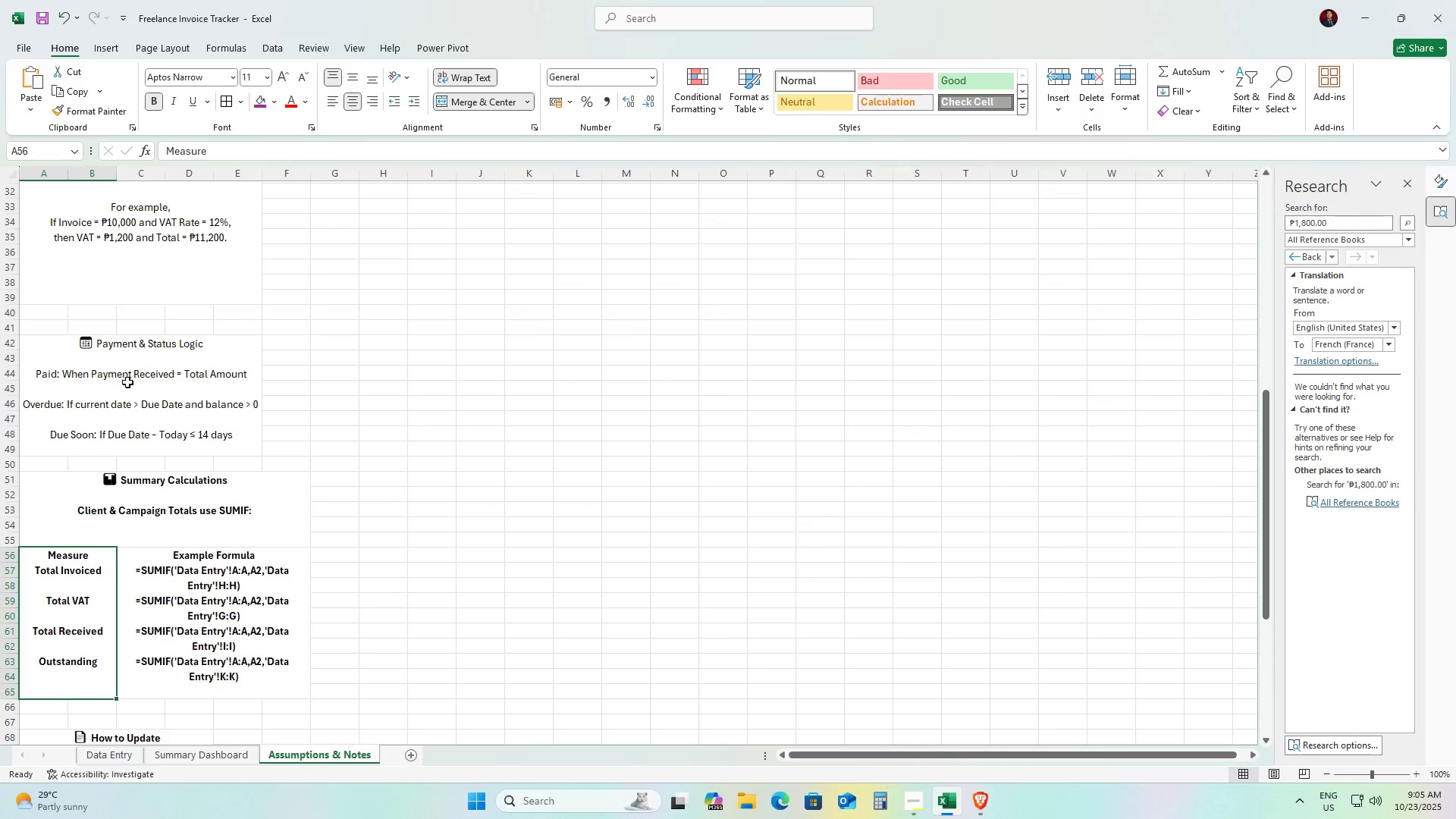 
left_click([127, 382])
 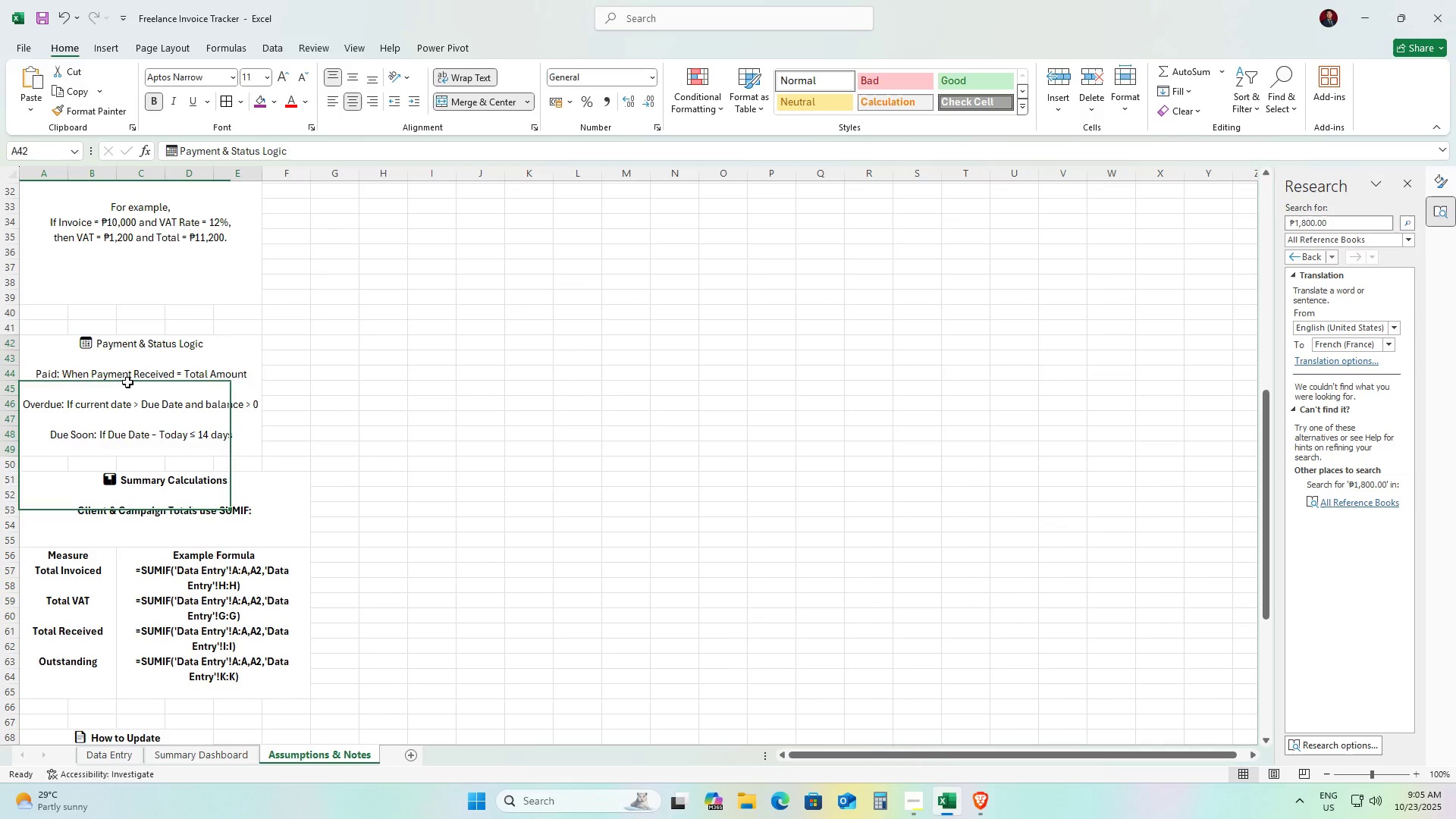 
key(Control+ControlLeft)
 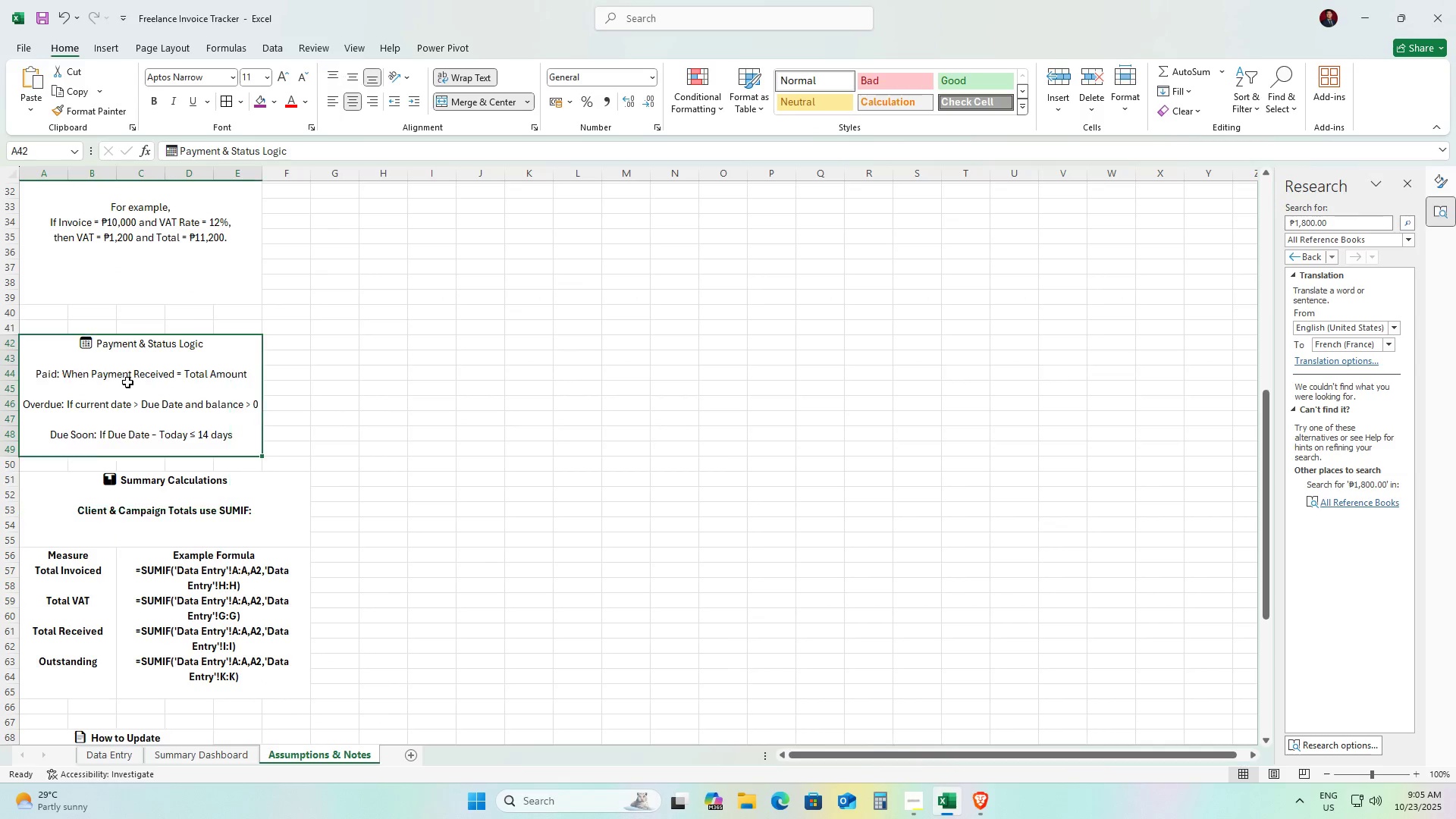 
key(Control+B)
 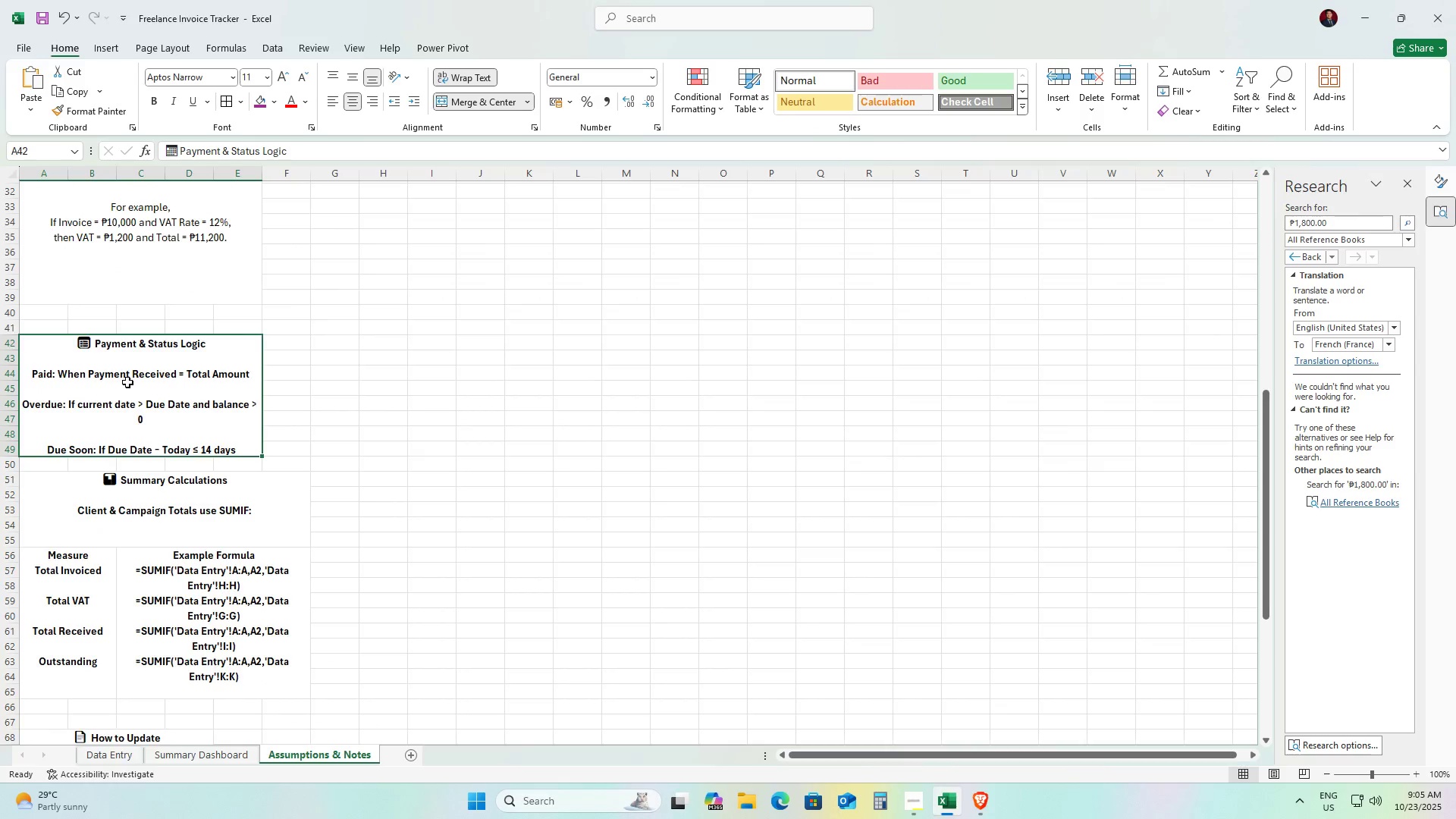 
scroll: coordinate [127, 382], scroll_direction: up, amount: 4.0
 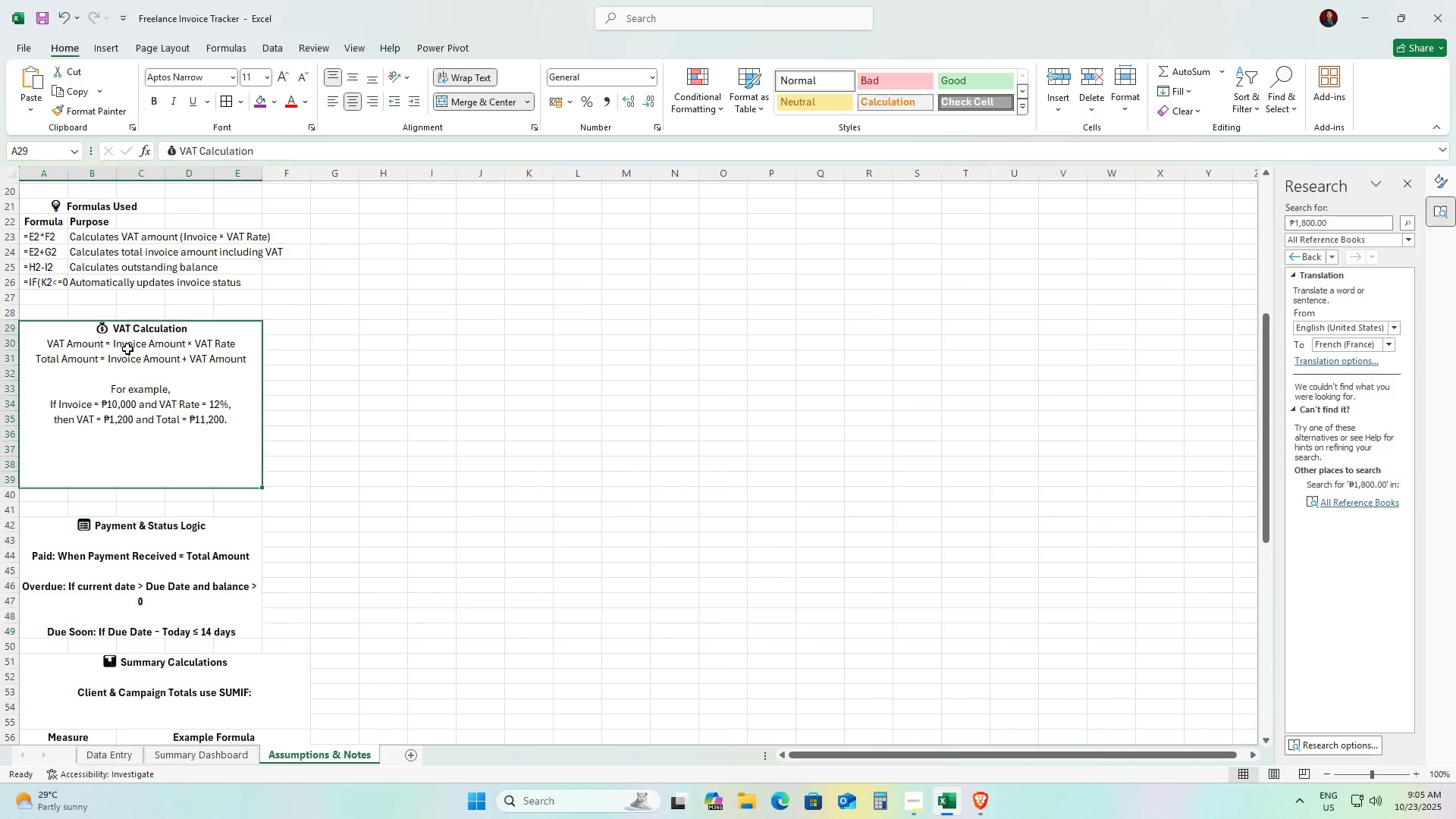 
left_click([127, 349])
 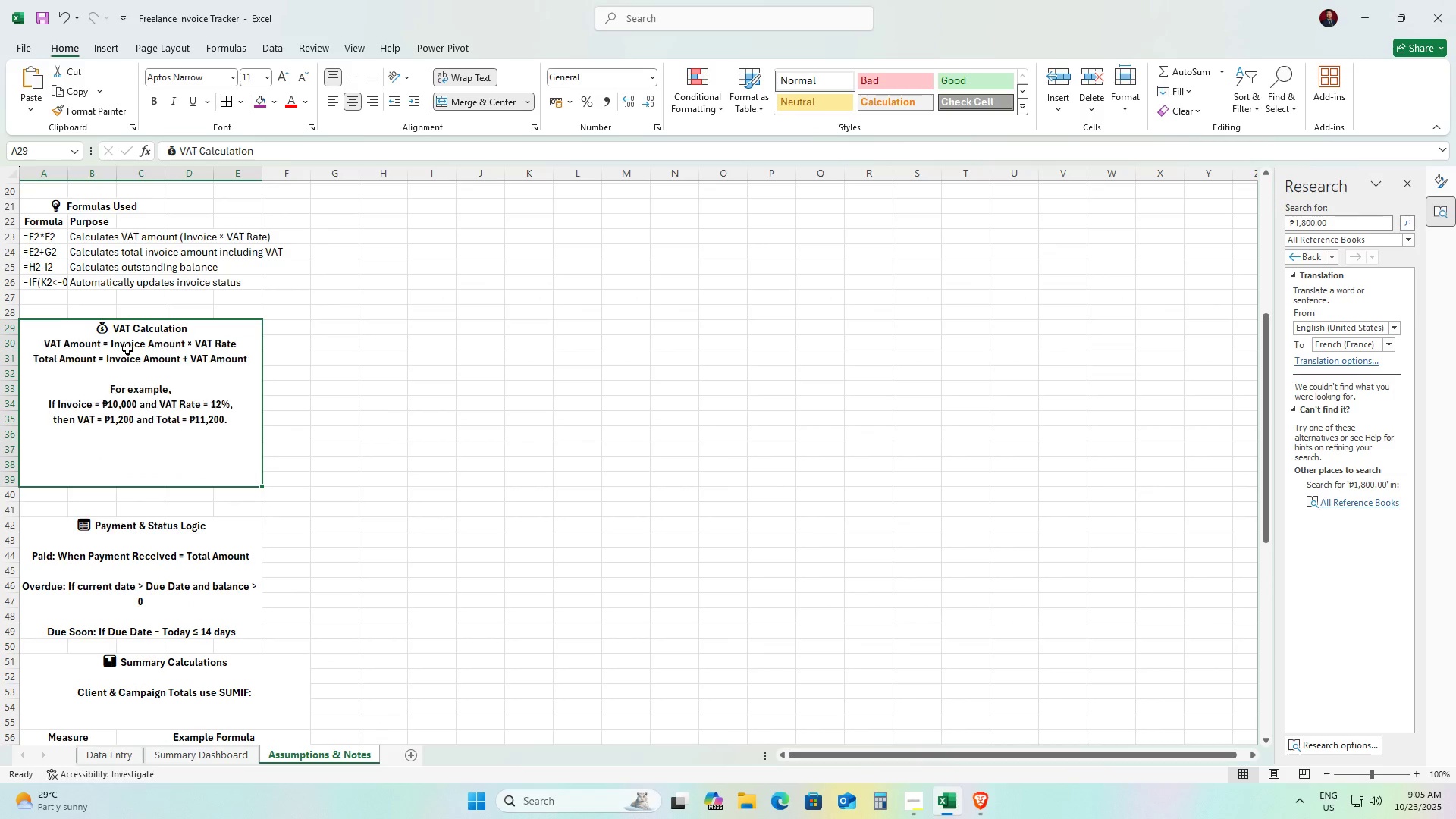 
key(Control+ControlLeft)
 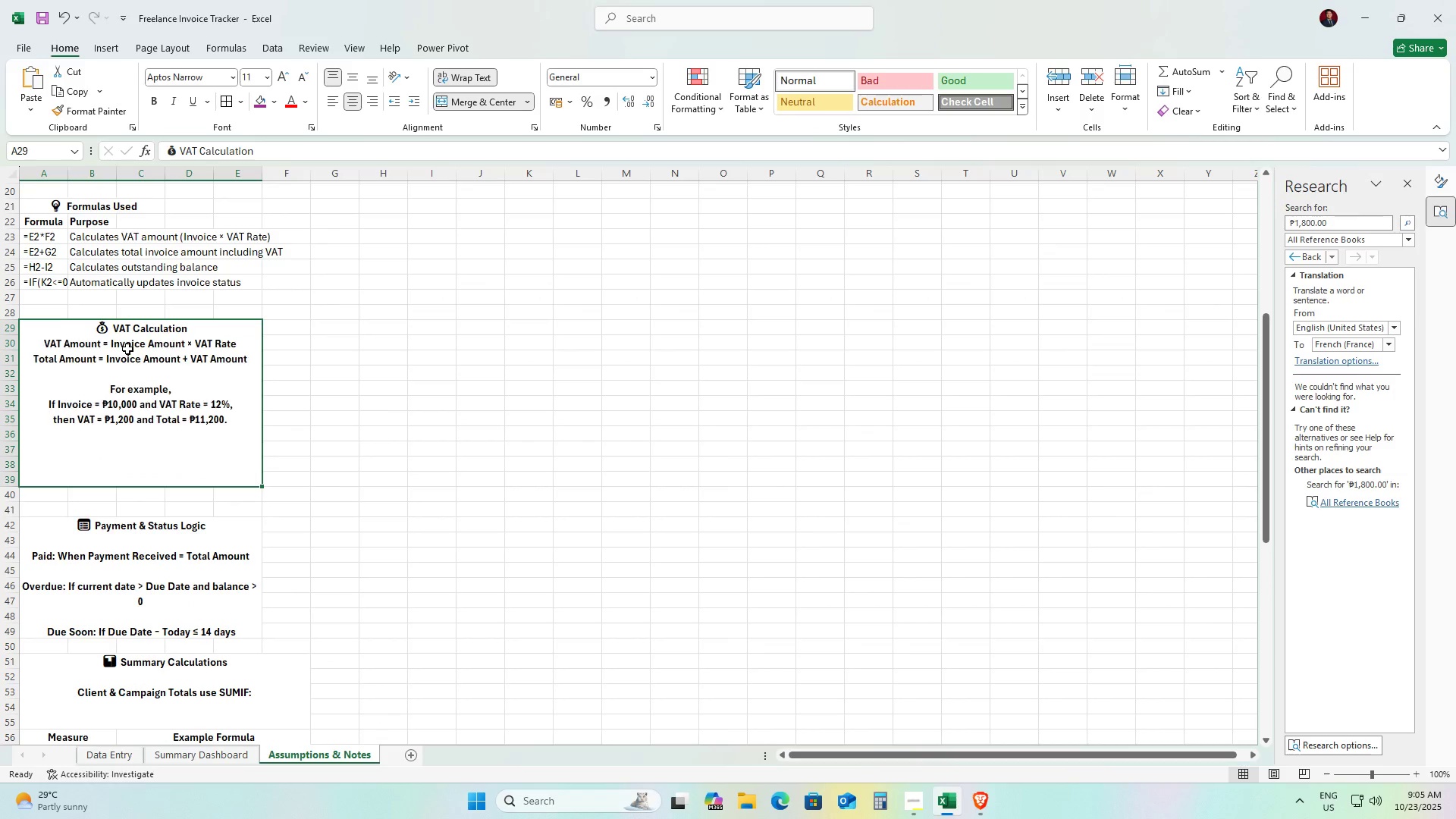 
key(Control+B)
 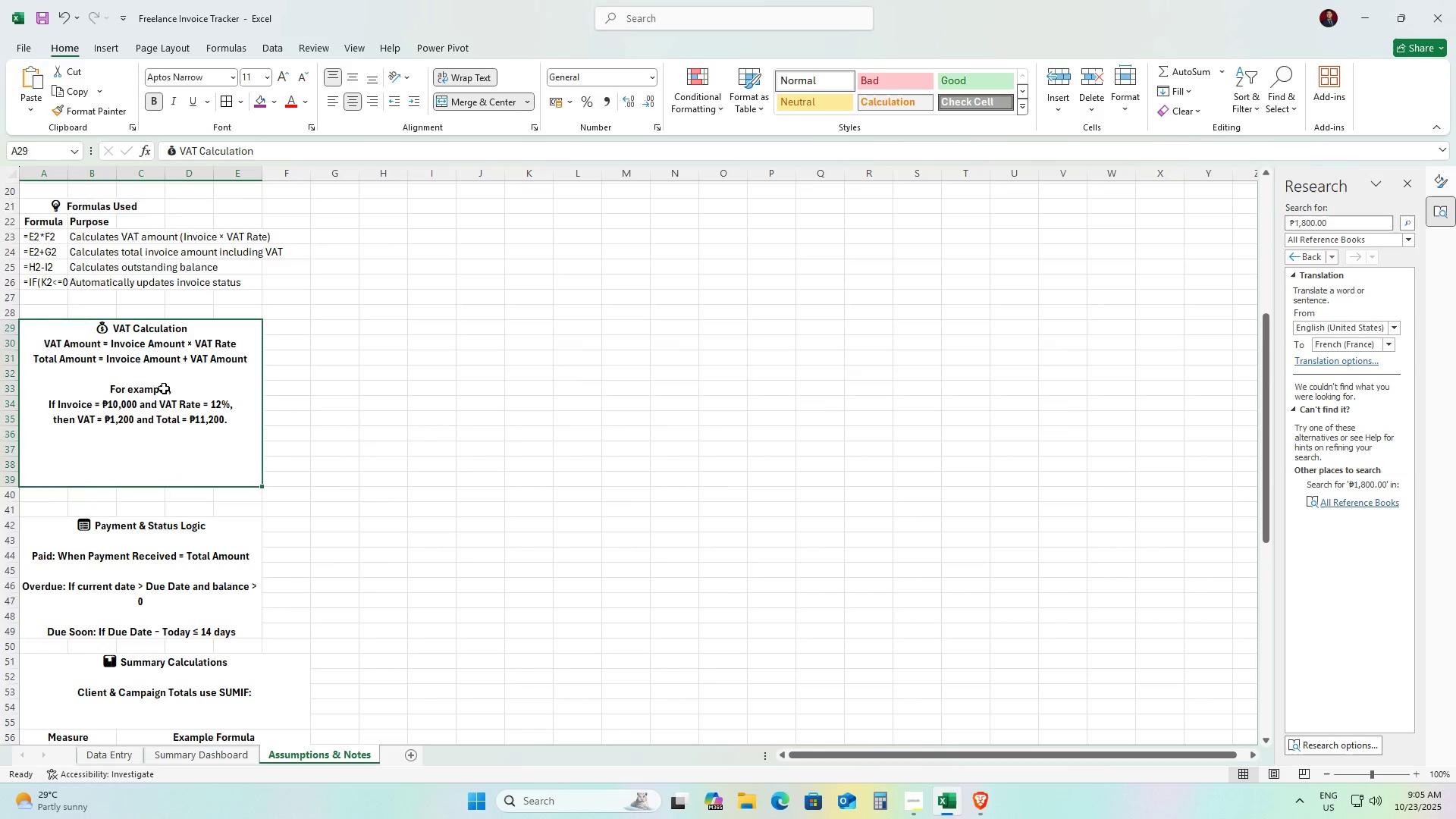 
scroll: coordinate [164, 388], scroll_direction: up, amount: 6.0
 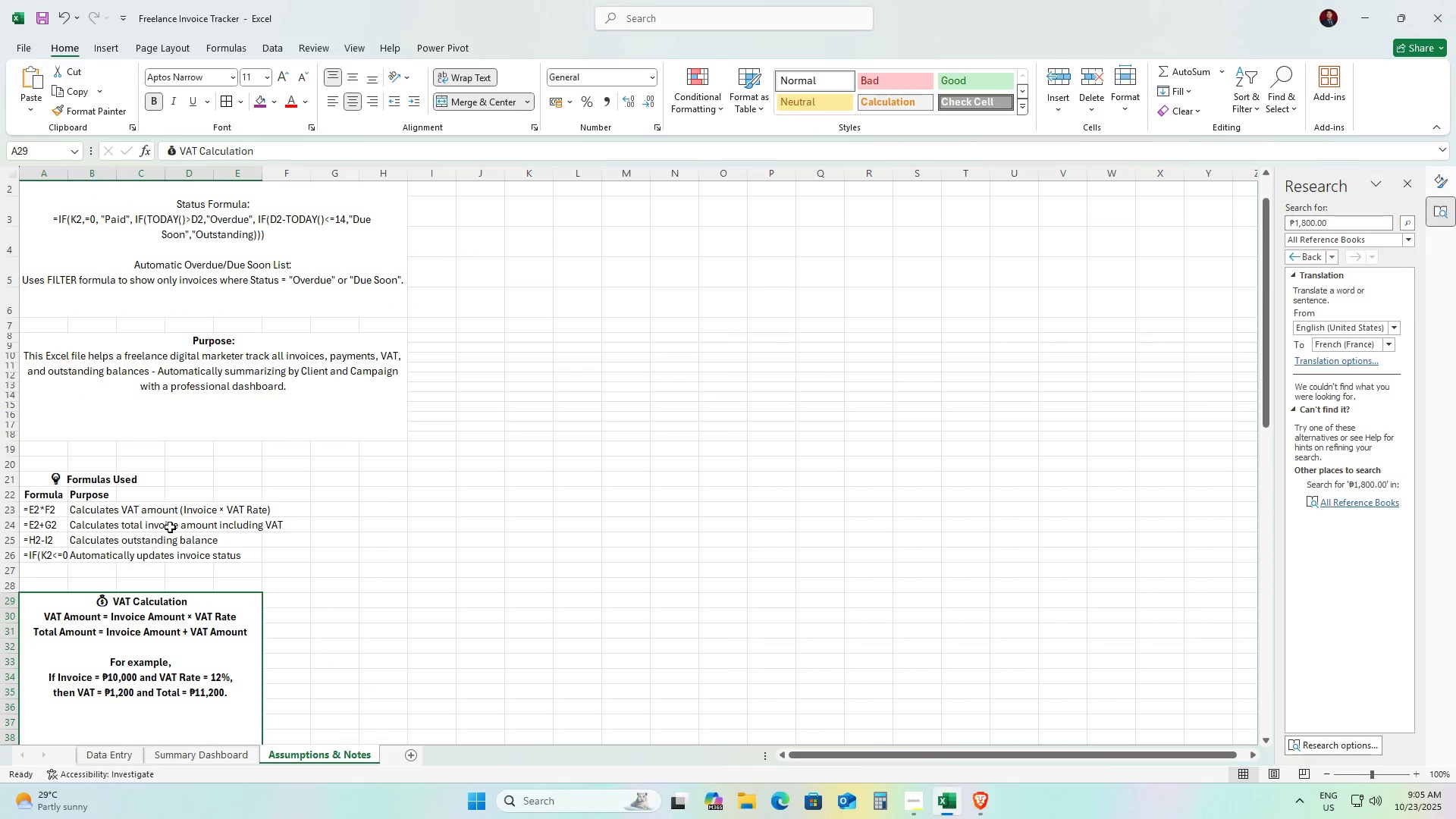 
left_click([170, 527])
 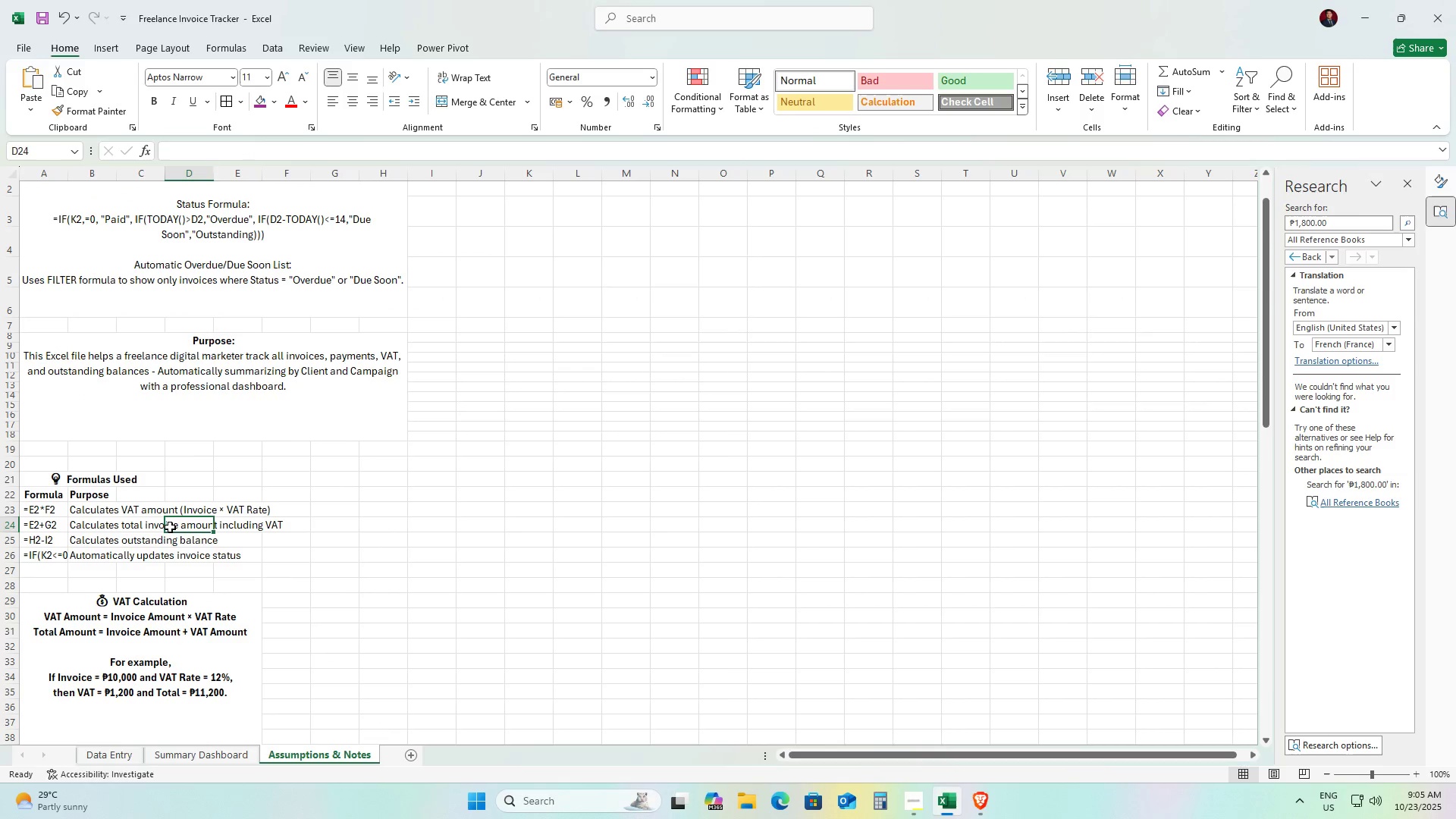 
key(Control+ControlLeft)
 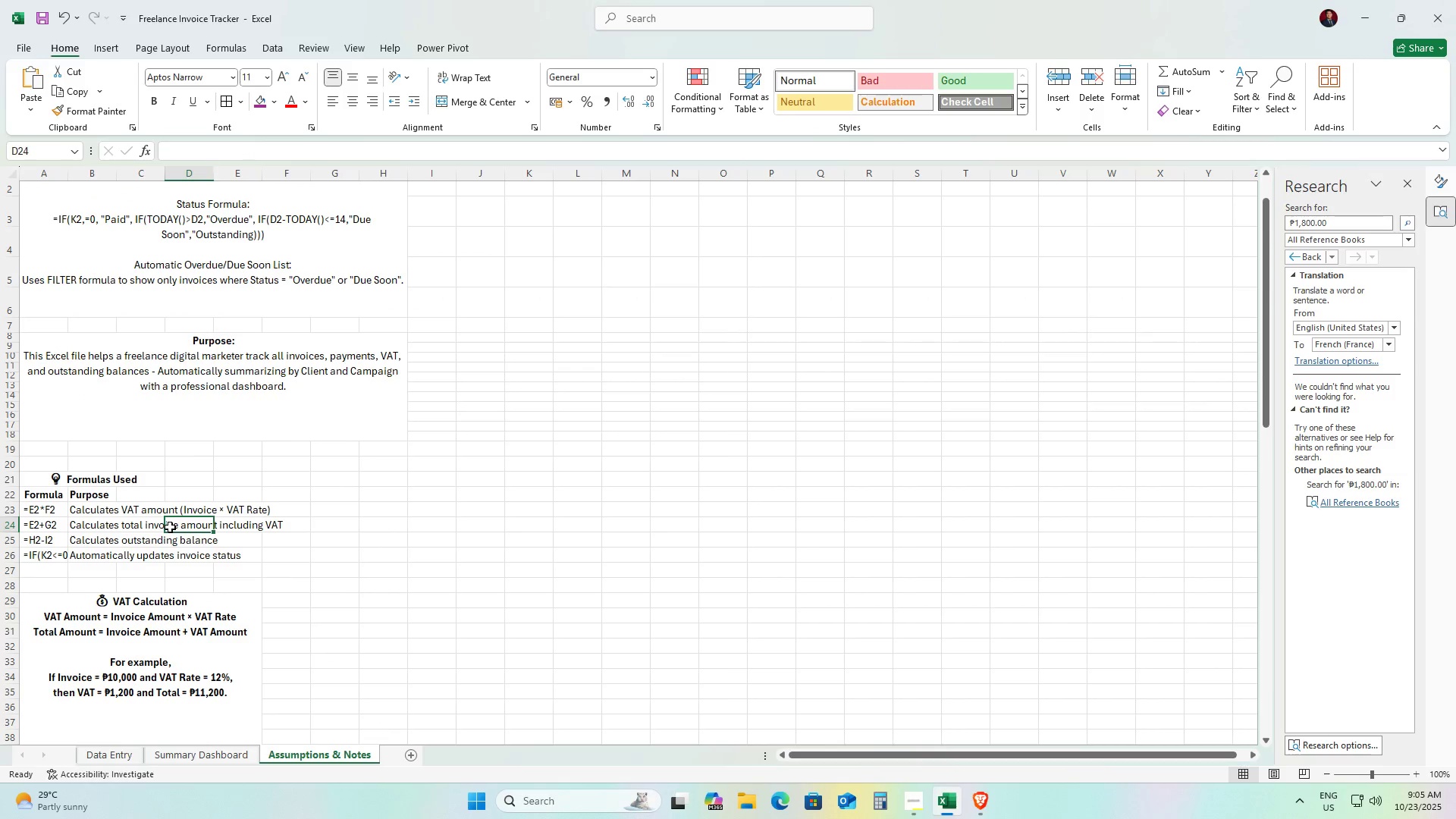 
key(Control+B)
 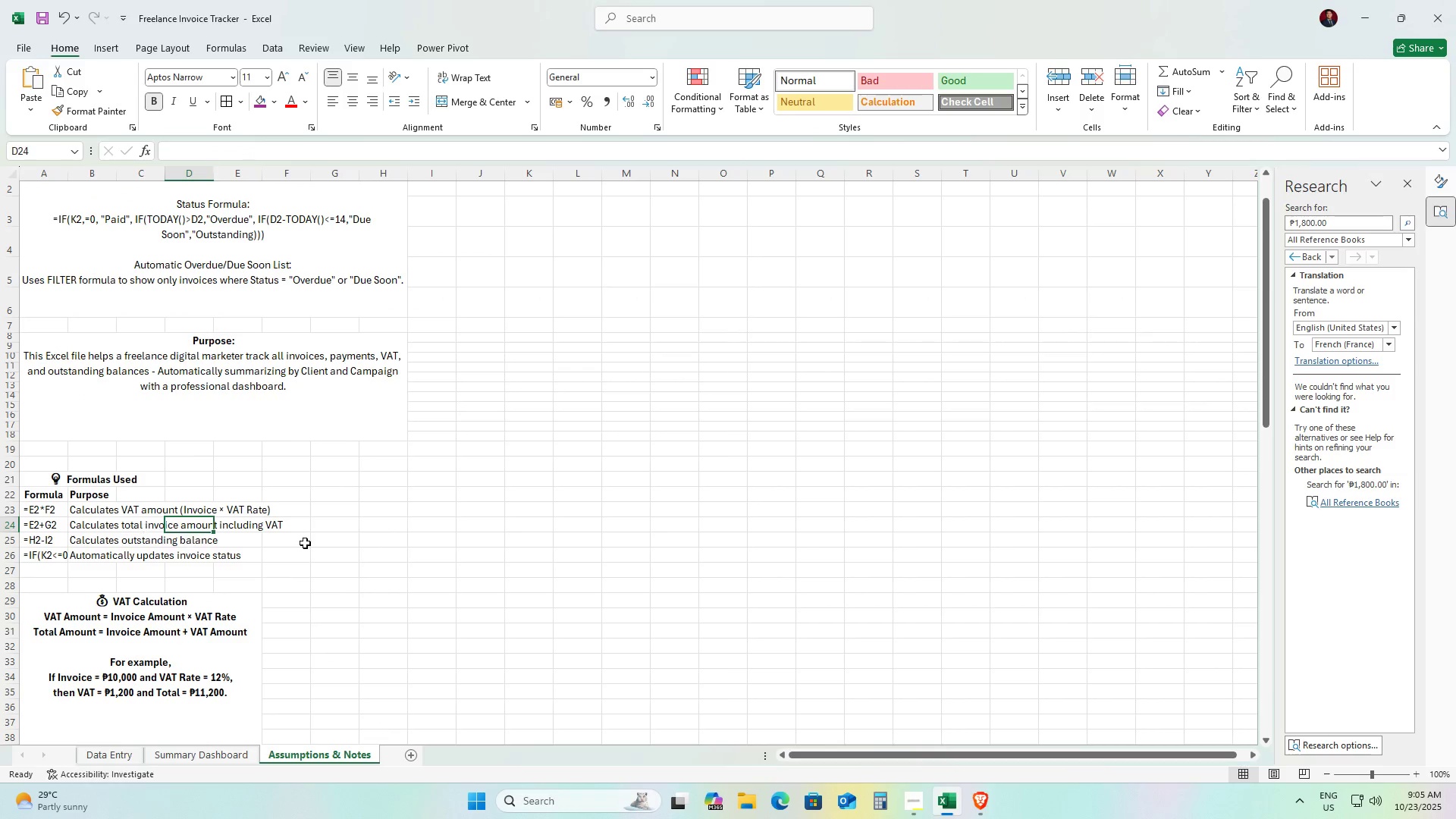 
scroll: coordinate [312, 508], scroll_direction: down, amount: 23.0
 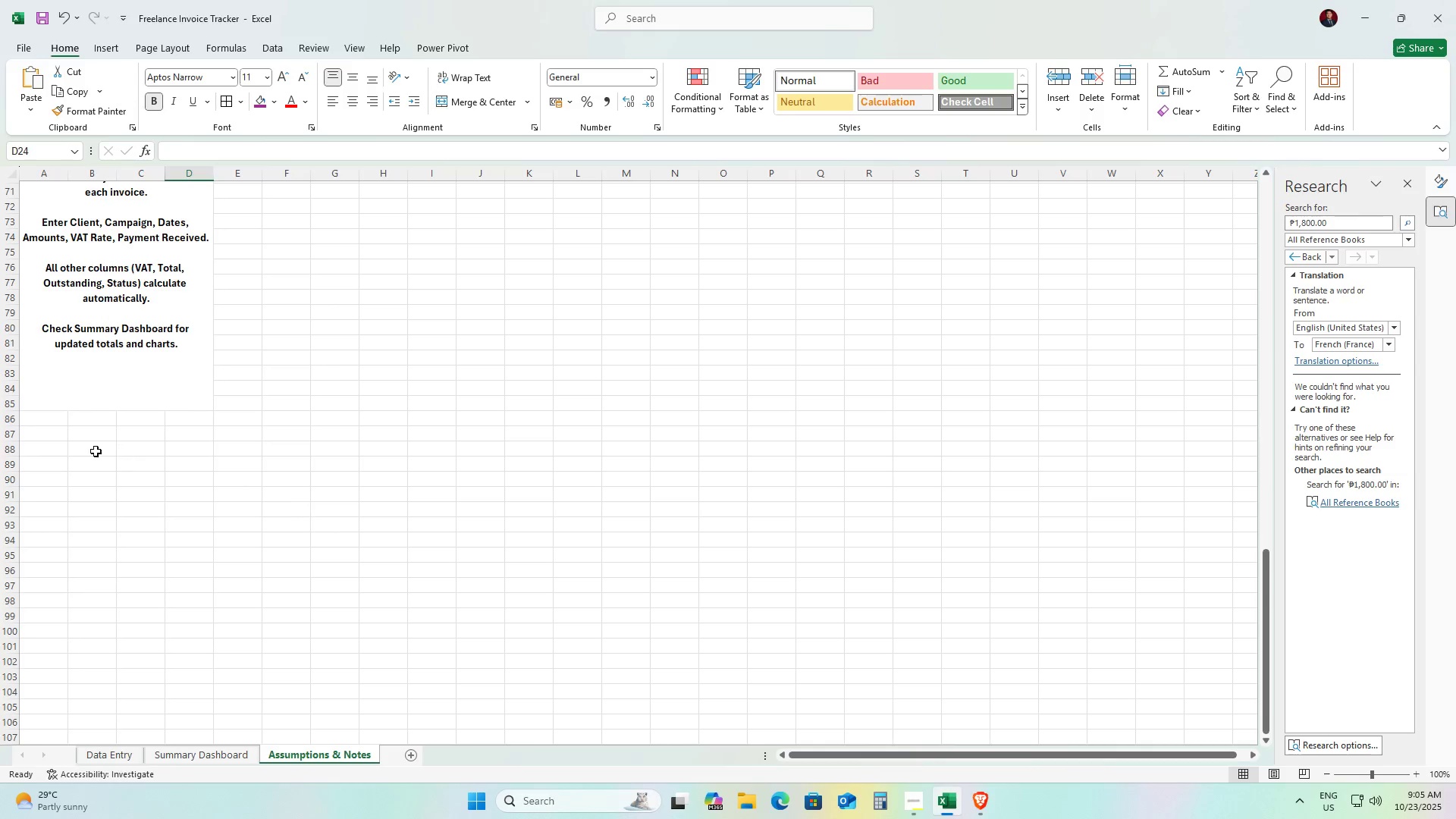 
left_click([94, 451])
 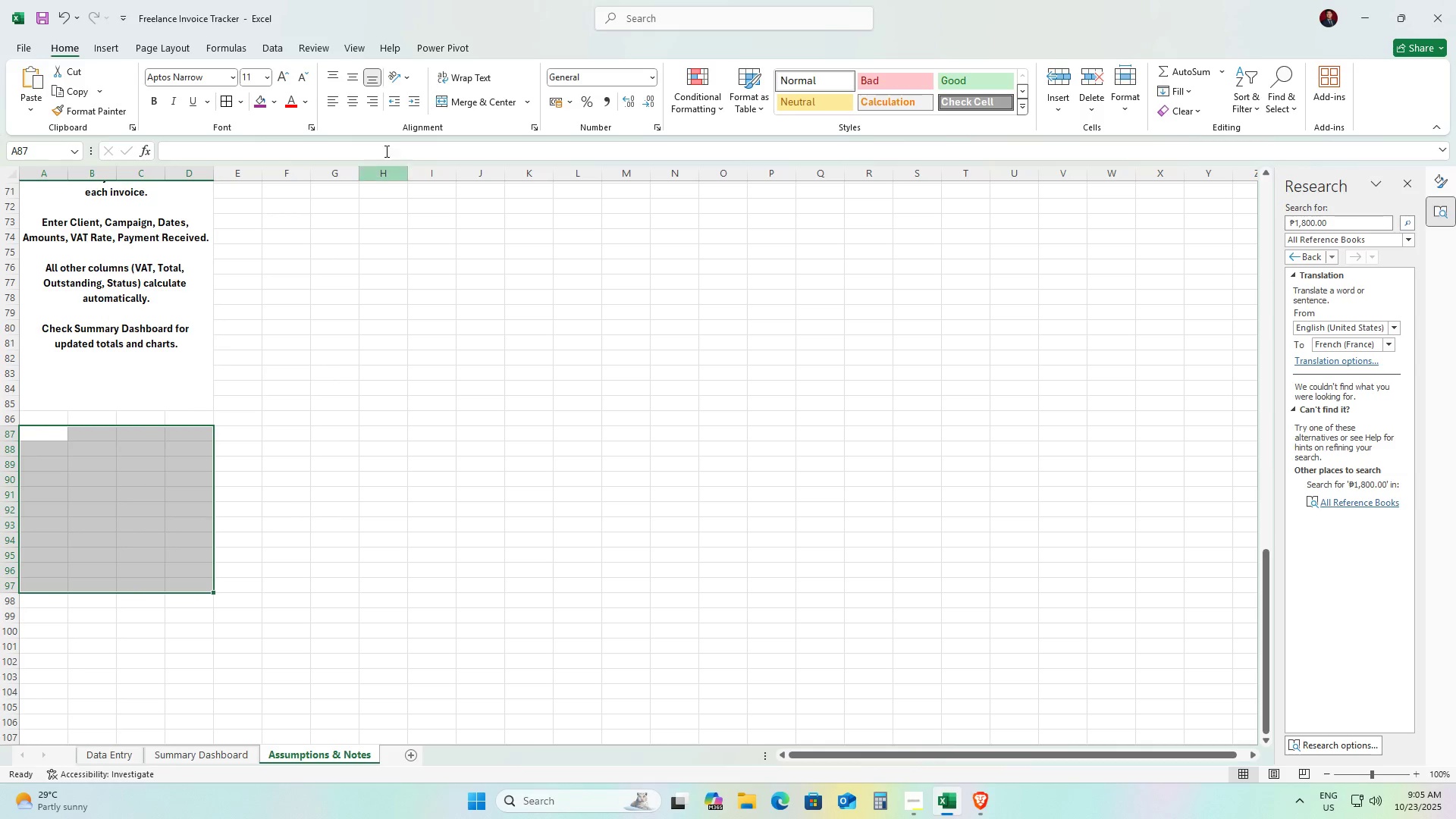 
left_click([464, 103])
 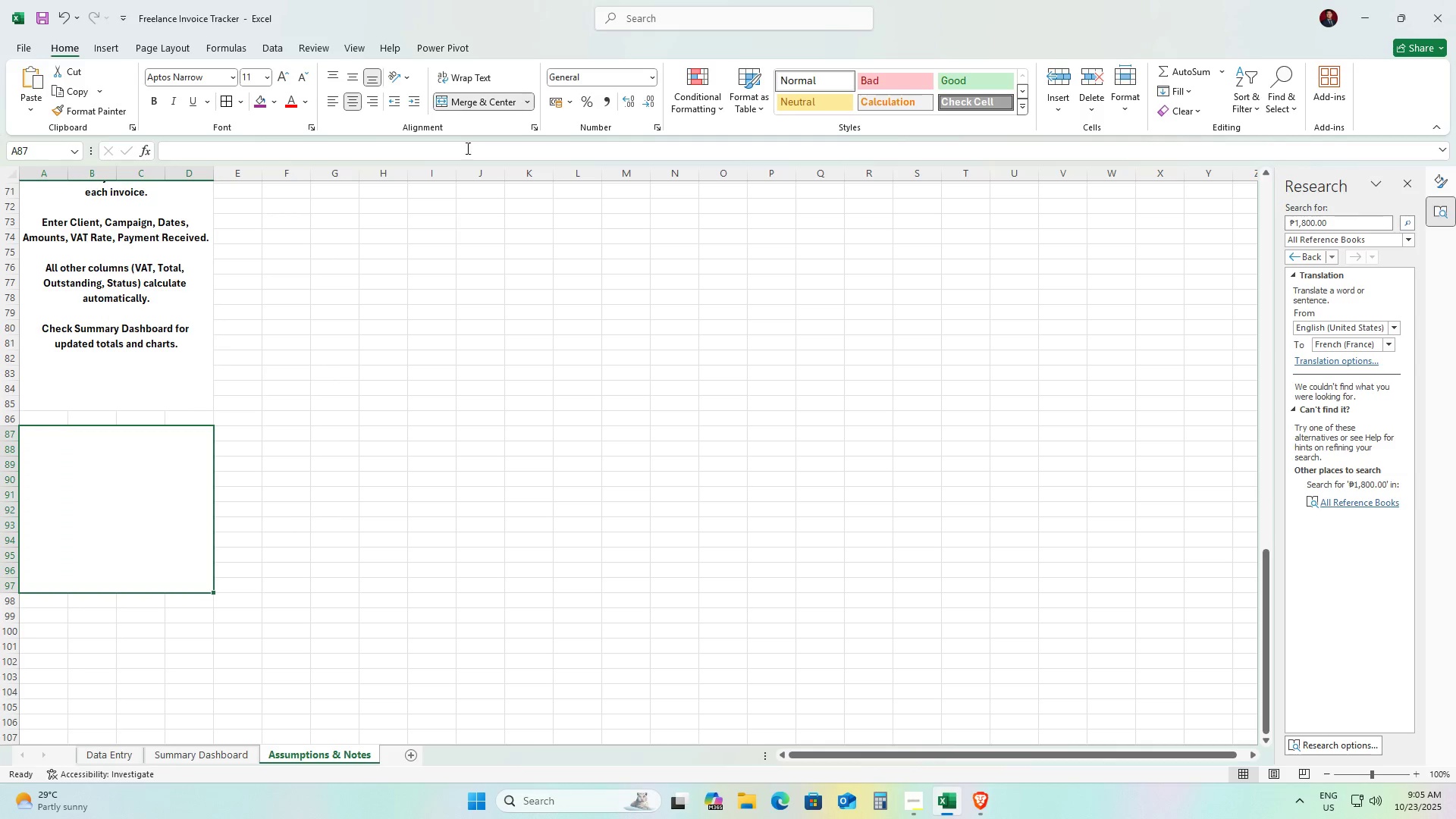 
key(Alt+AltLeft)
 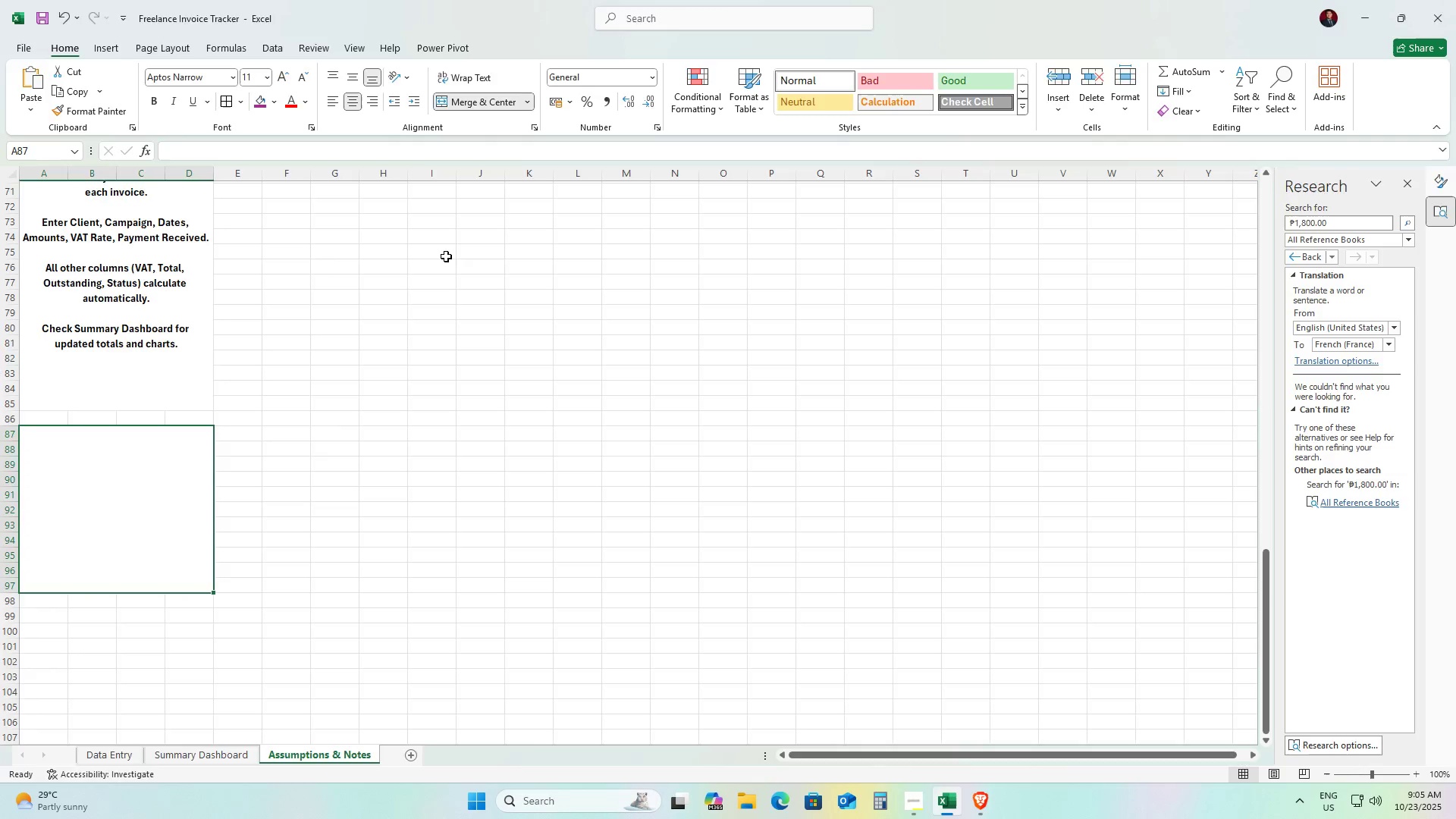 
key(Alt+Tab)
 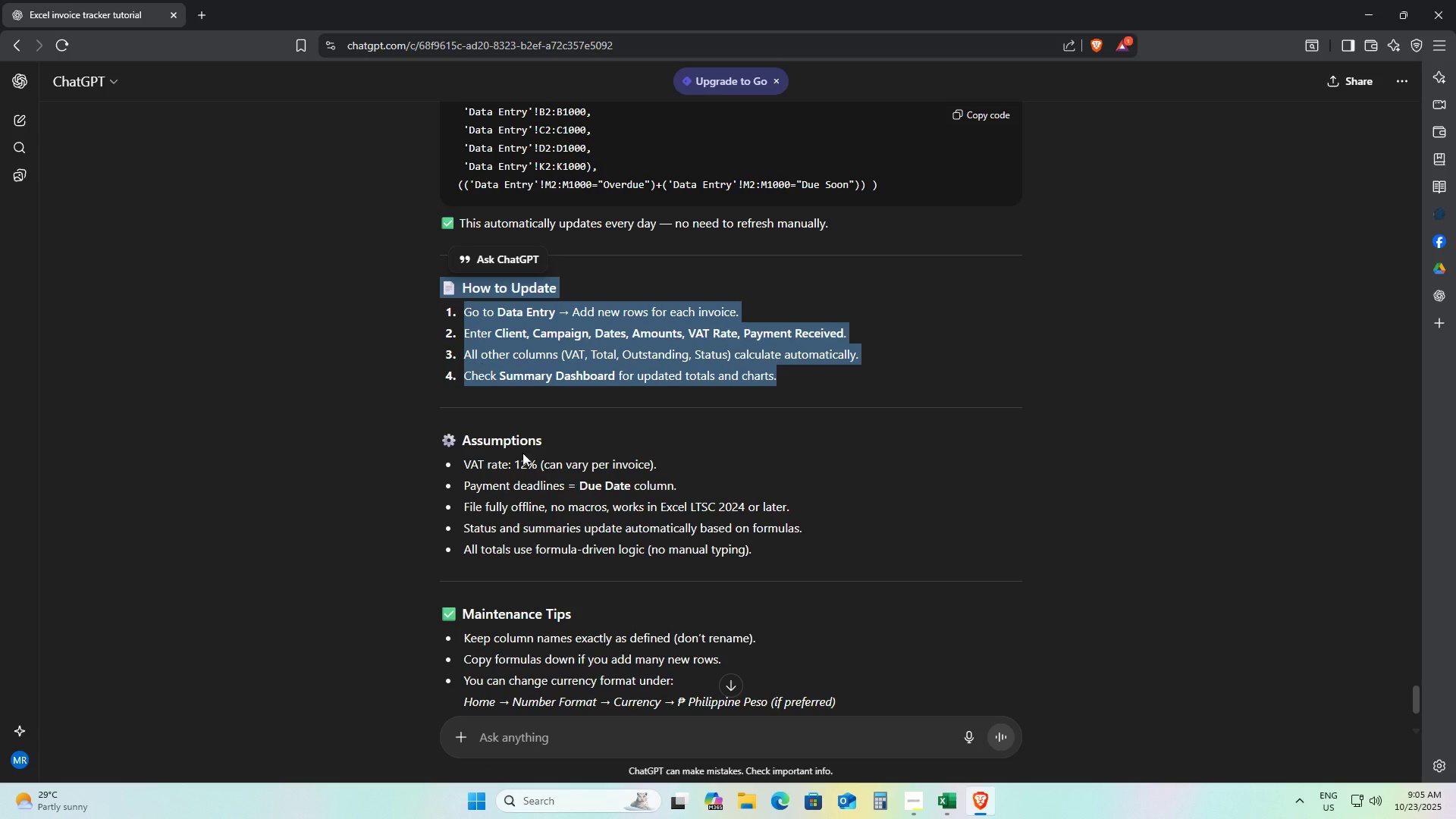 
scroll: coordinate [526, 470], scroll_direction: down, amount: 3.0
 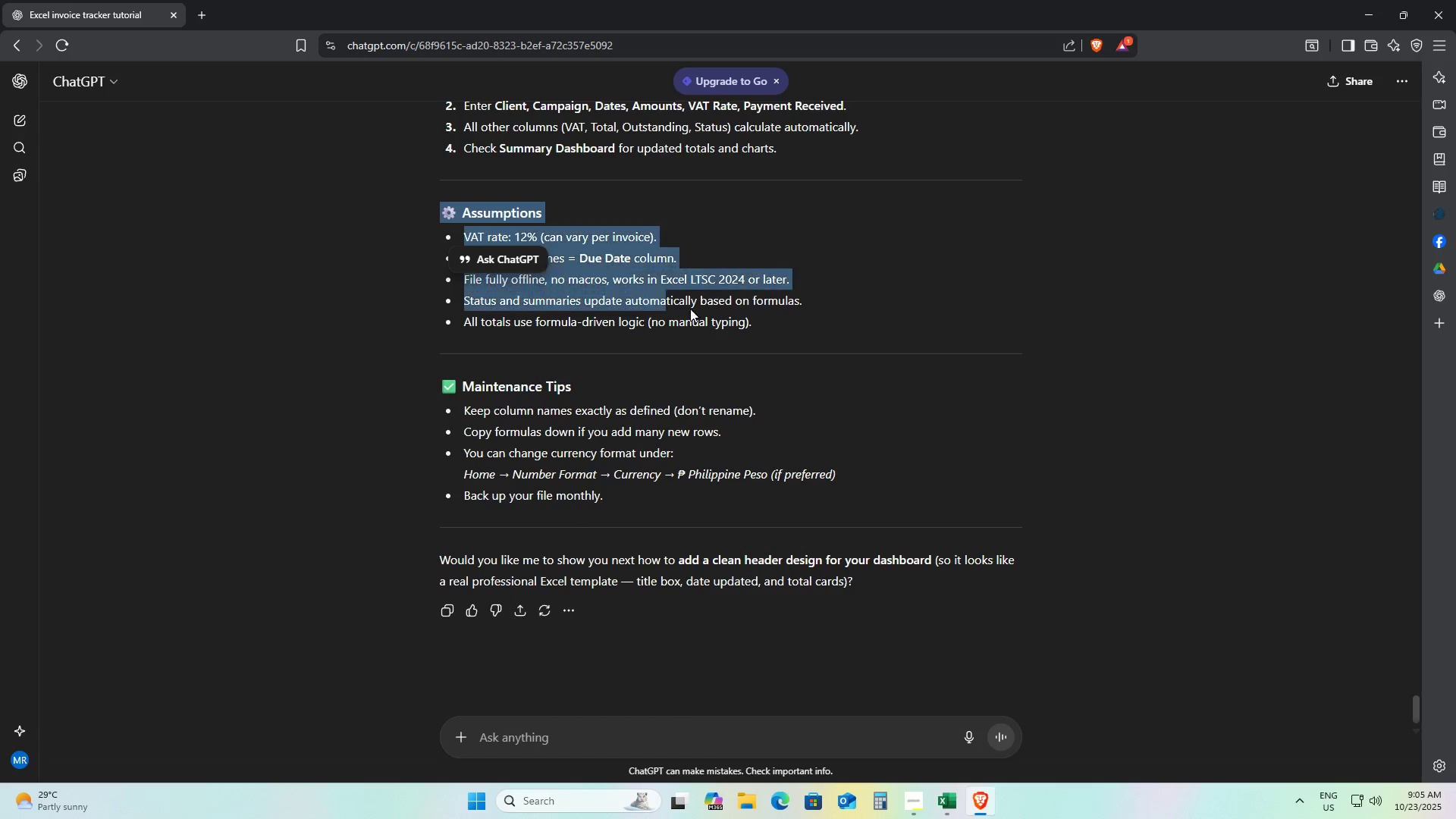 
key(Control+C)
 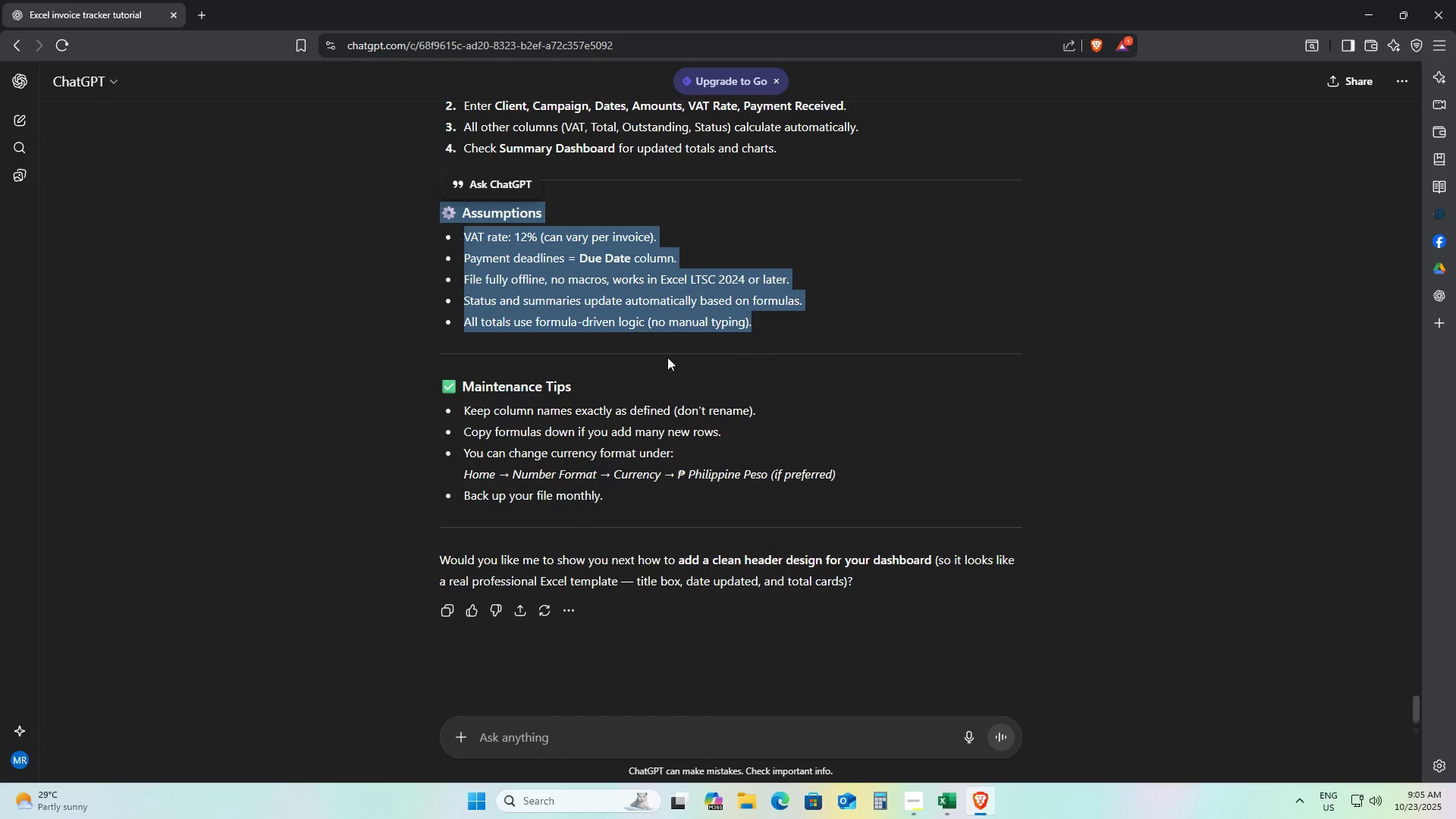 
key(Alt+AltLeft)
 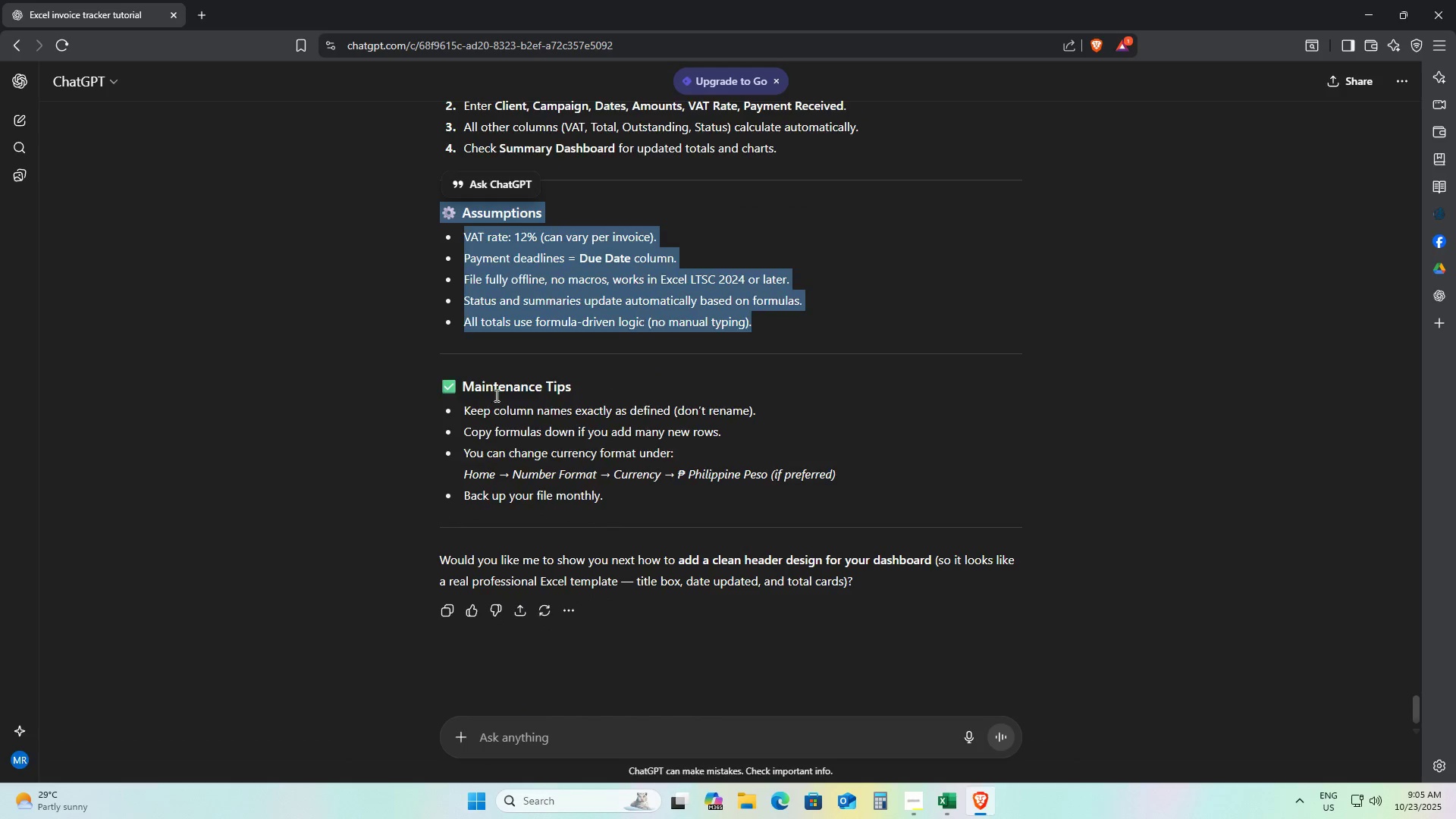 
key(Alt+Tab)
 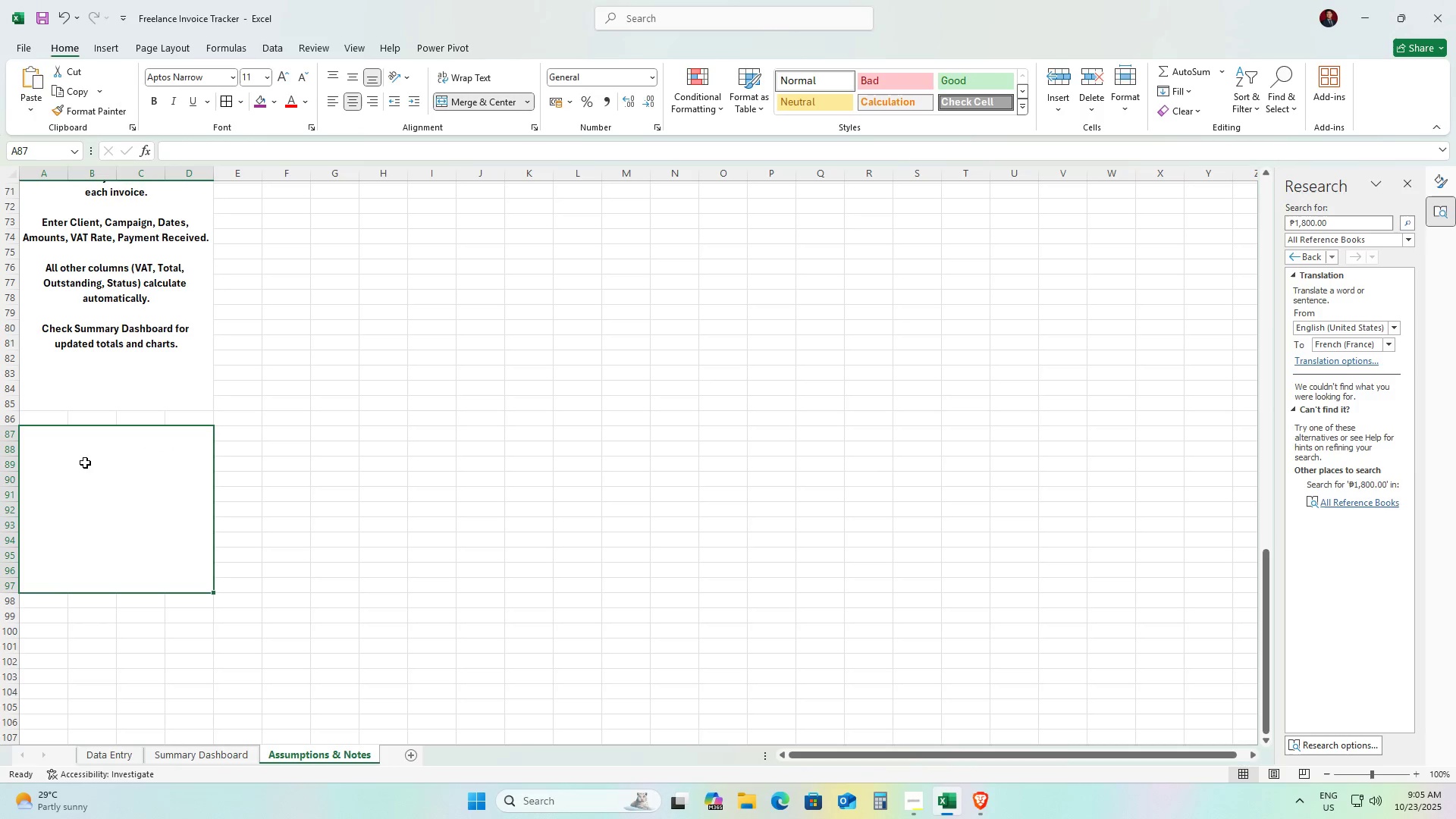 
double_click([85, 463])
 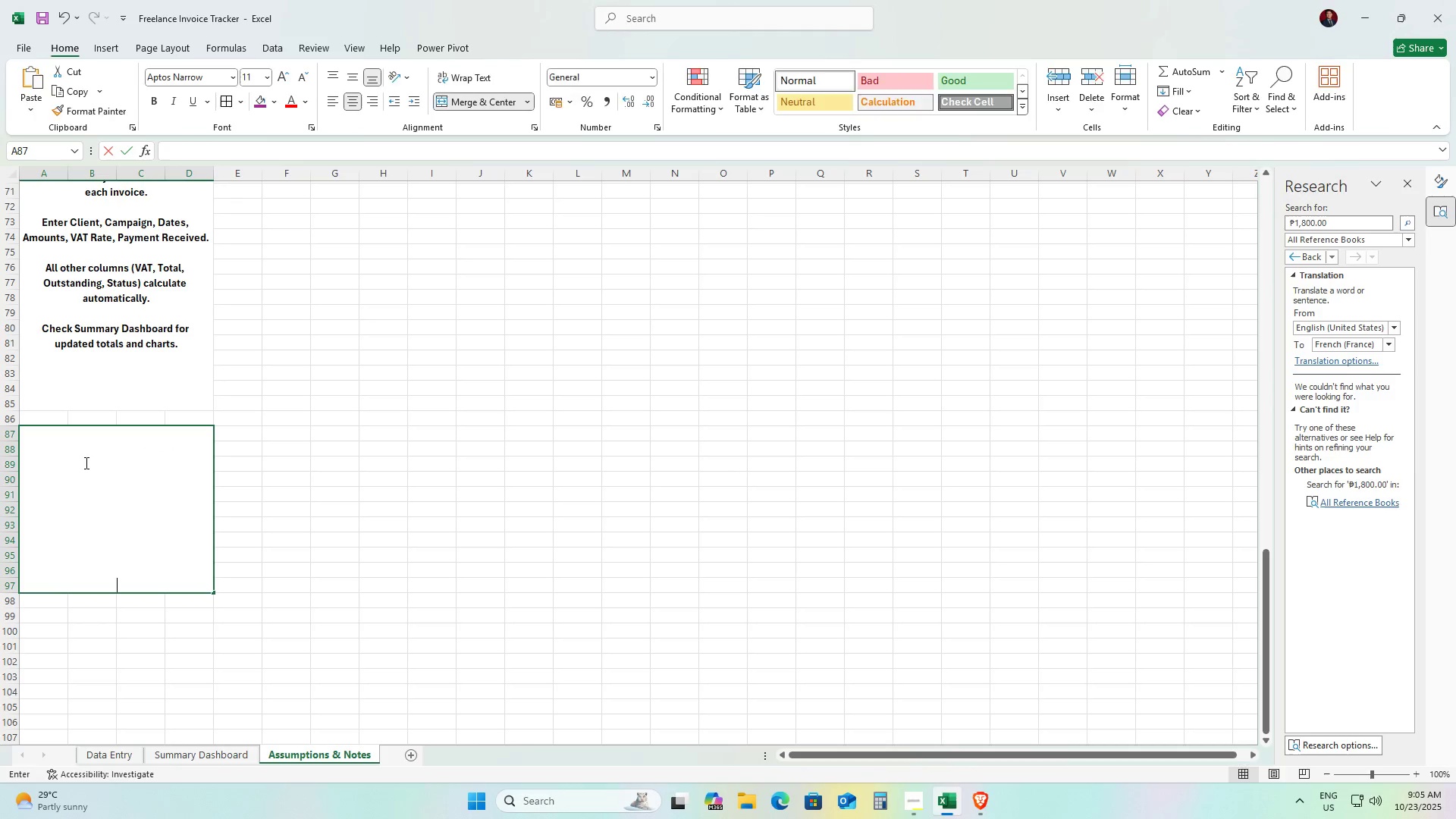 
key(Control+ControlLeft)
 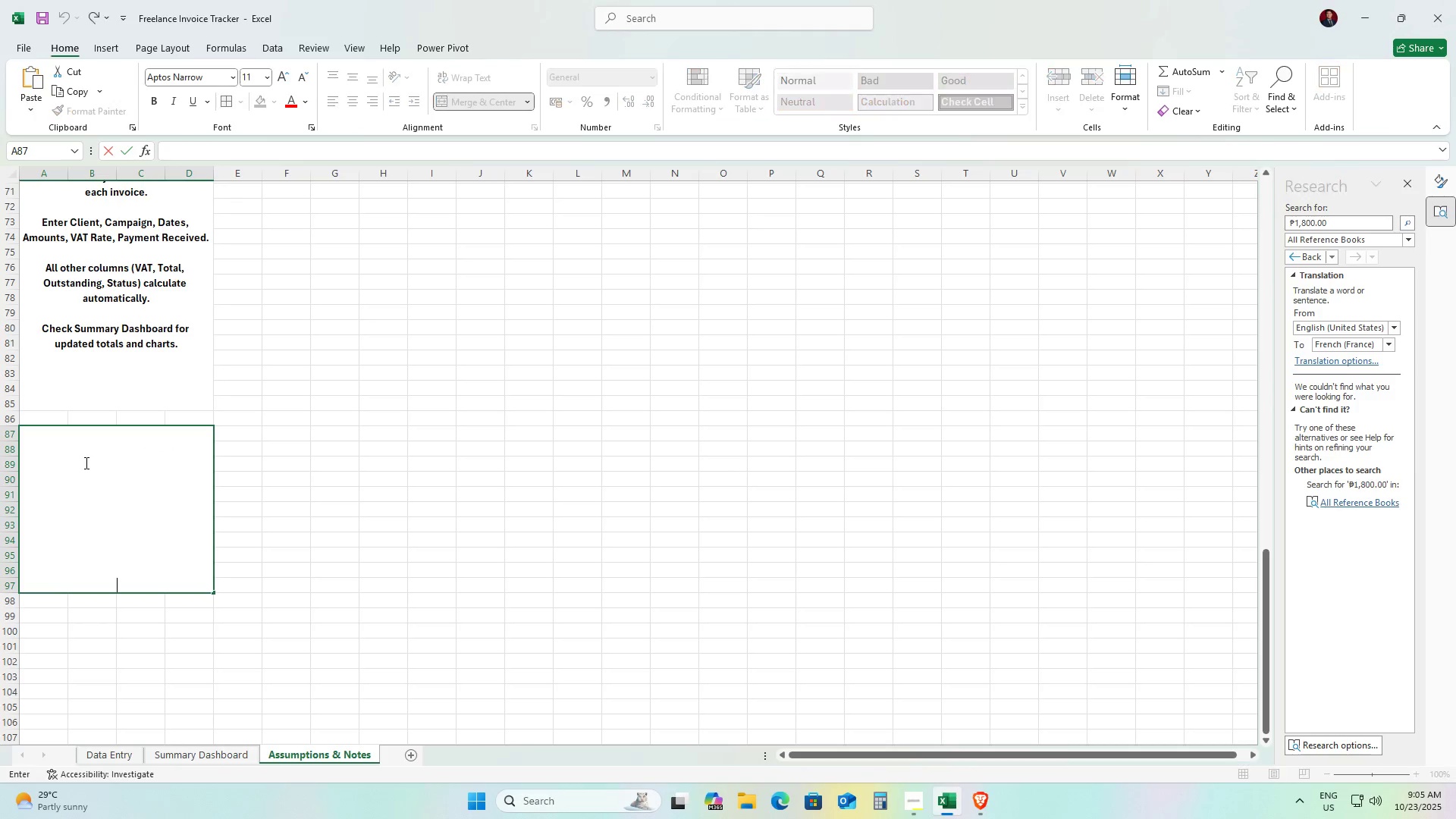 
key(Control+V)
 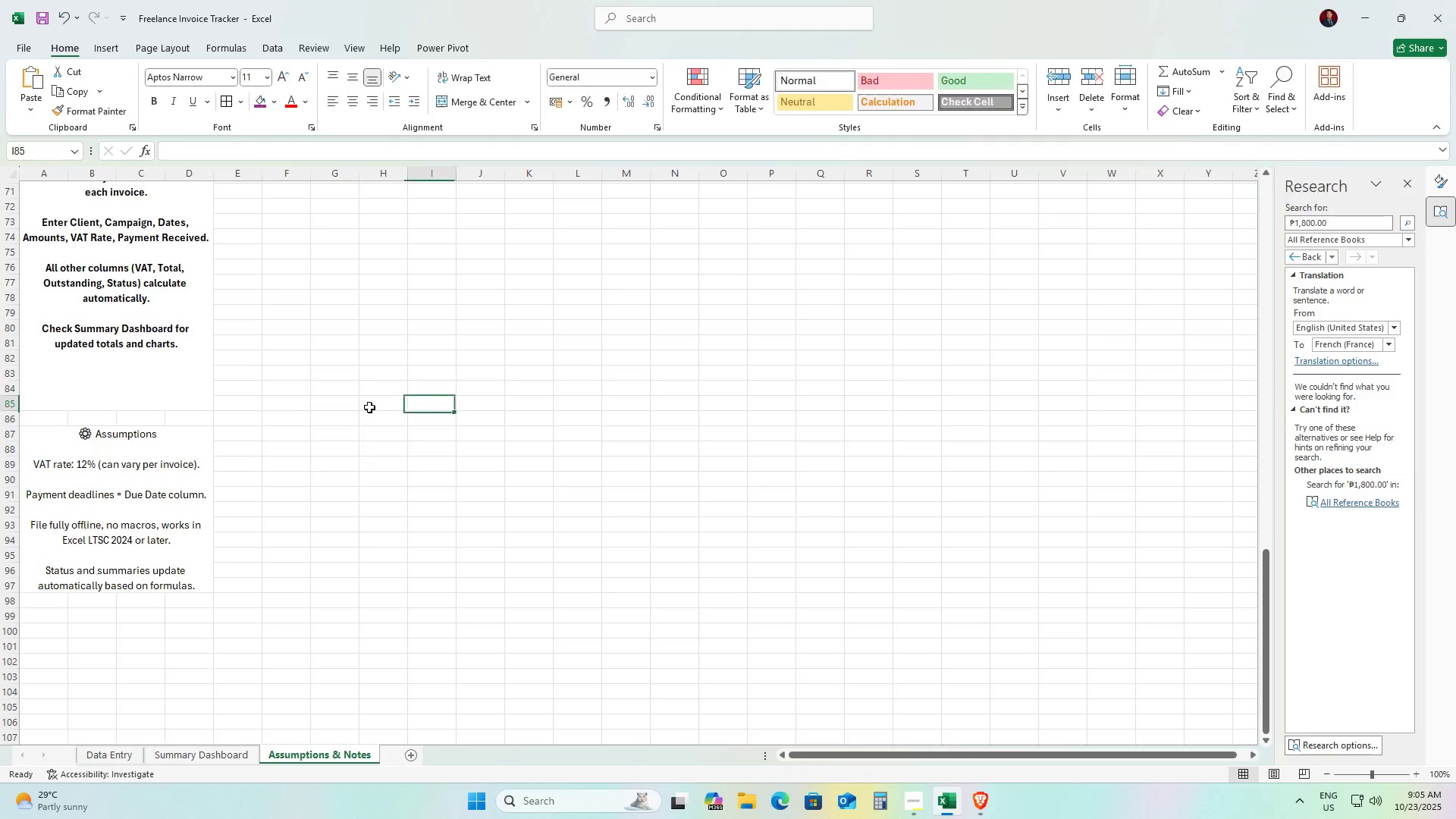 
double_click([120, 476])
 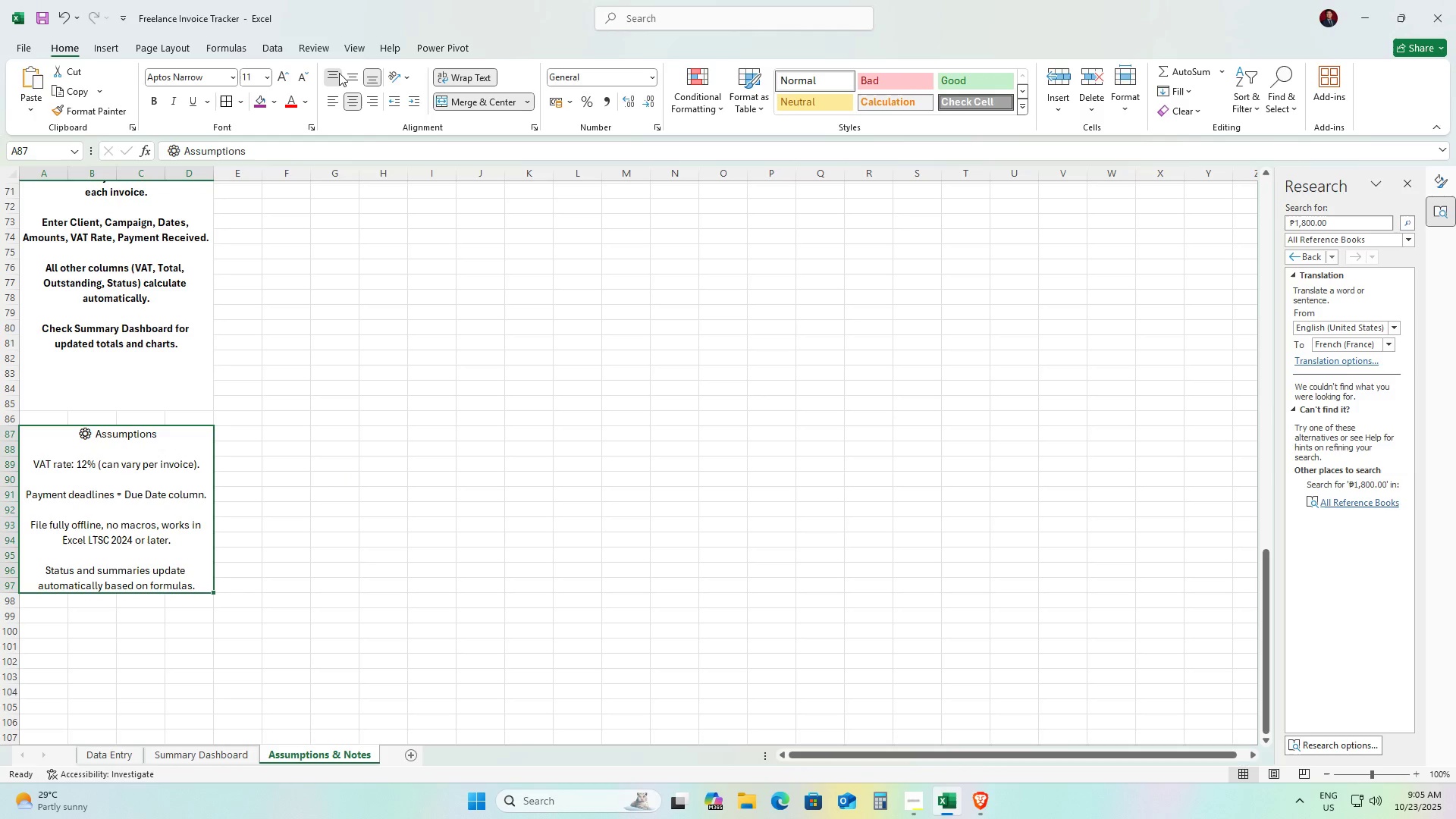 
left_click([339, 73])
 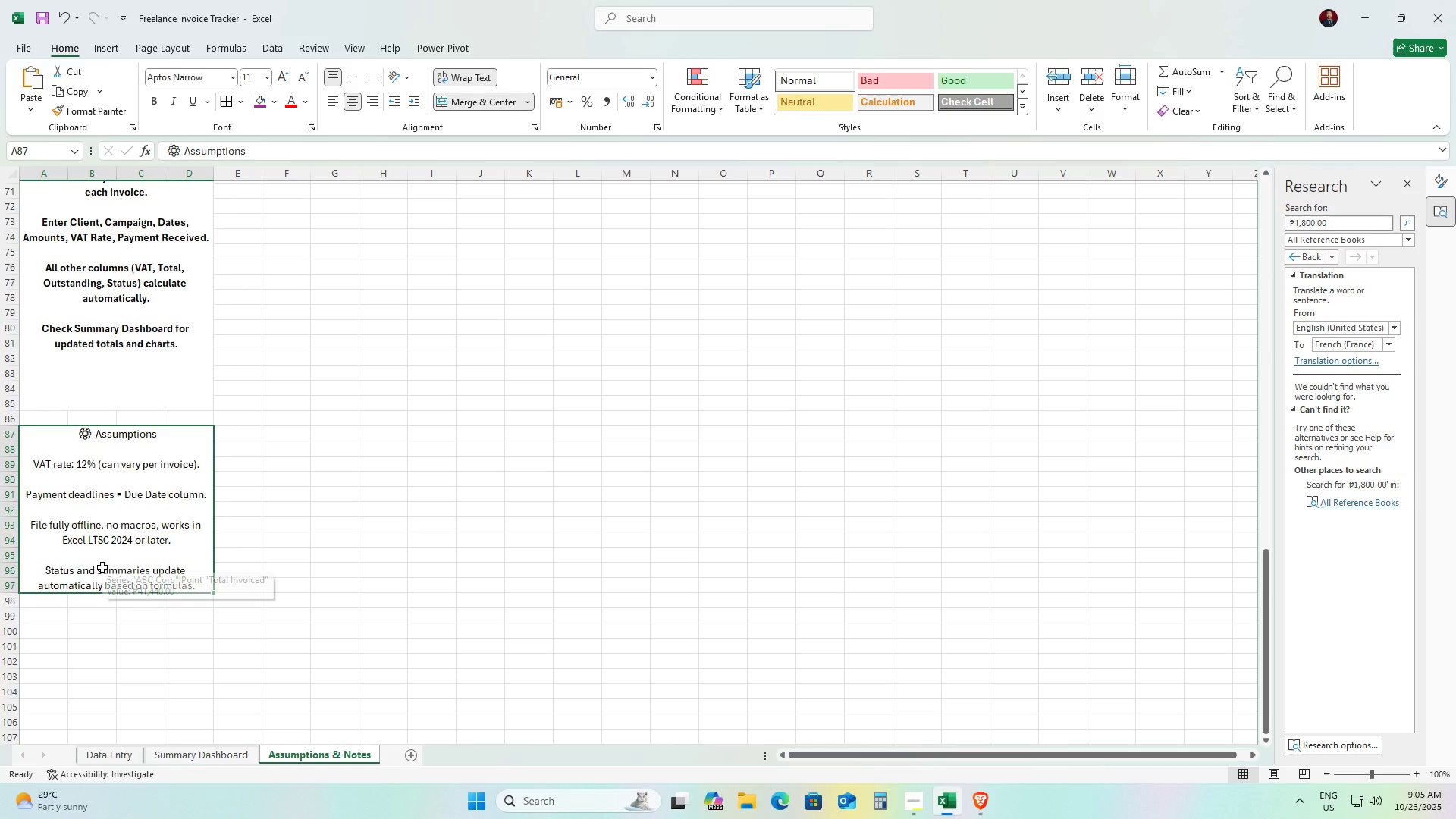 
left_click([102, 567])
 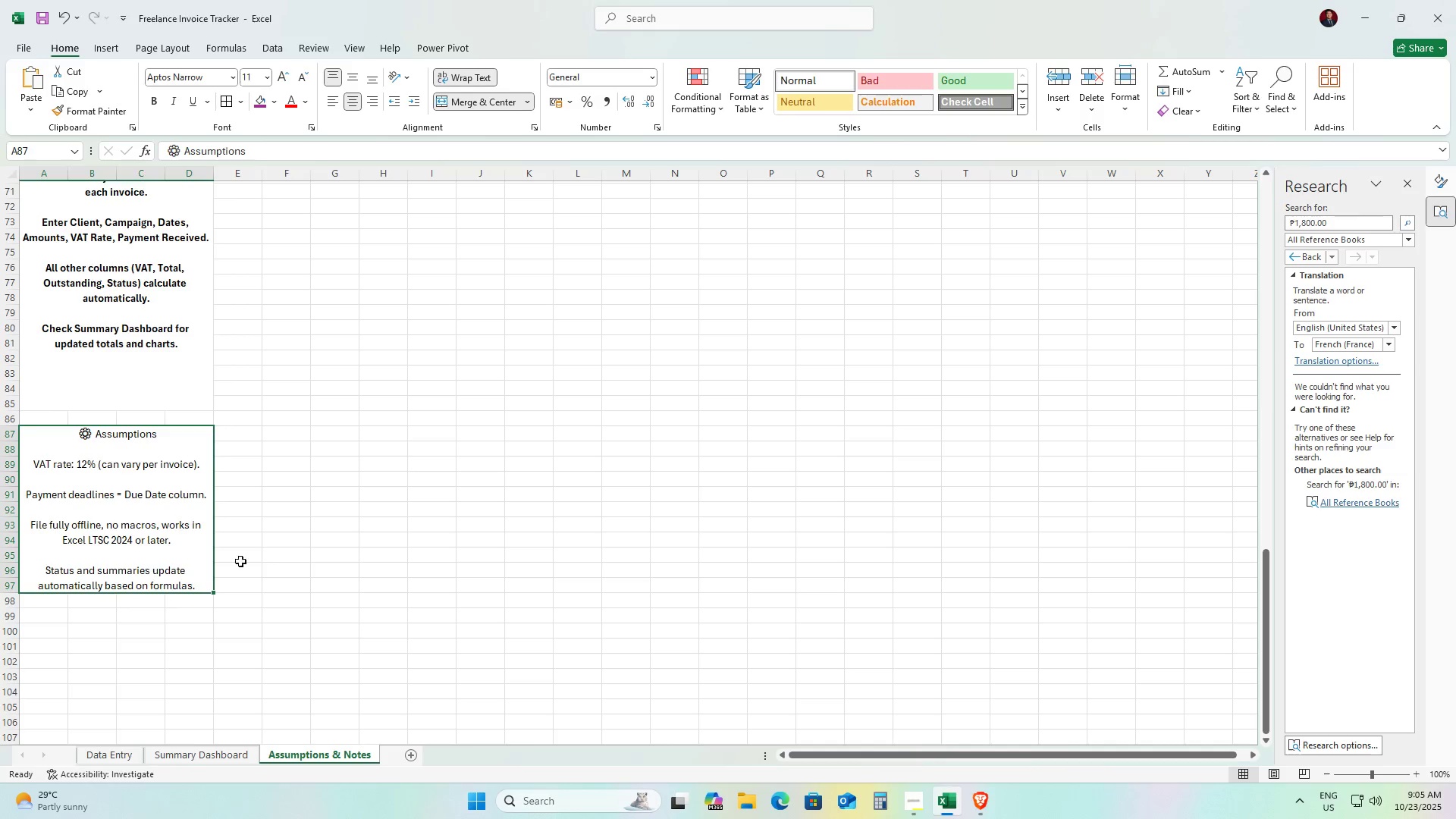 
left_click([288, 557])
 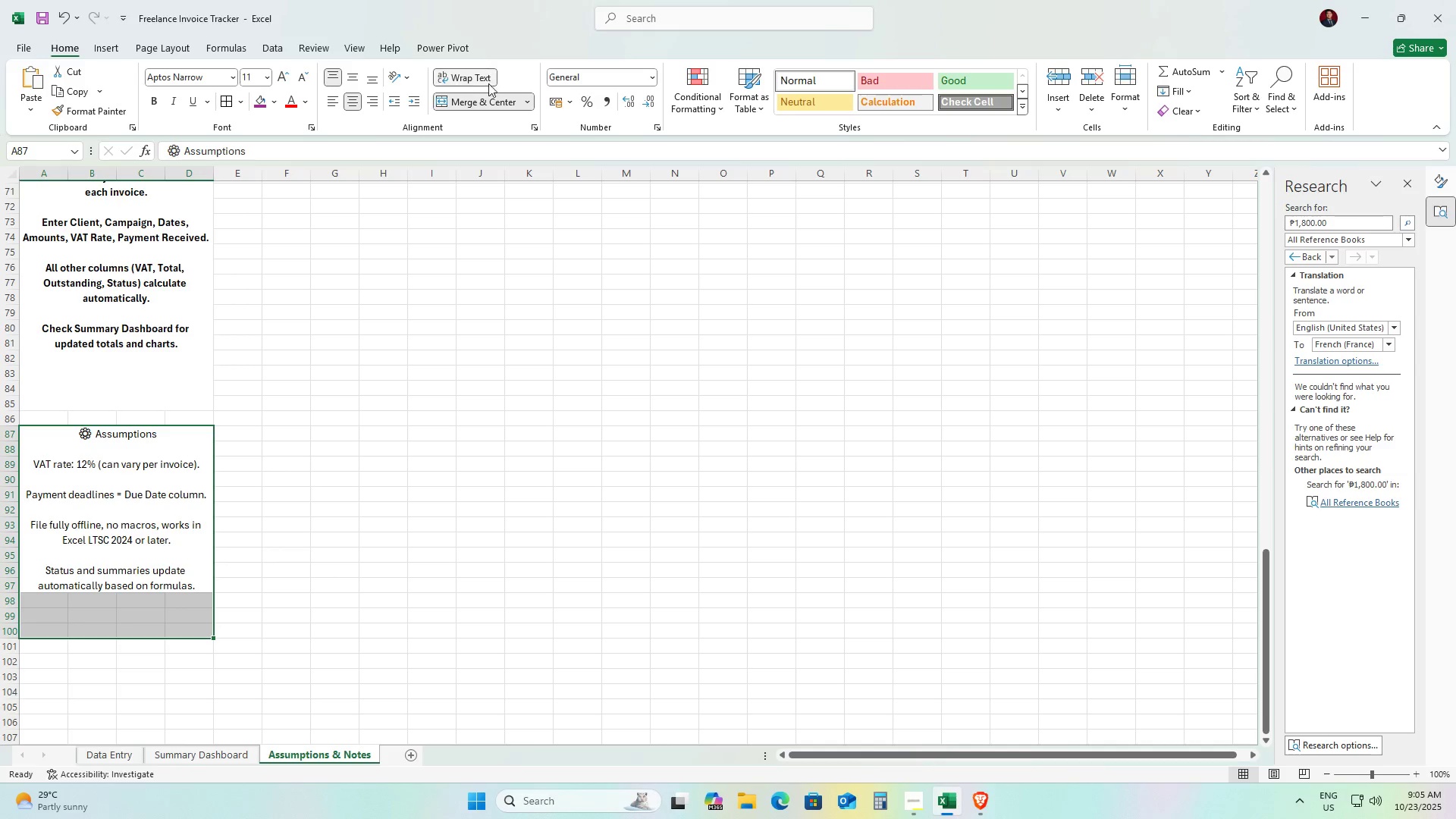 
double_click([491, 99])
 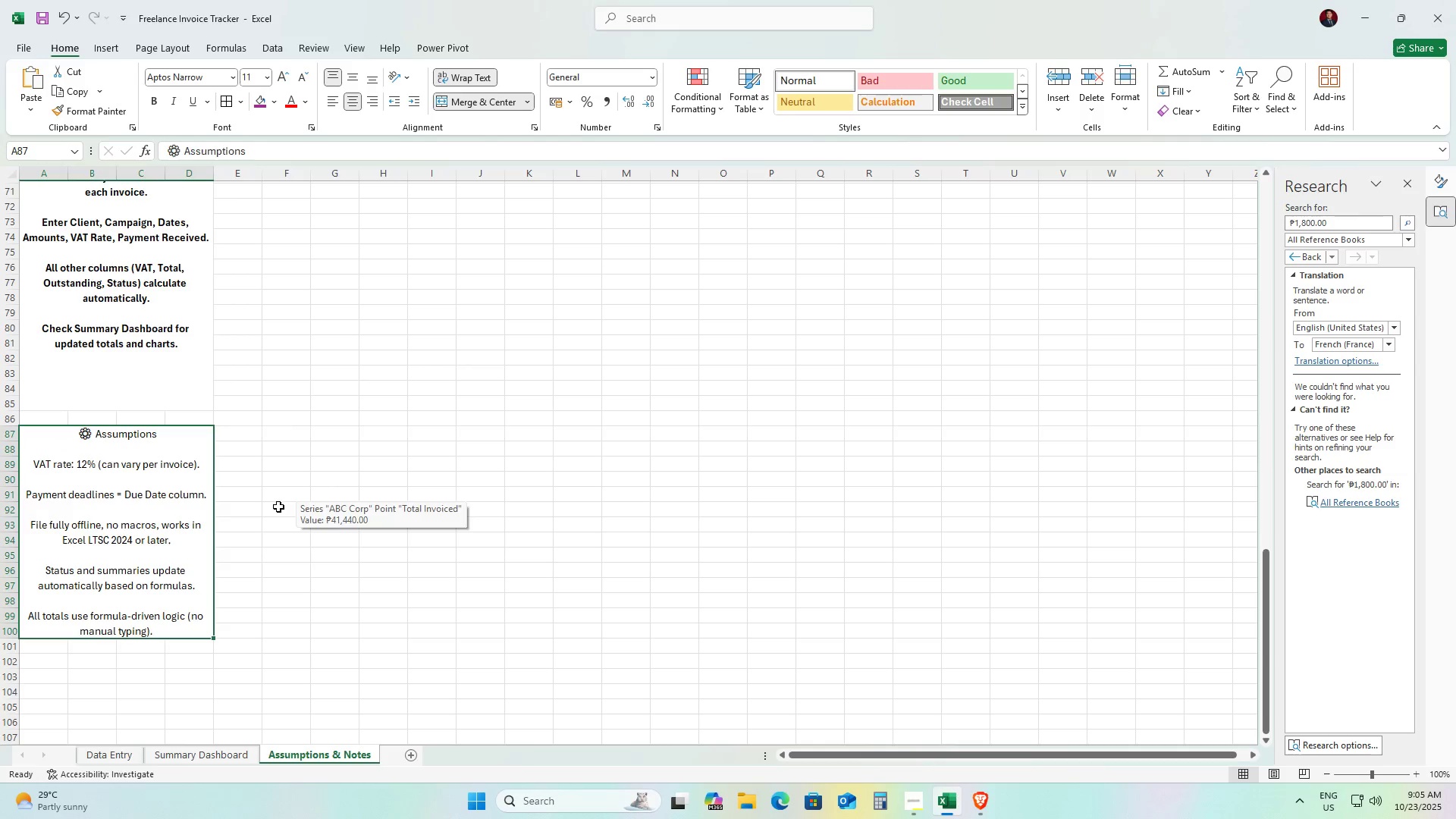 
double_click([129, 519])
 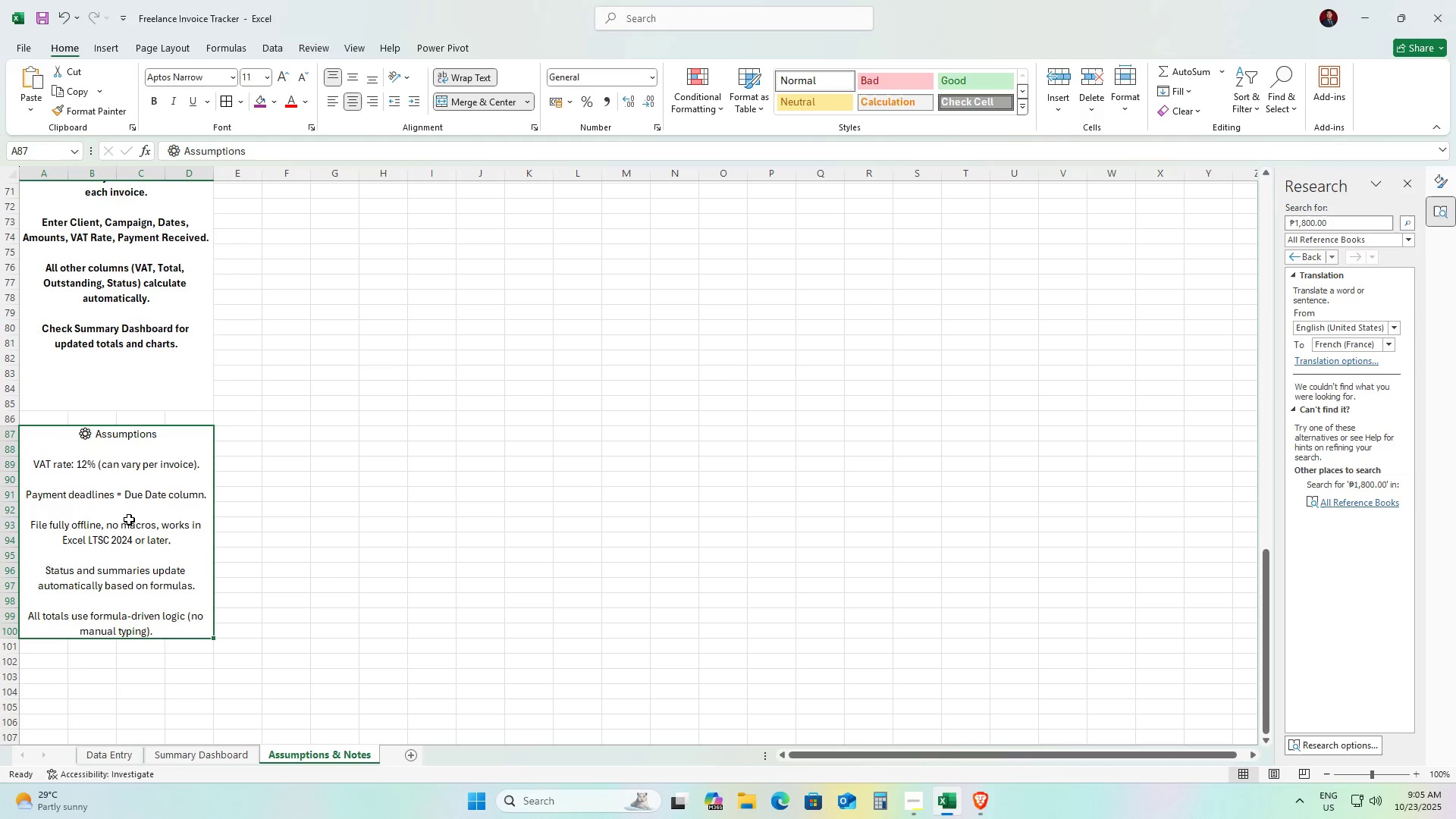 
key(Control+ControlLeft)
 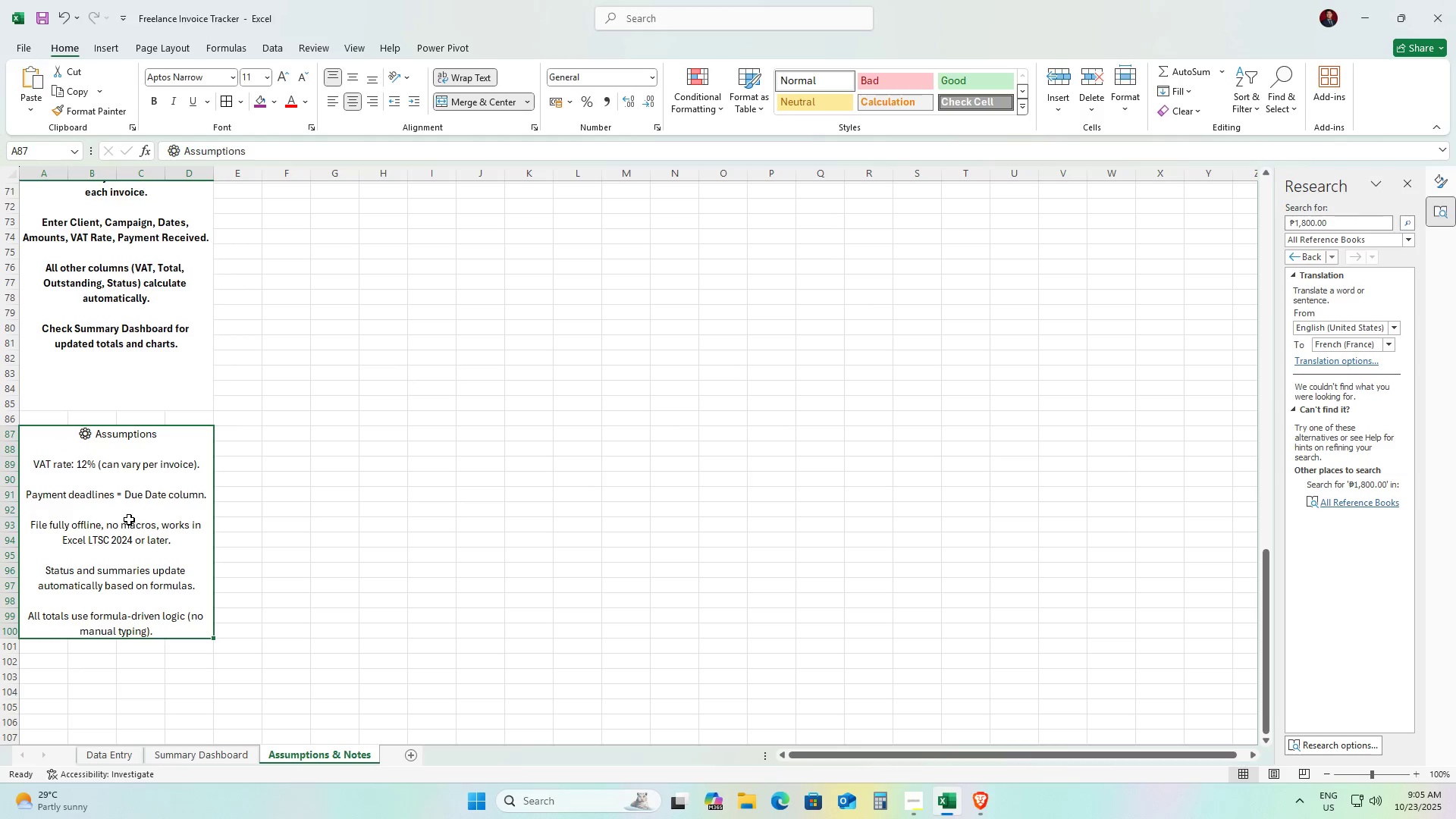 
key(Control+V)
 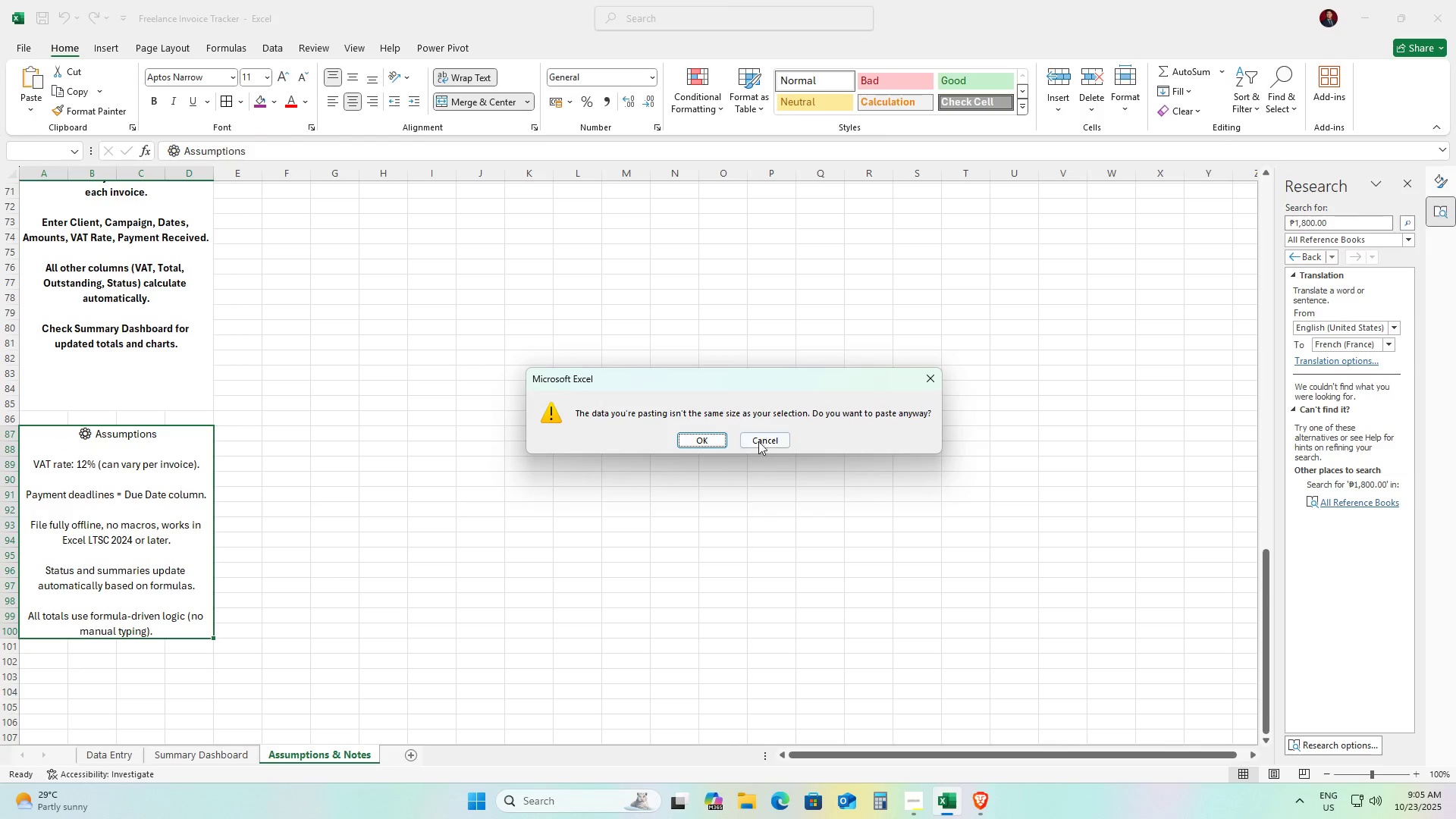 
left_click([745, 439])
 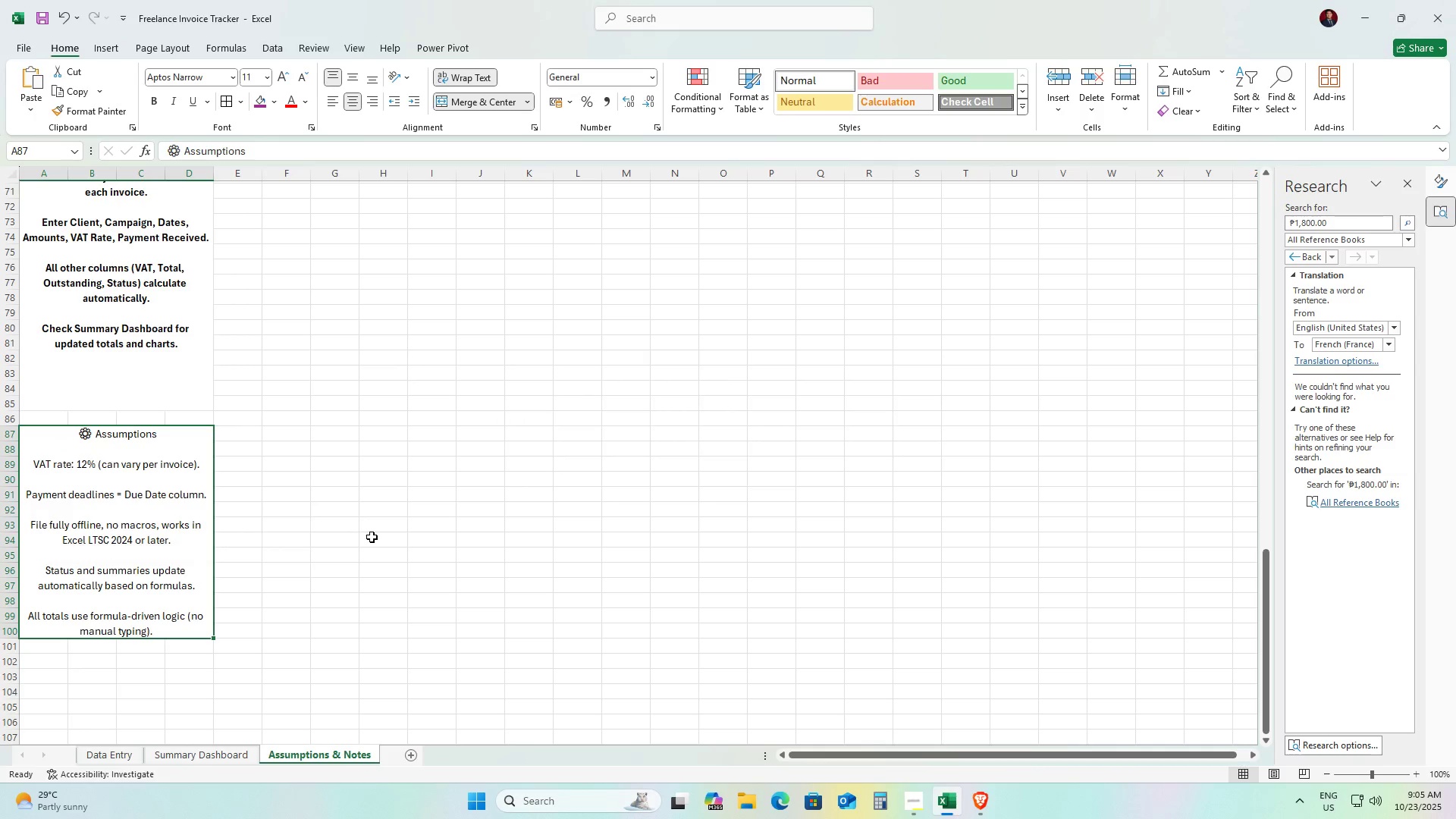 
key(Control+ControlLeft)
 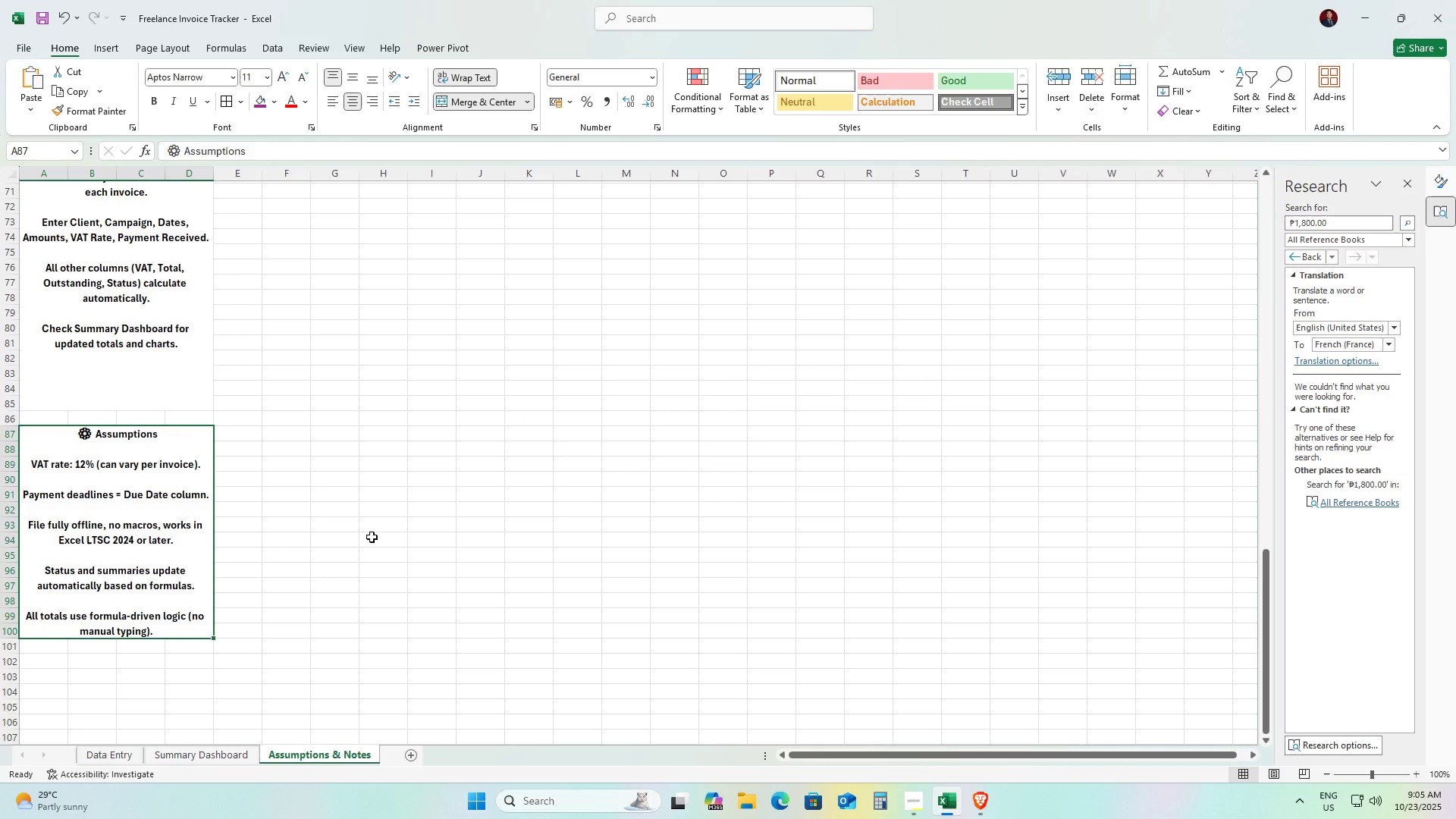 
key(Control+B)
 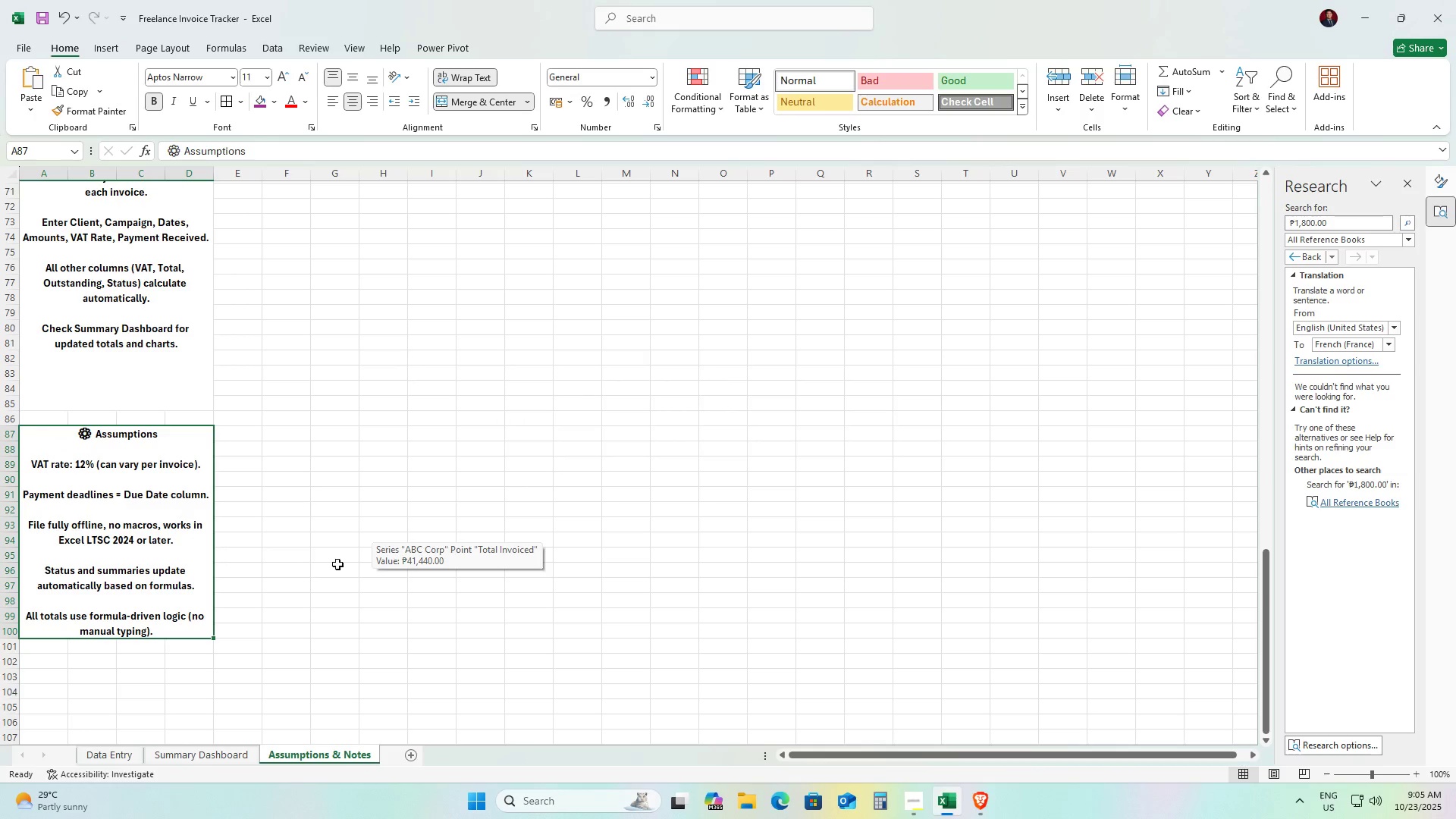 
key(Alt+AltLeft)
 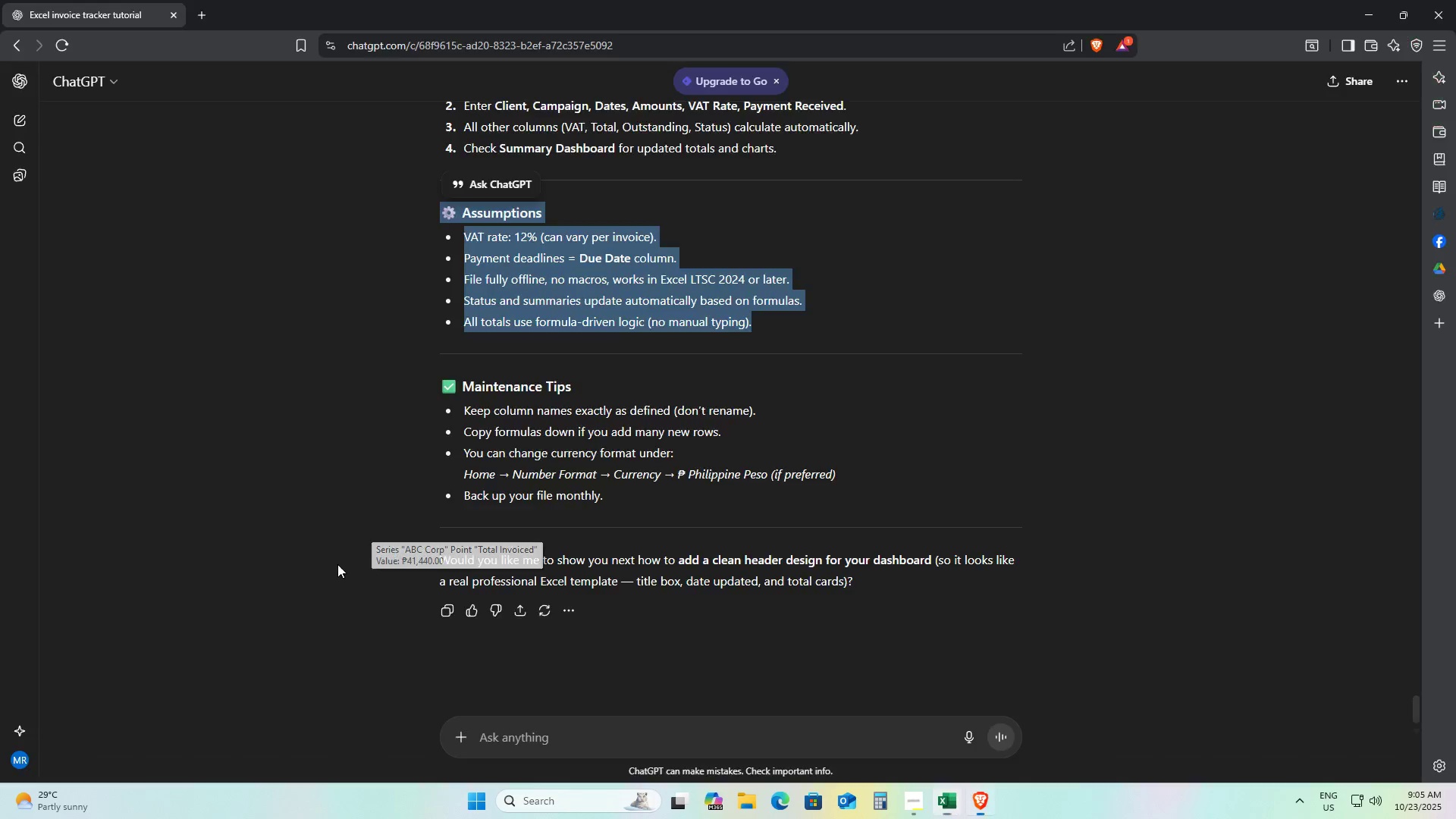 
key(Alt+Tab)
 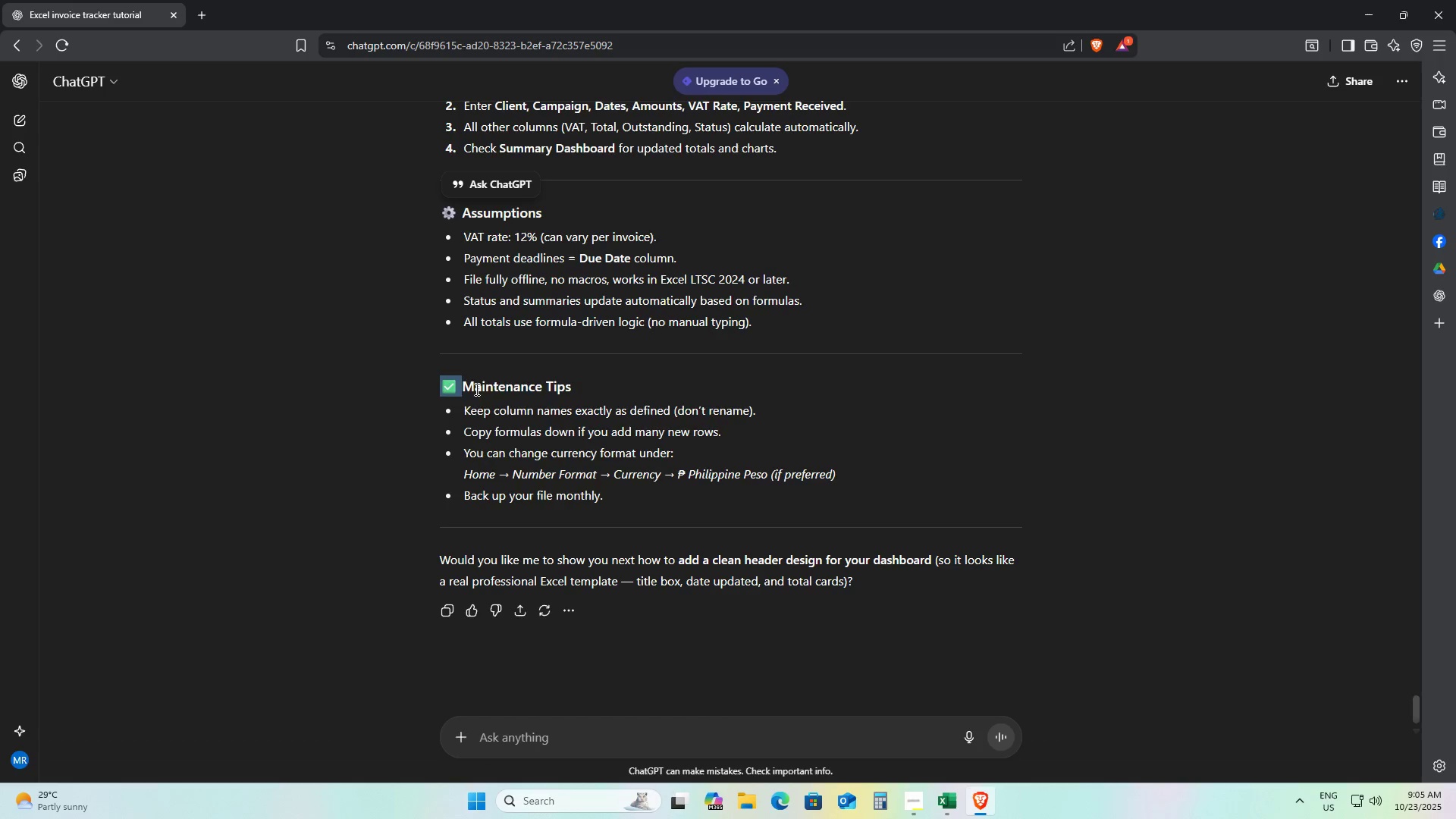 
key(Control+ControlLeft)
 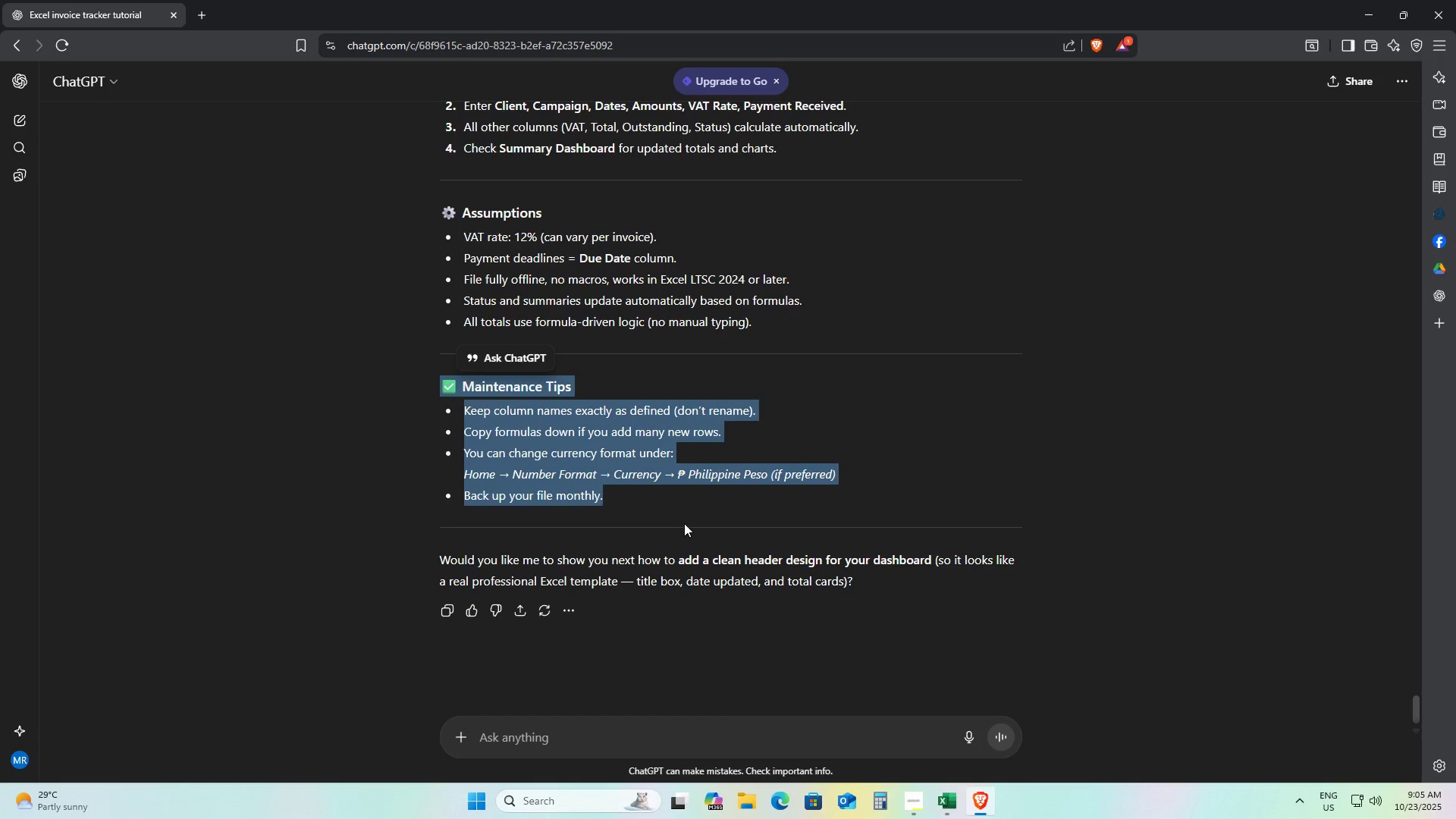 
key(Control+C)
 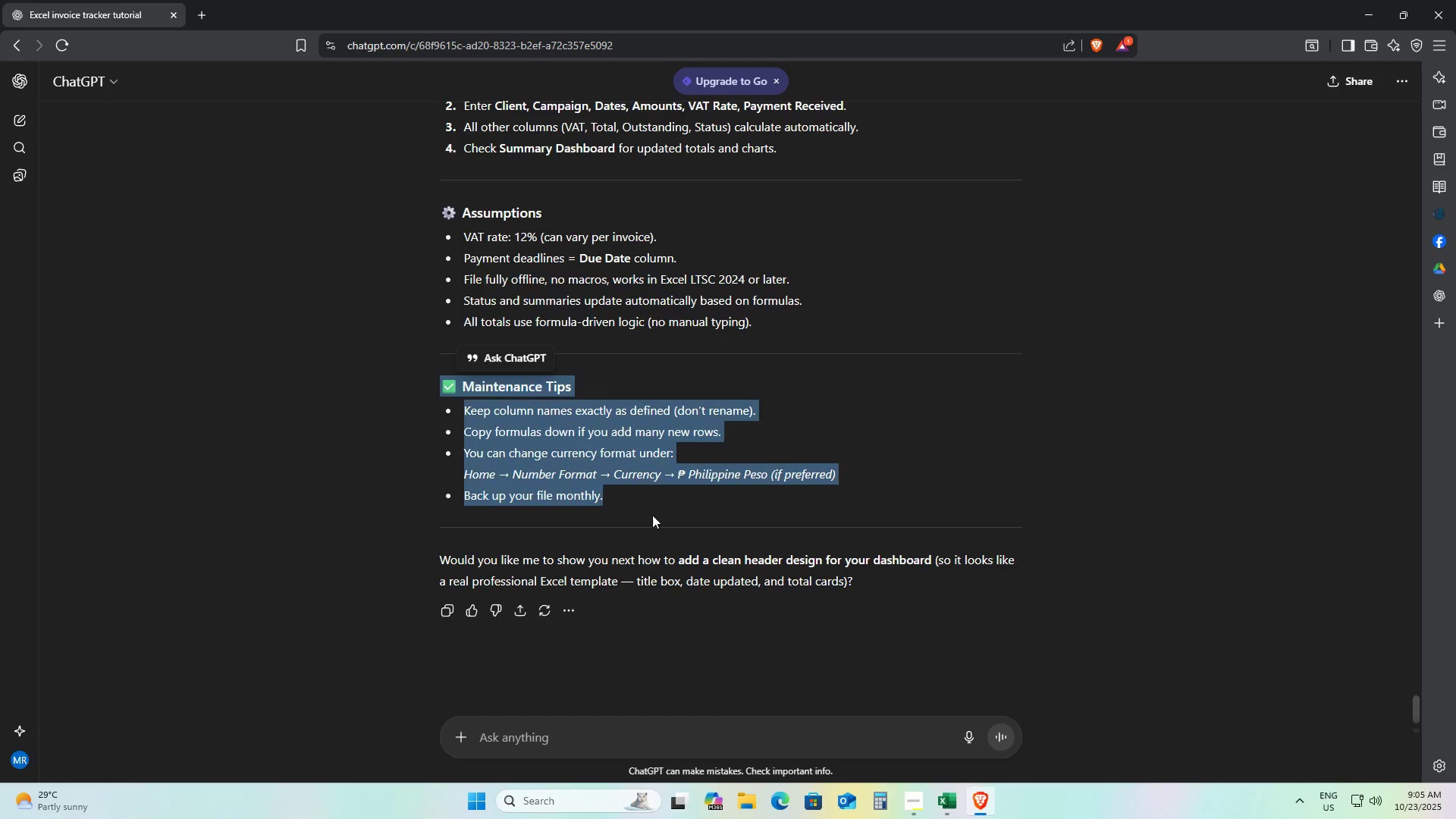 
key(Alt+AltLeft)
 